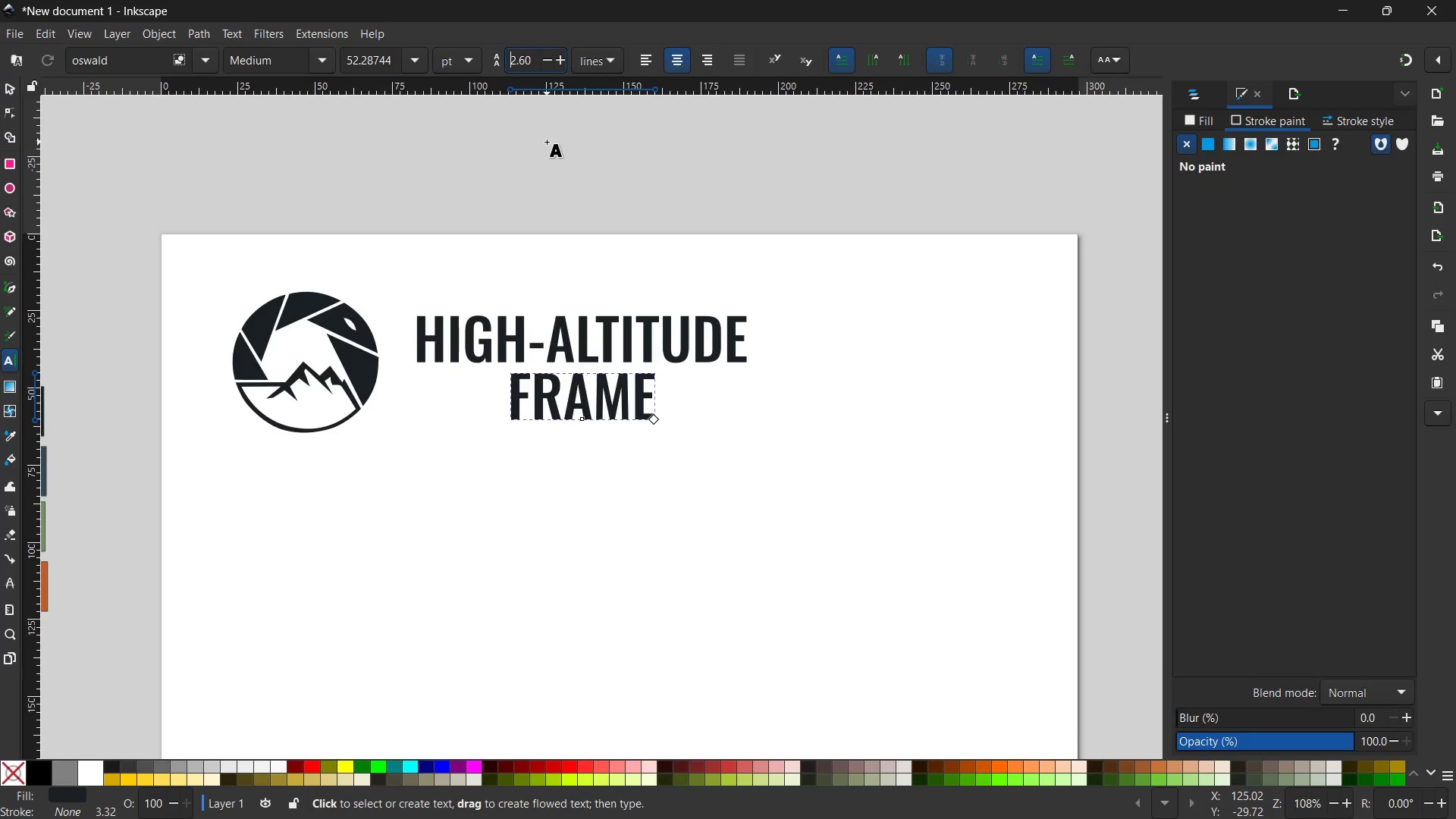 
mouse_move([394, 109])
 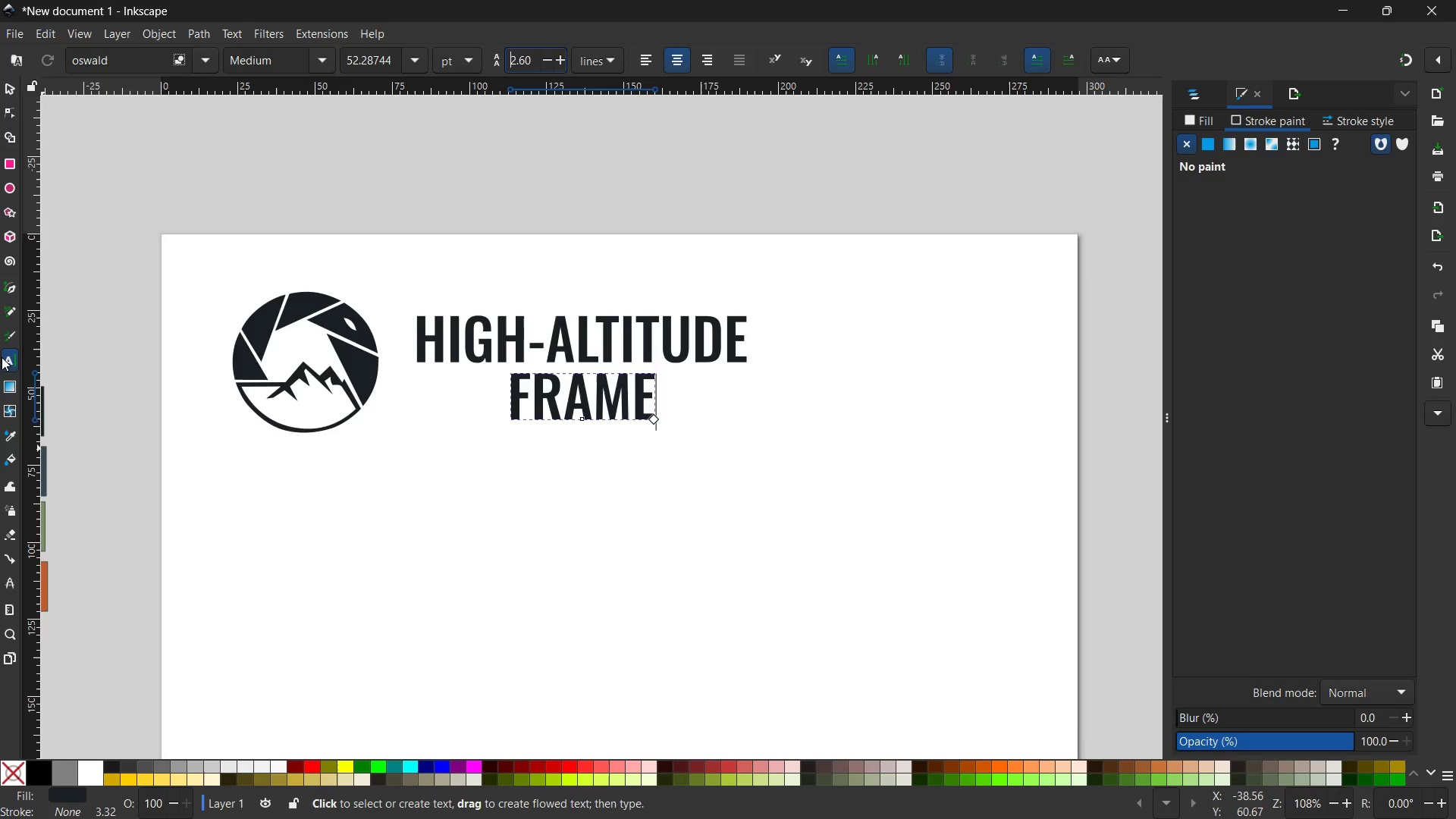 
left_click([6, 359])
 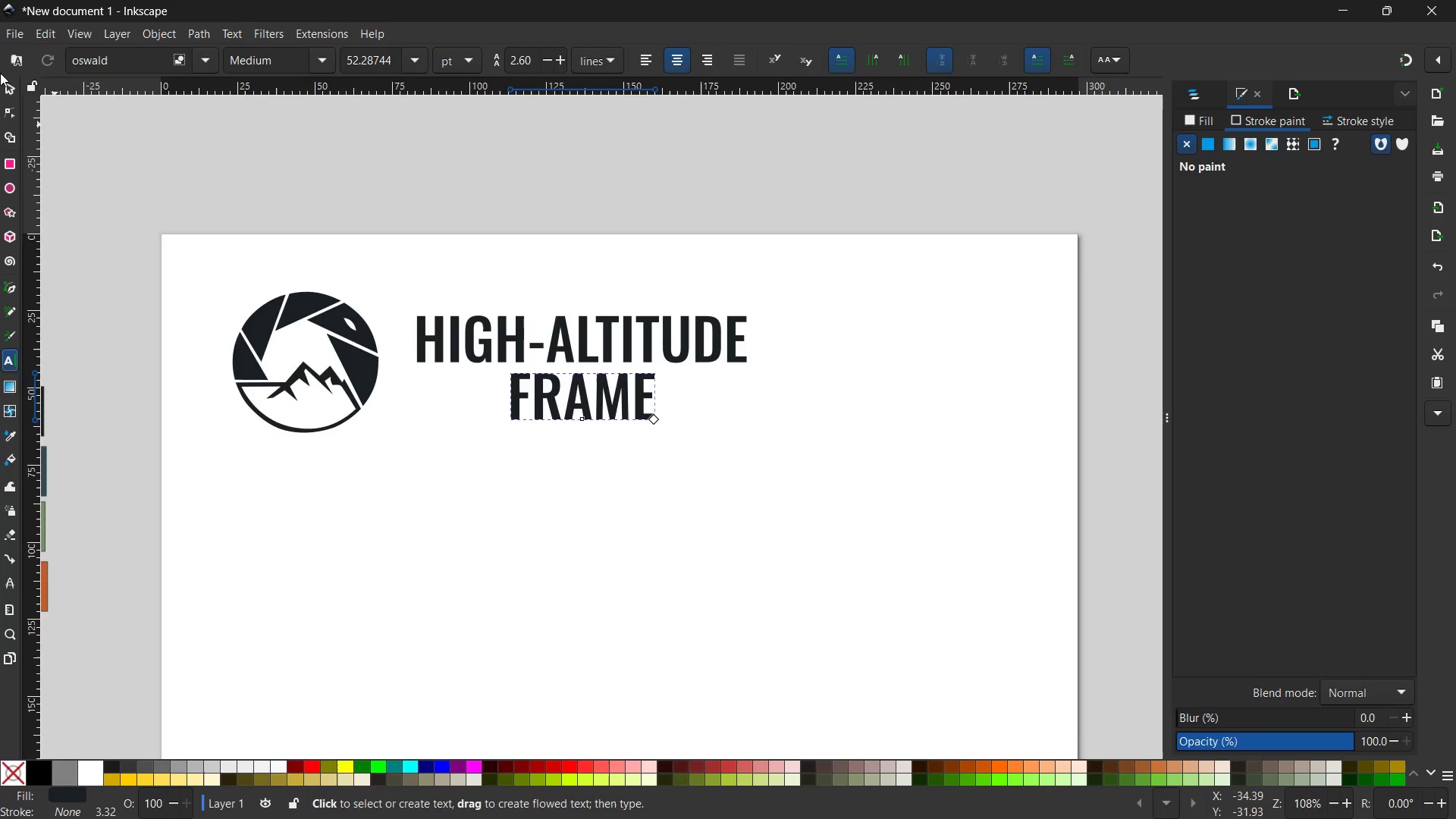 
left_click([7, 84])
 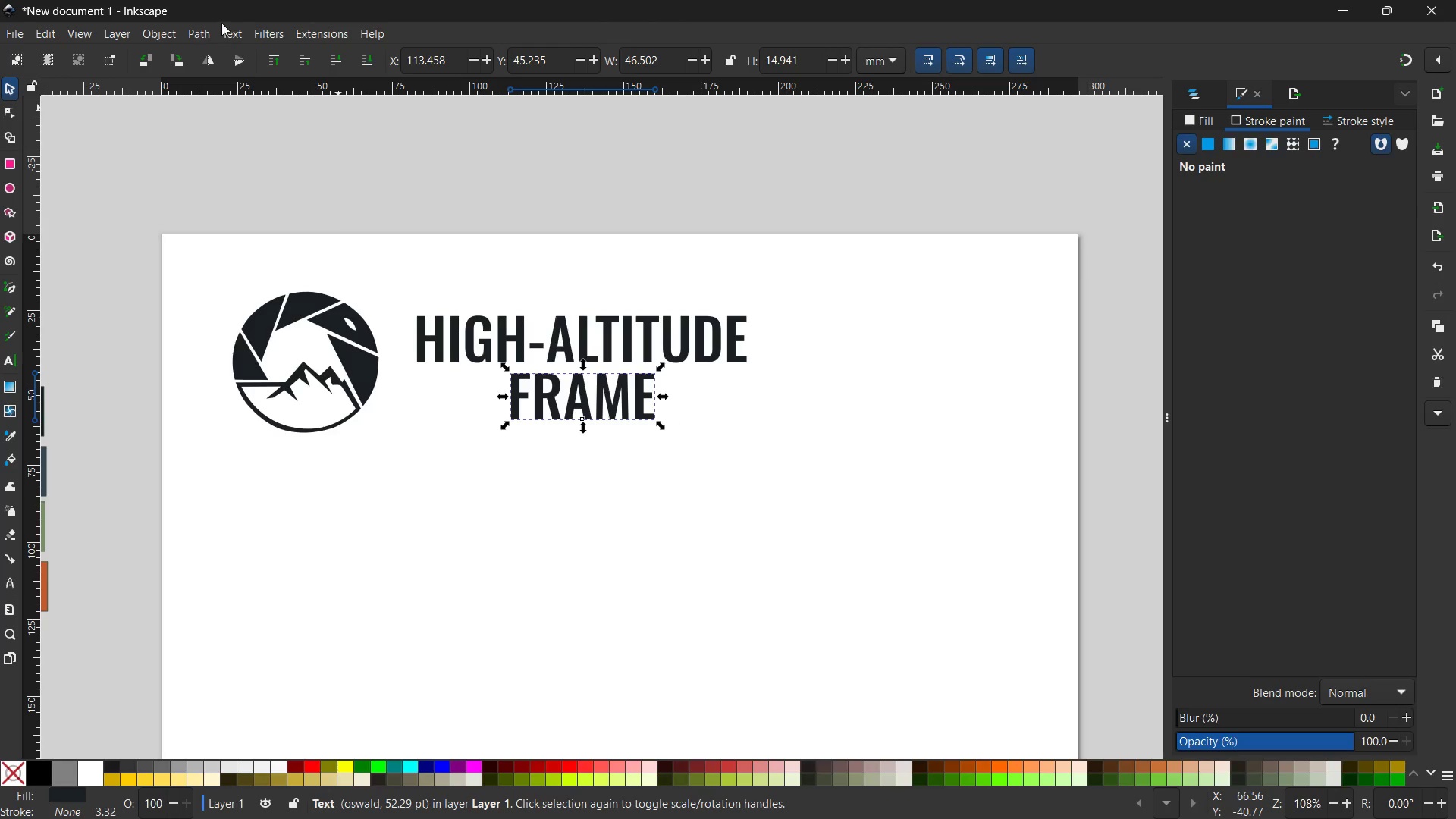 
left_click([235, 33])
 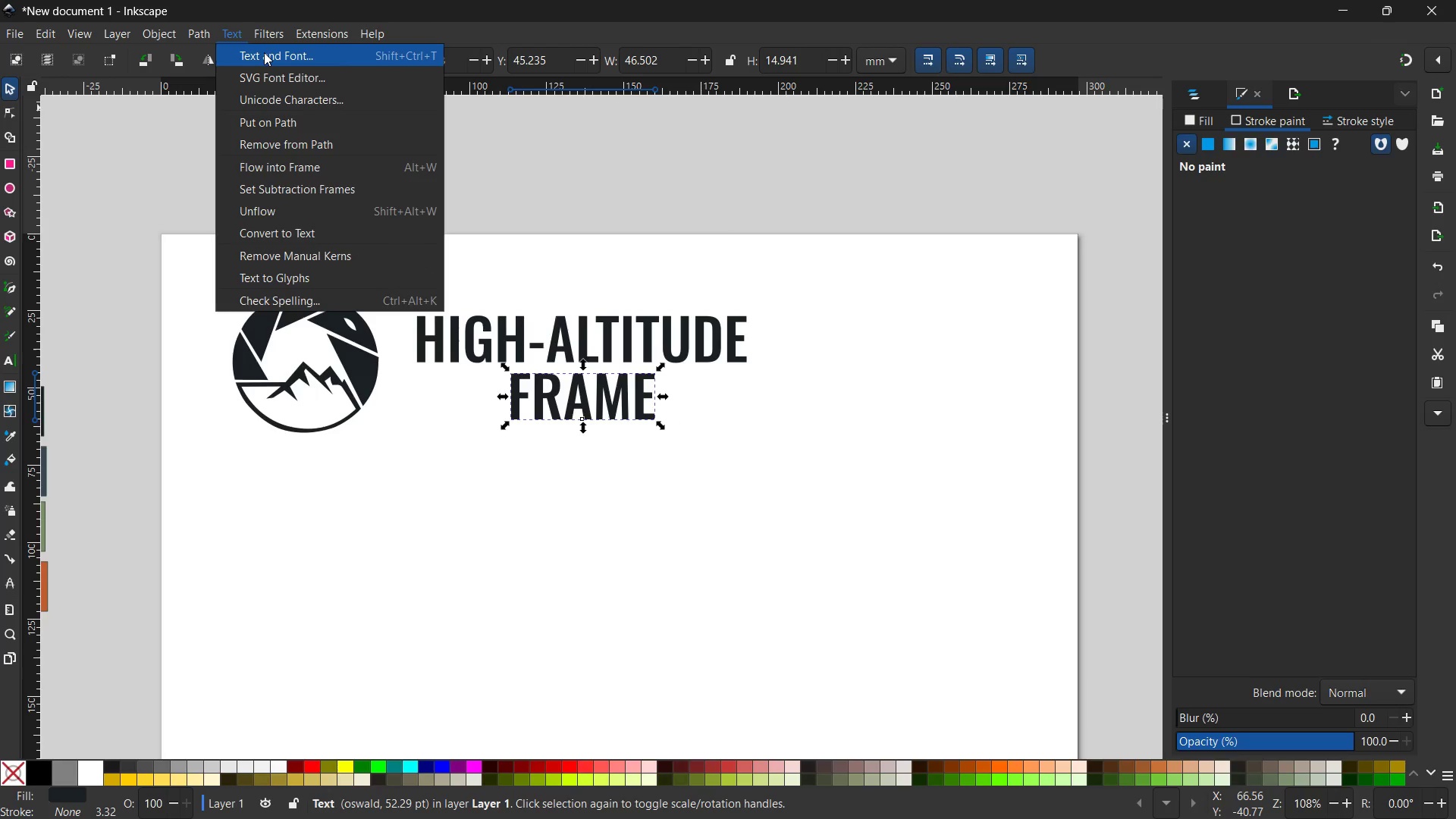 
left_click([265, 52])
 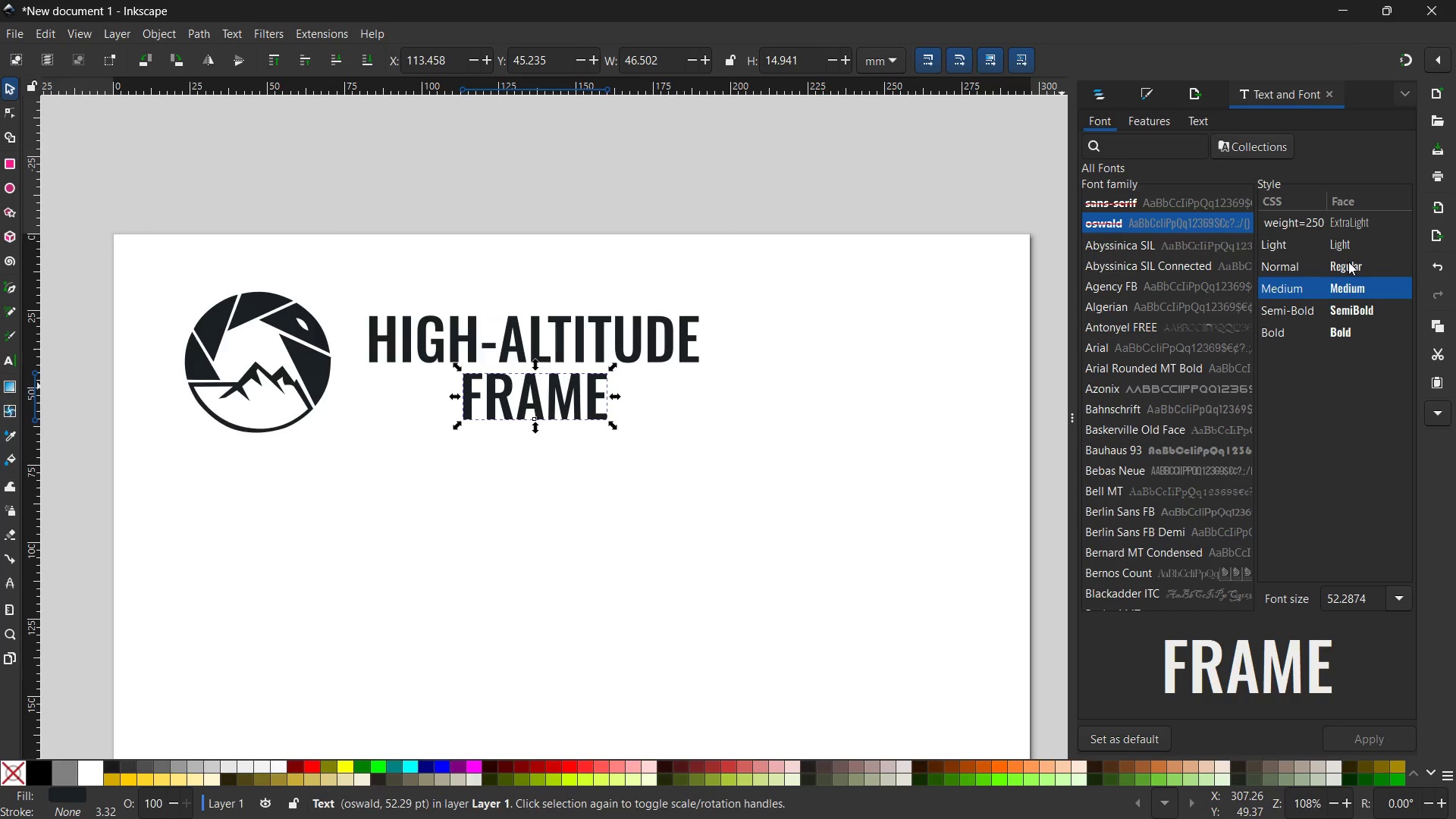 
wait(6.98)
 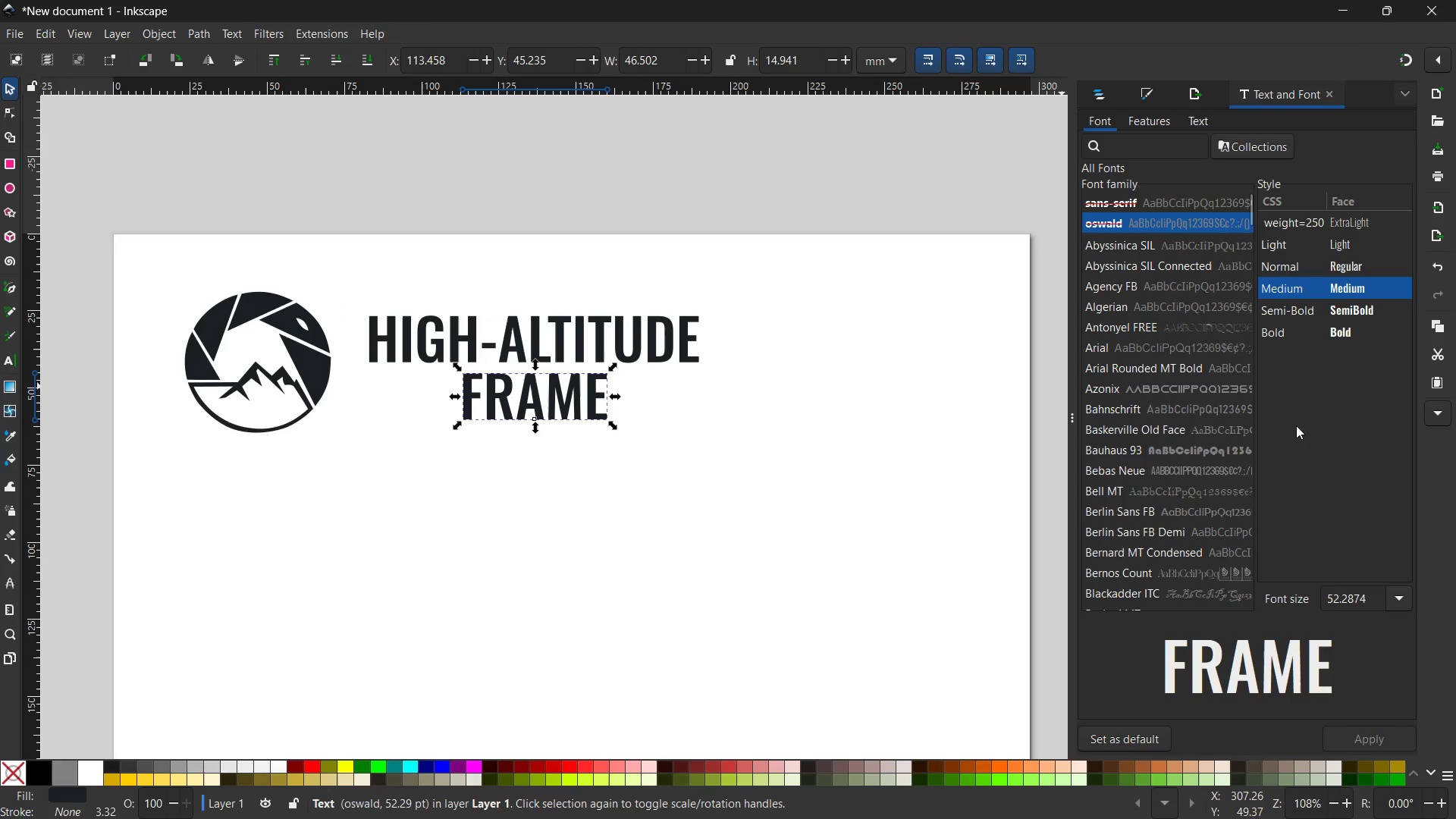 
scroll: coordinate [1291, 667], scroll_direction: down, amount: 2.0
 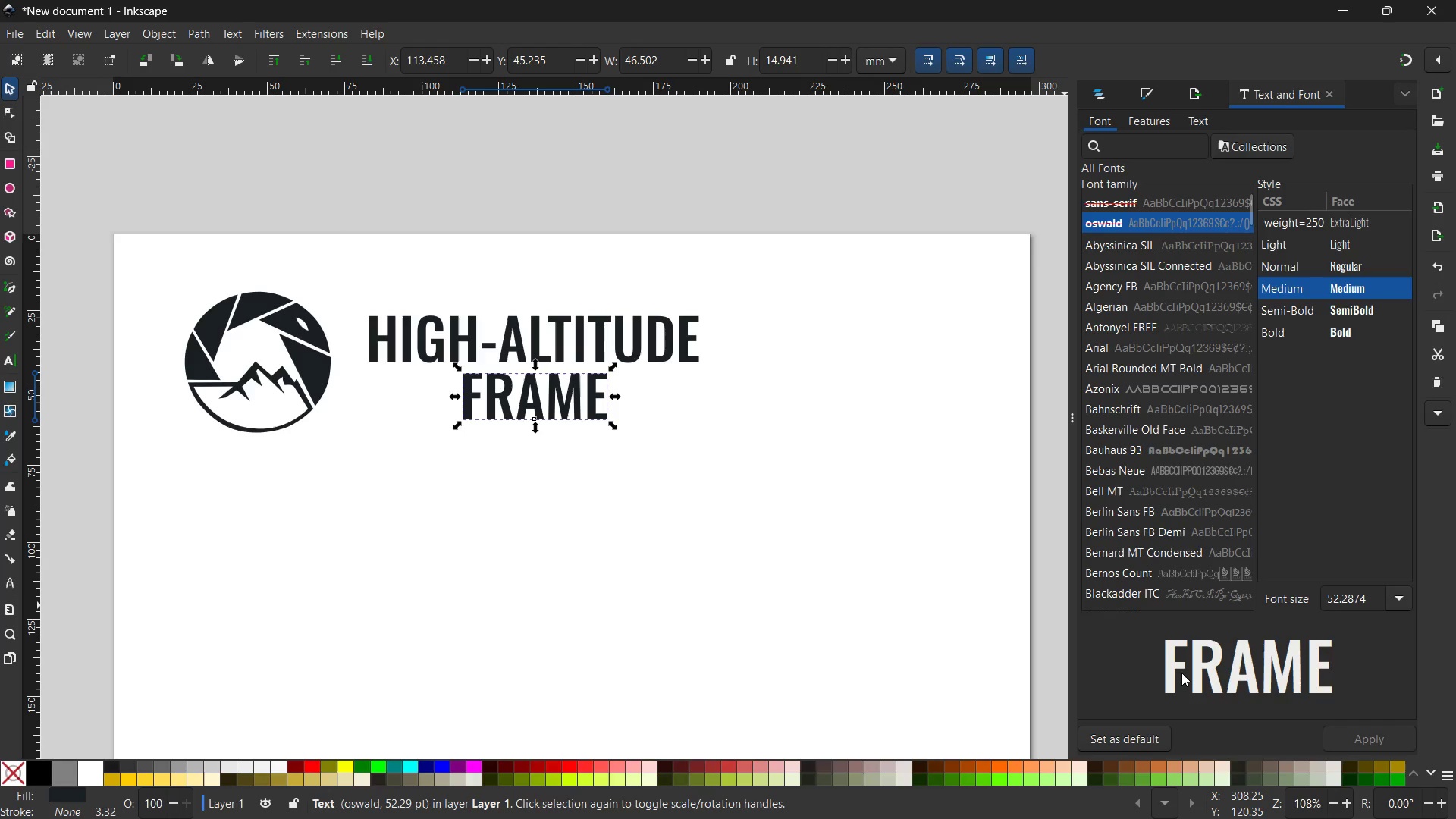 
double_click([1181, 673])
 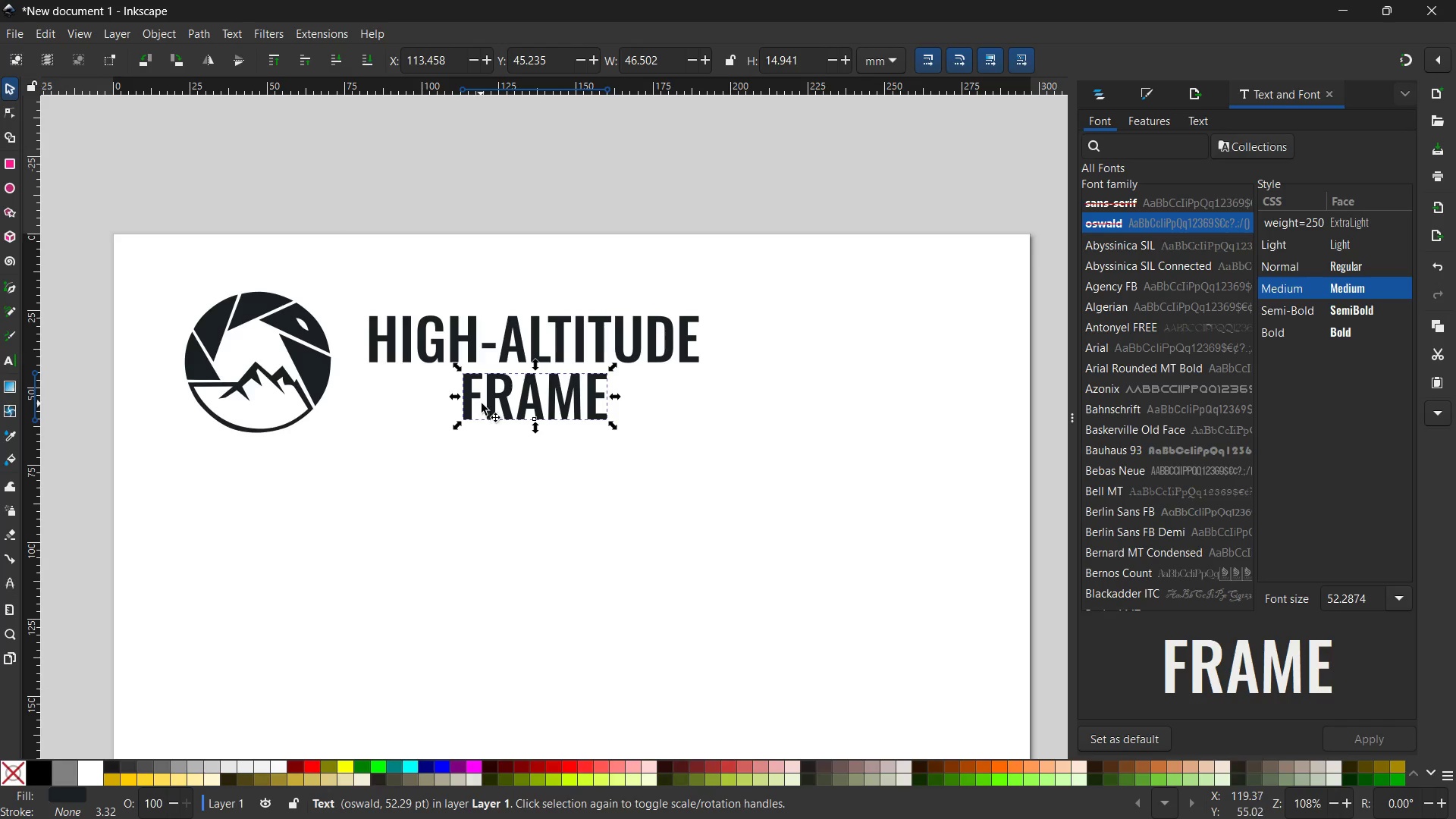 
double_click([482, 403])
 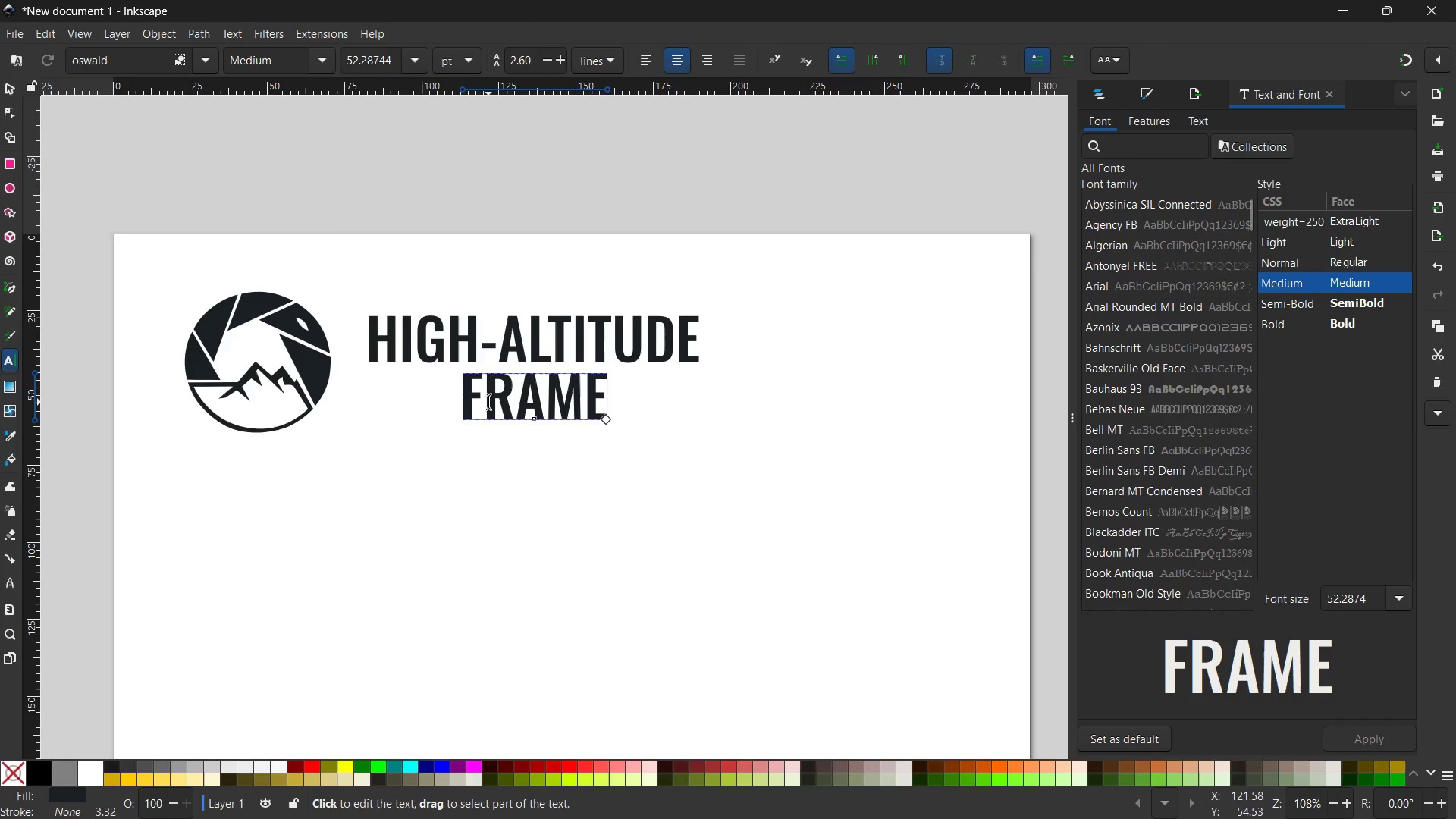 
key(Space)
 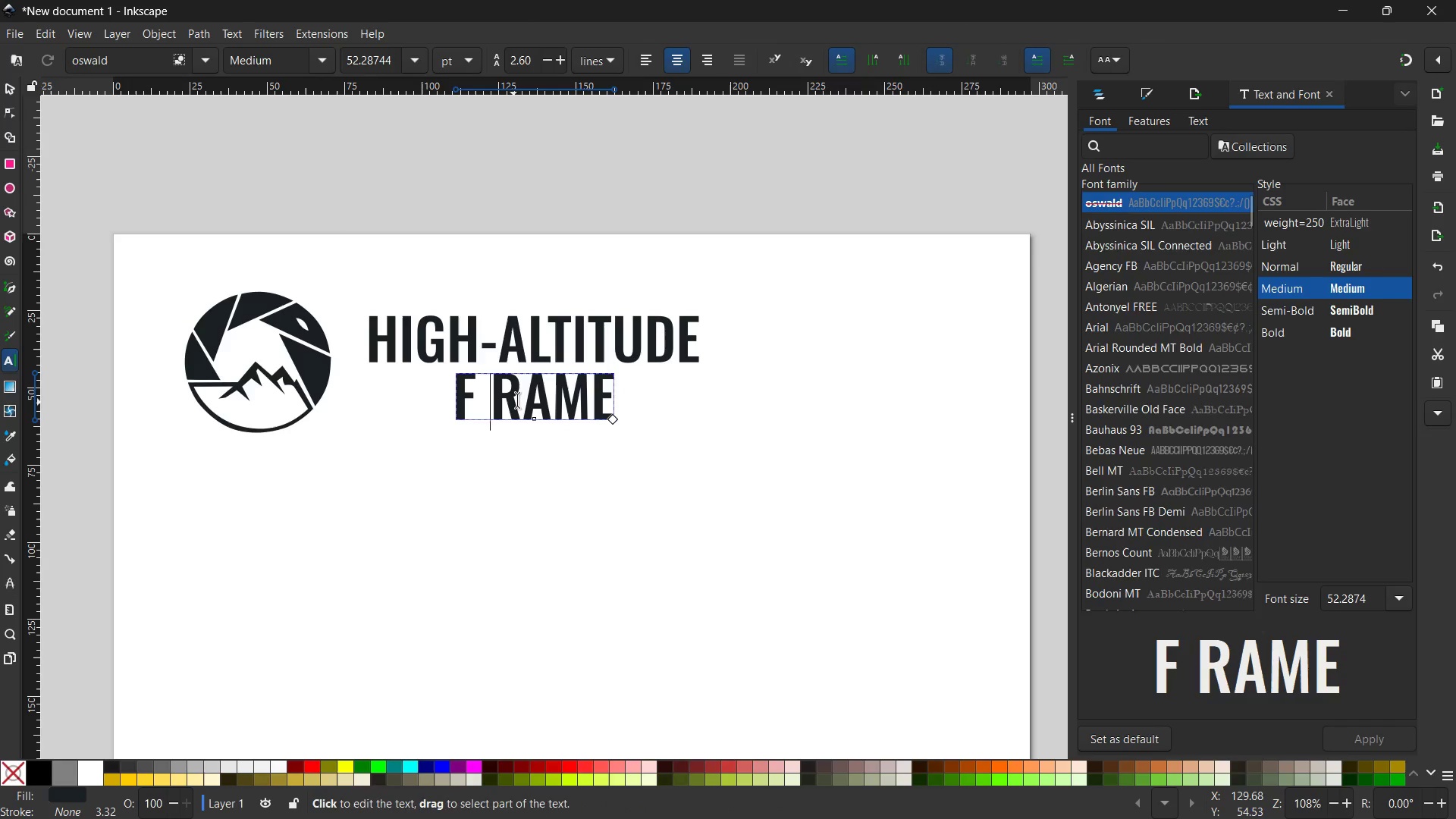 
left_click([517, 400])
 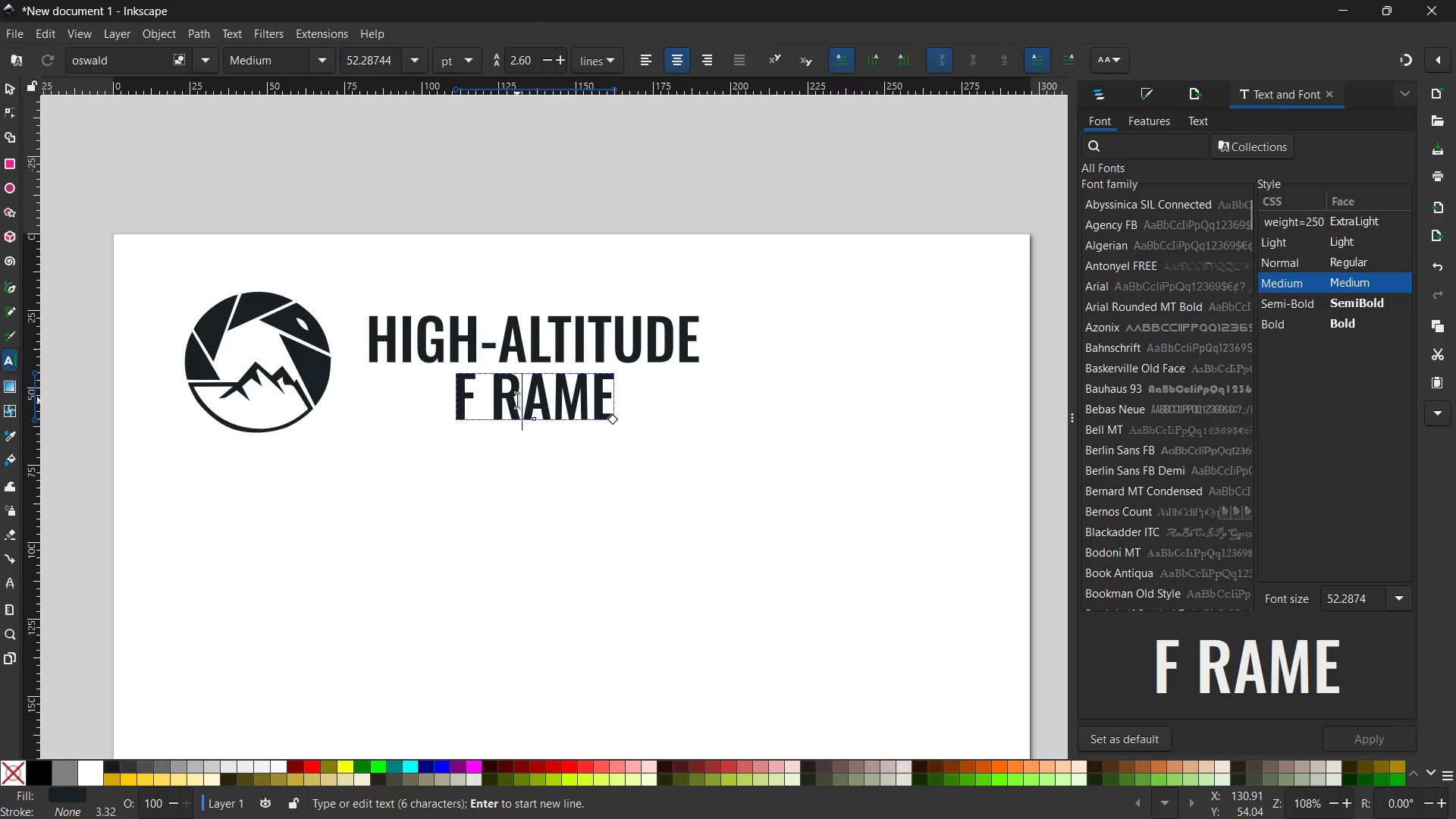 
key(Space)
 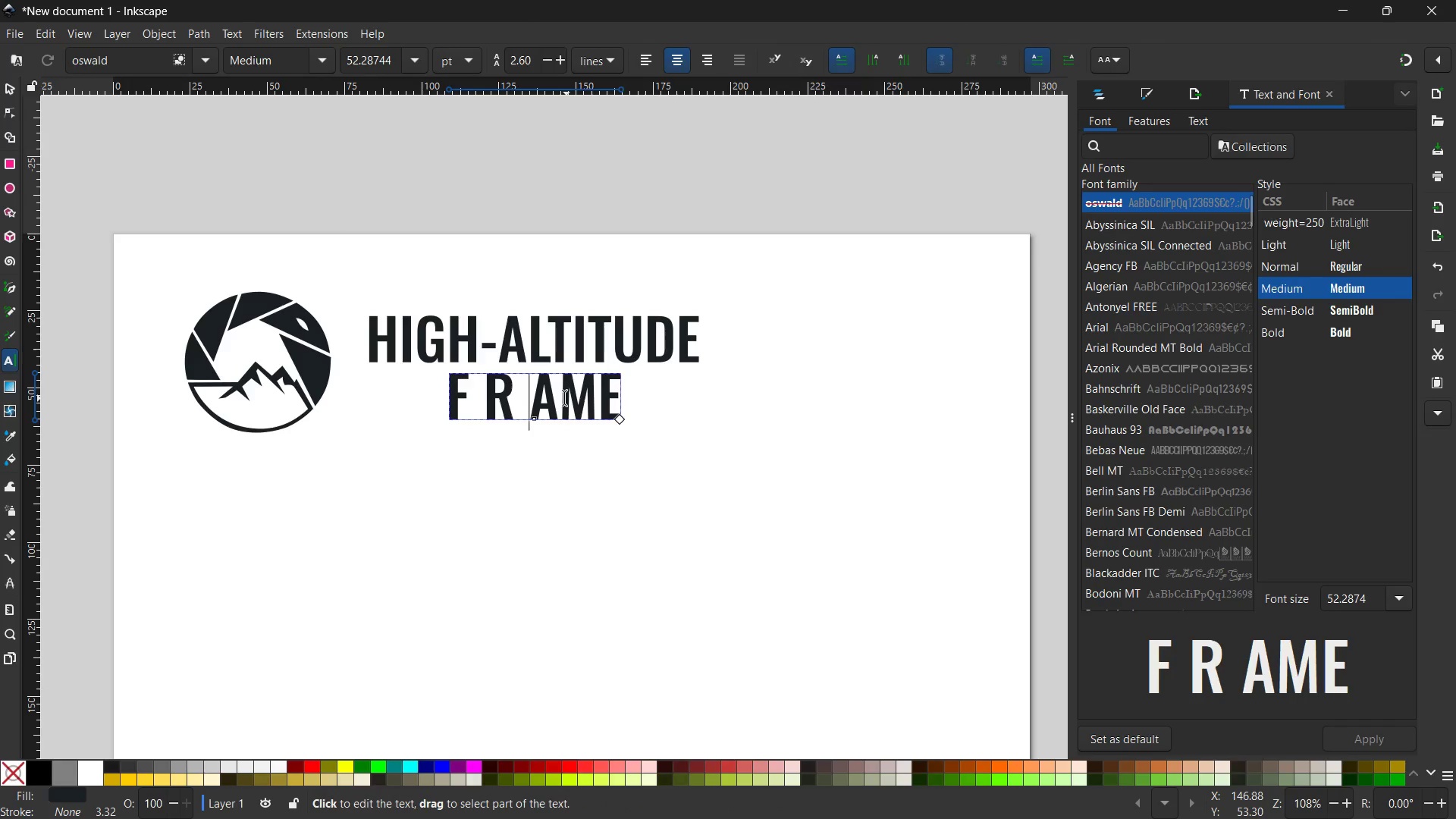 
left_click([564, 398])
 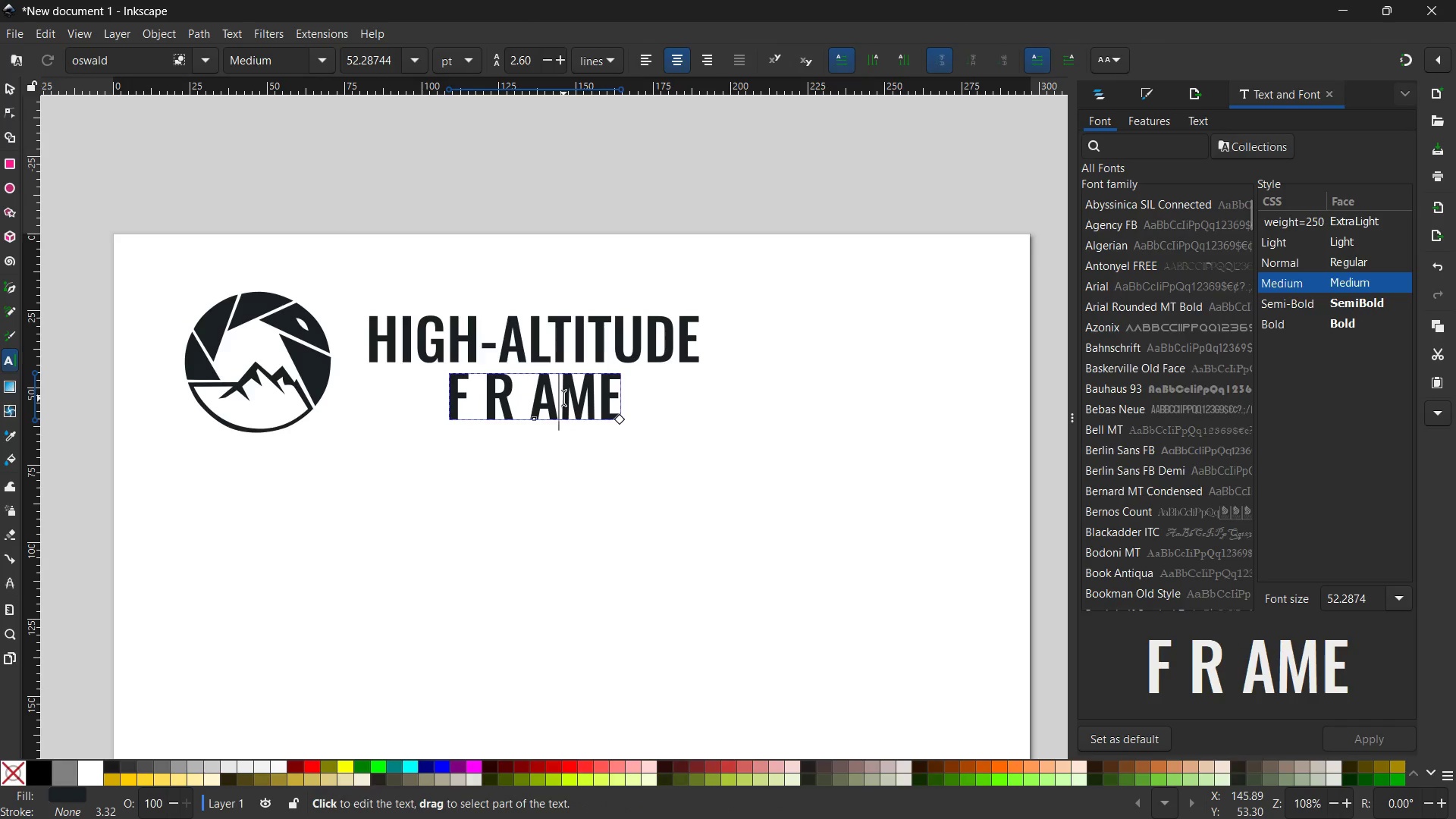 
key(Space)
 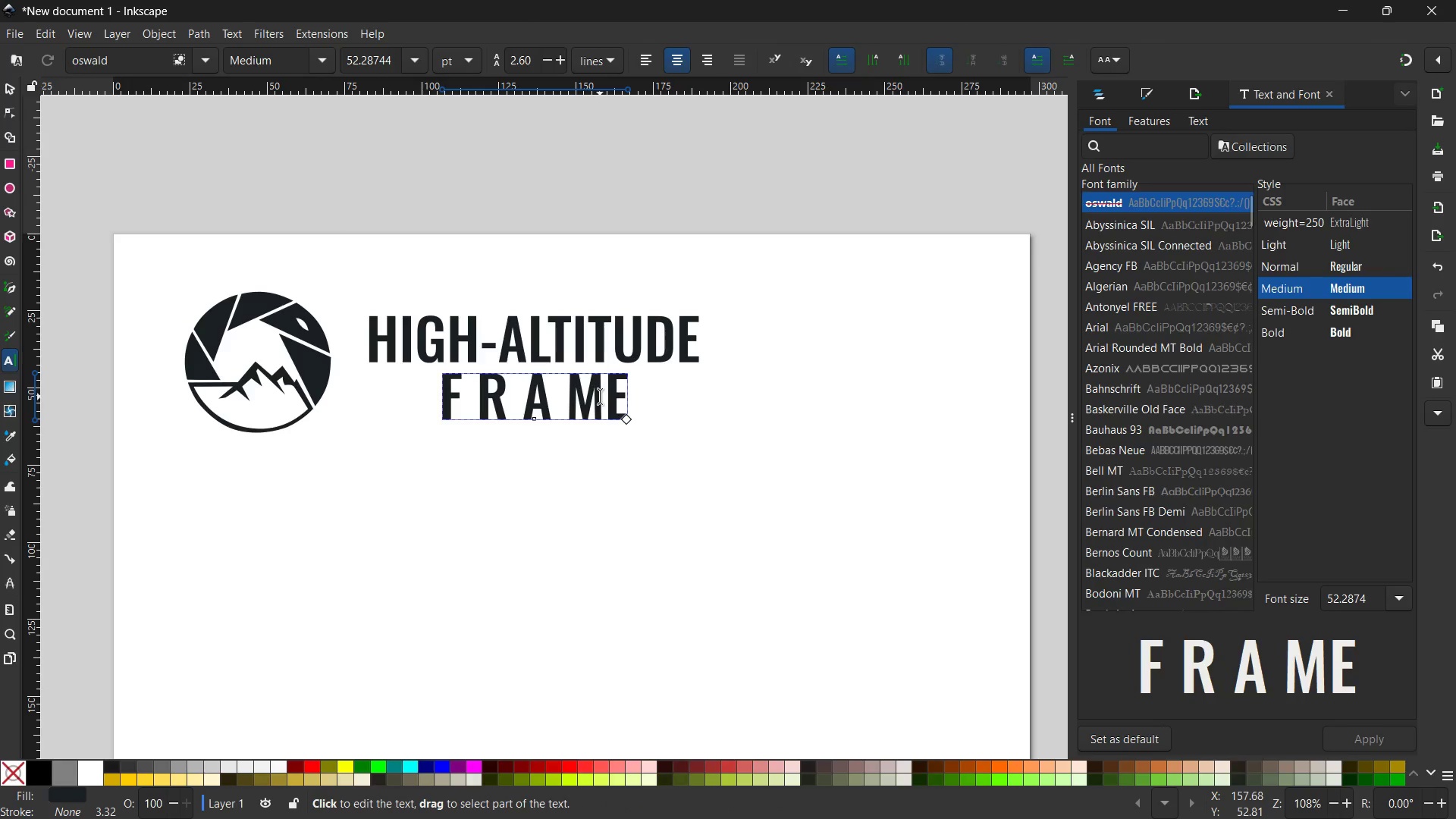 
left_click([600, 397])
 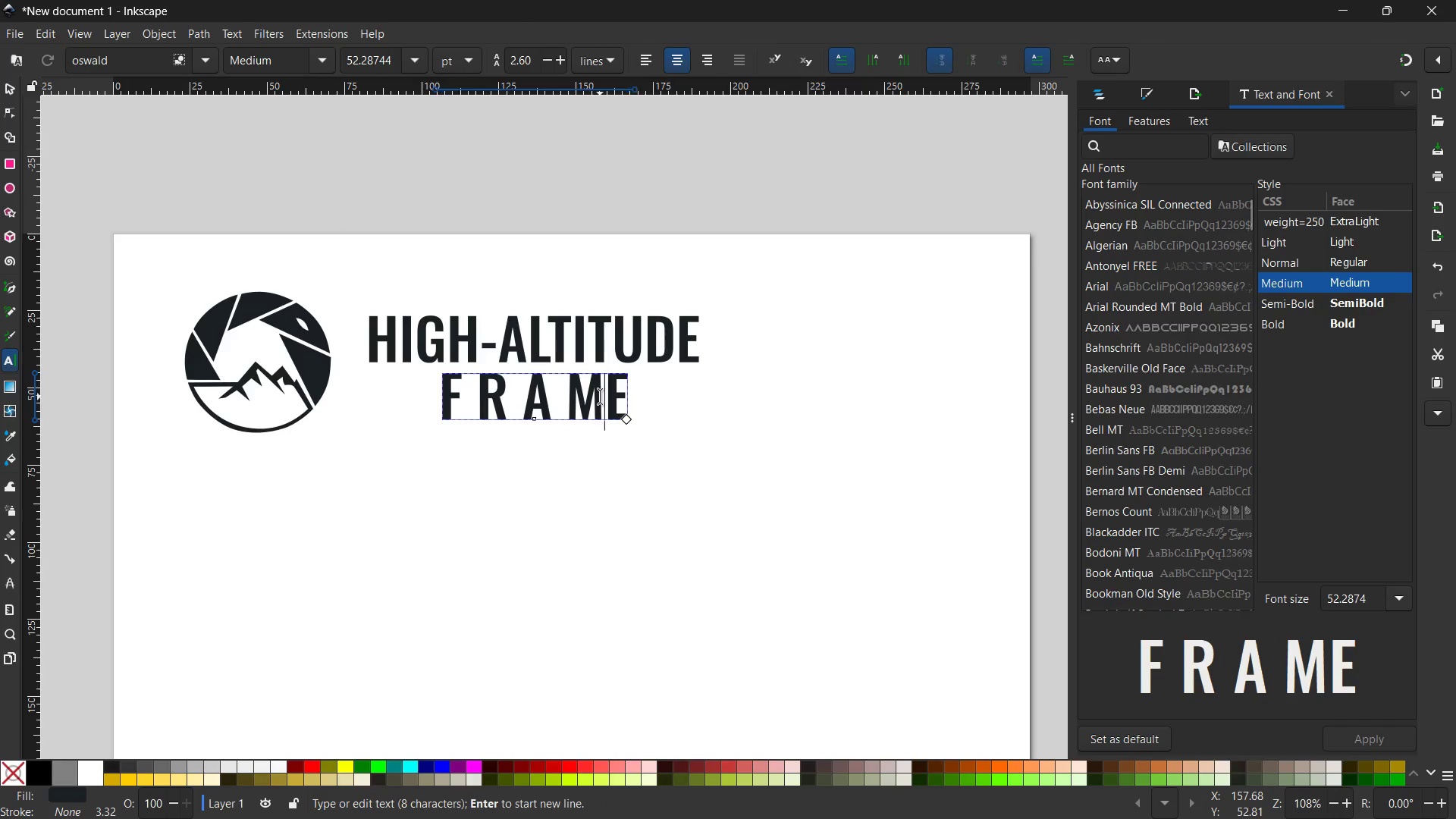 
key(Space)
 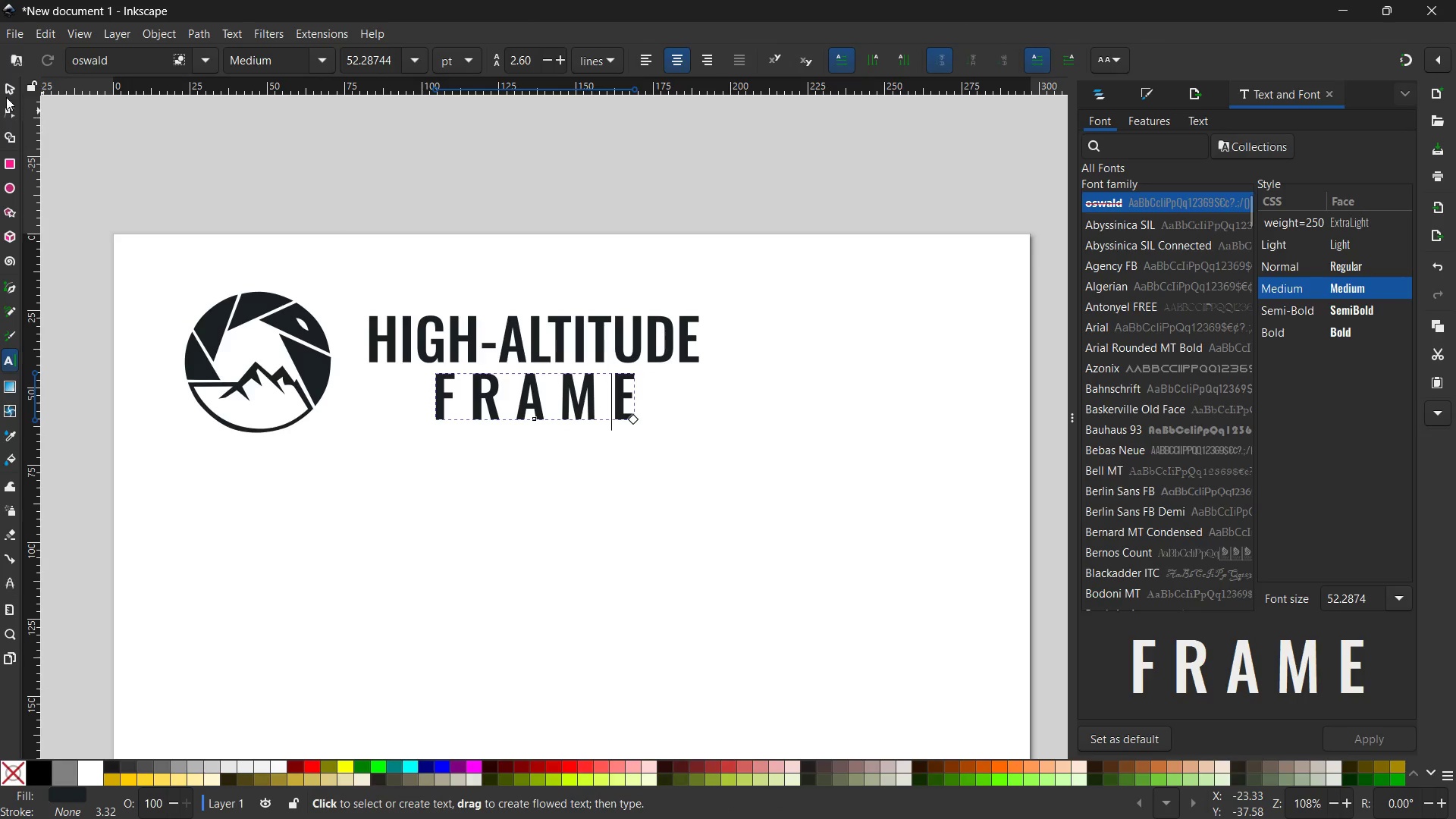 
left_click([8, 86])
 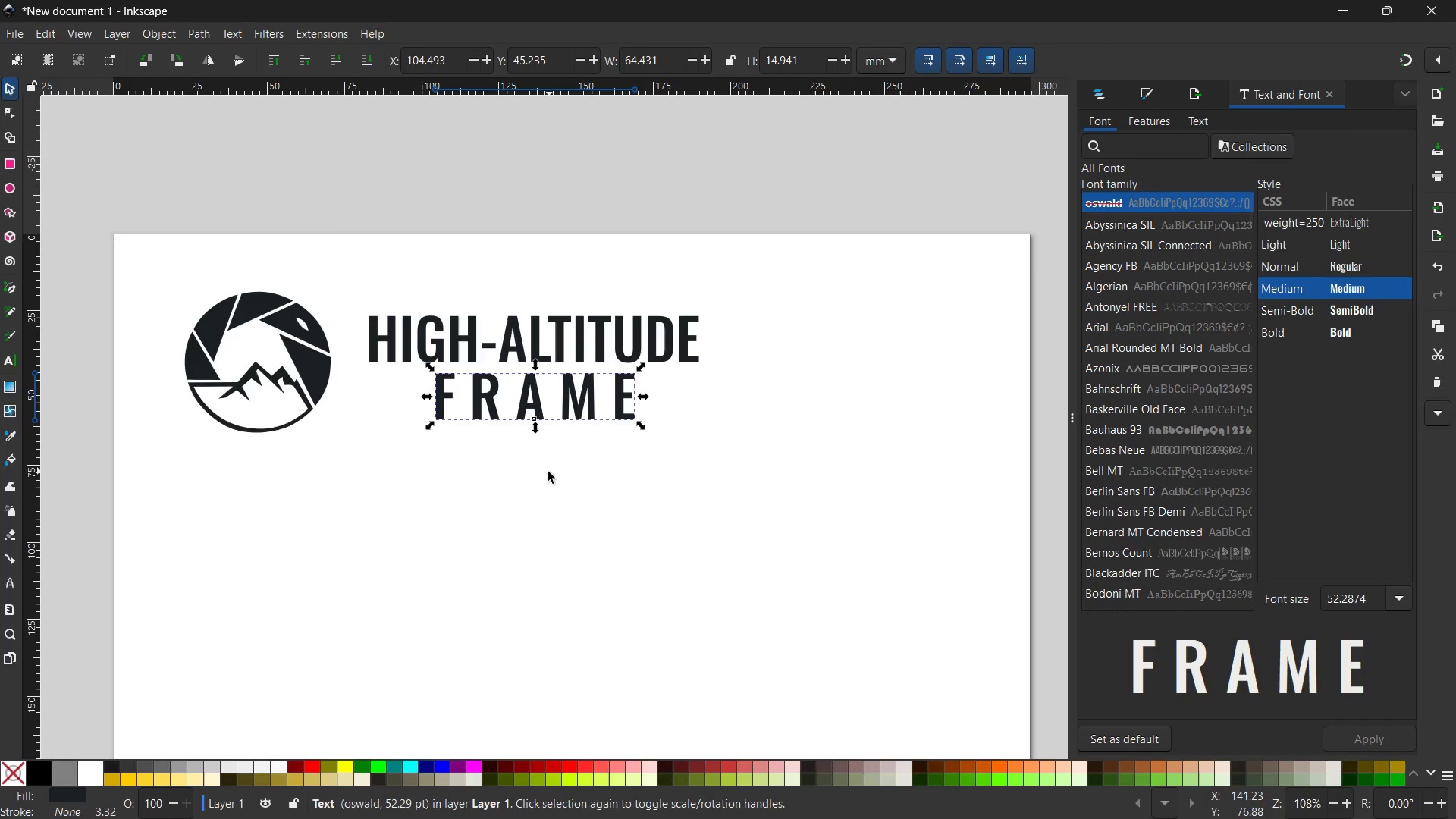 
left_click([548, 472])
 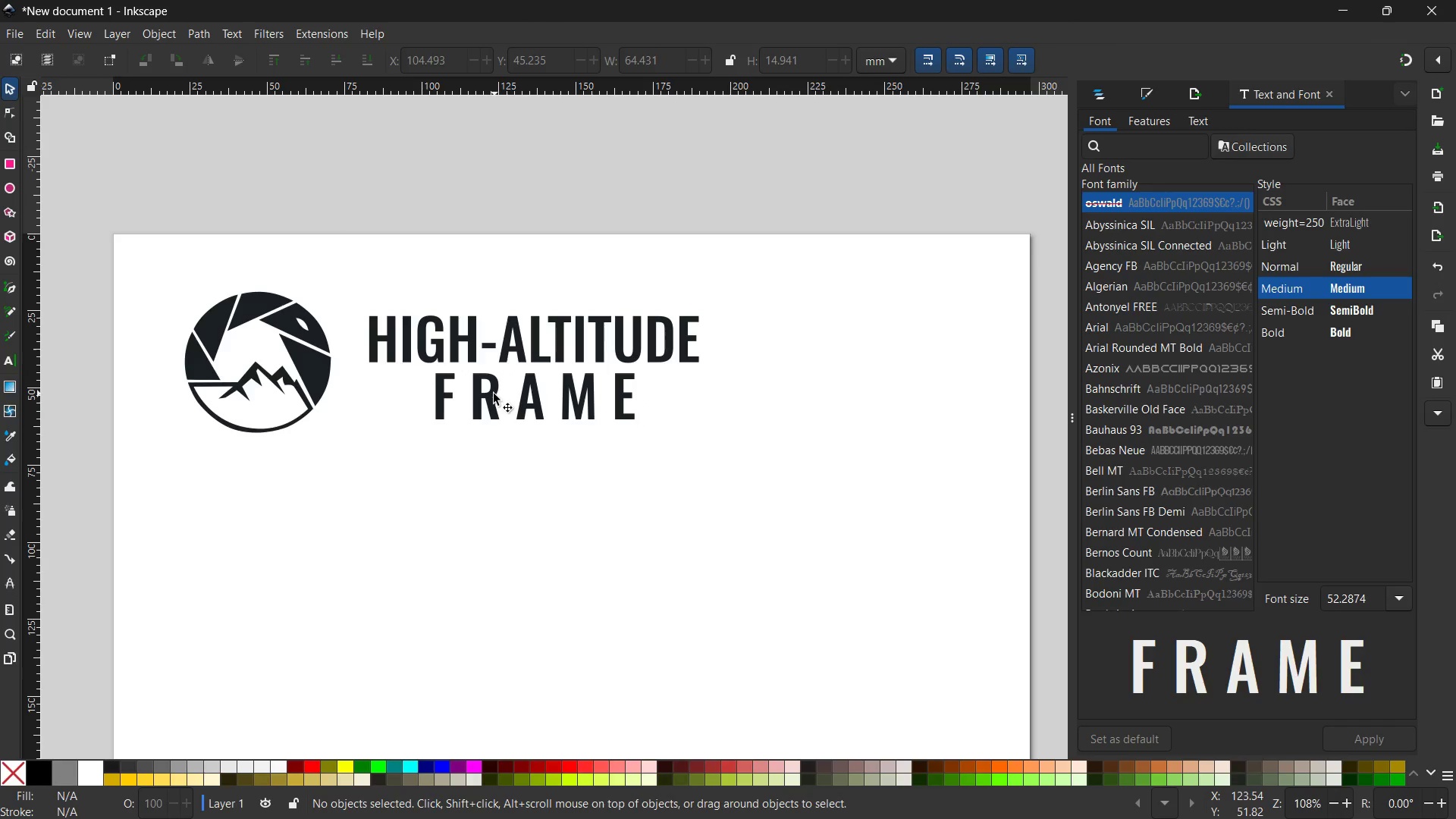 
left_click_drag(start_coordinate=[484, 397], to_coordinate=[410, 391])
 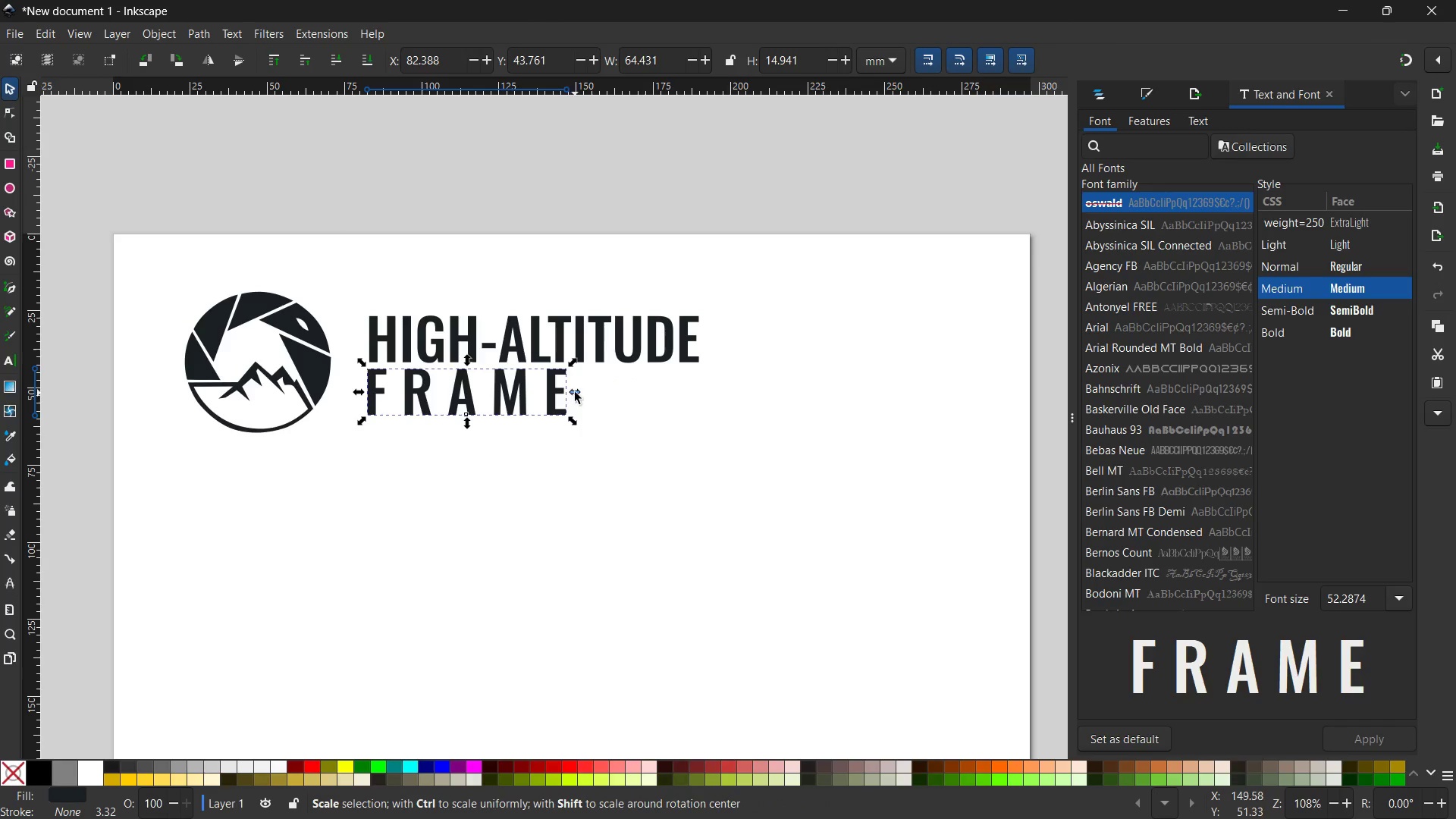 
left_click_drag(start_coordinate=[576, 391], to_coordinate=[606, 395])
 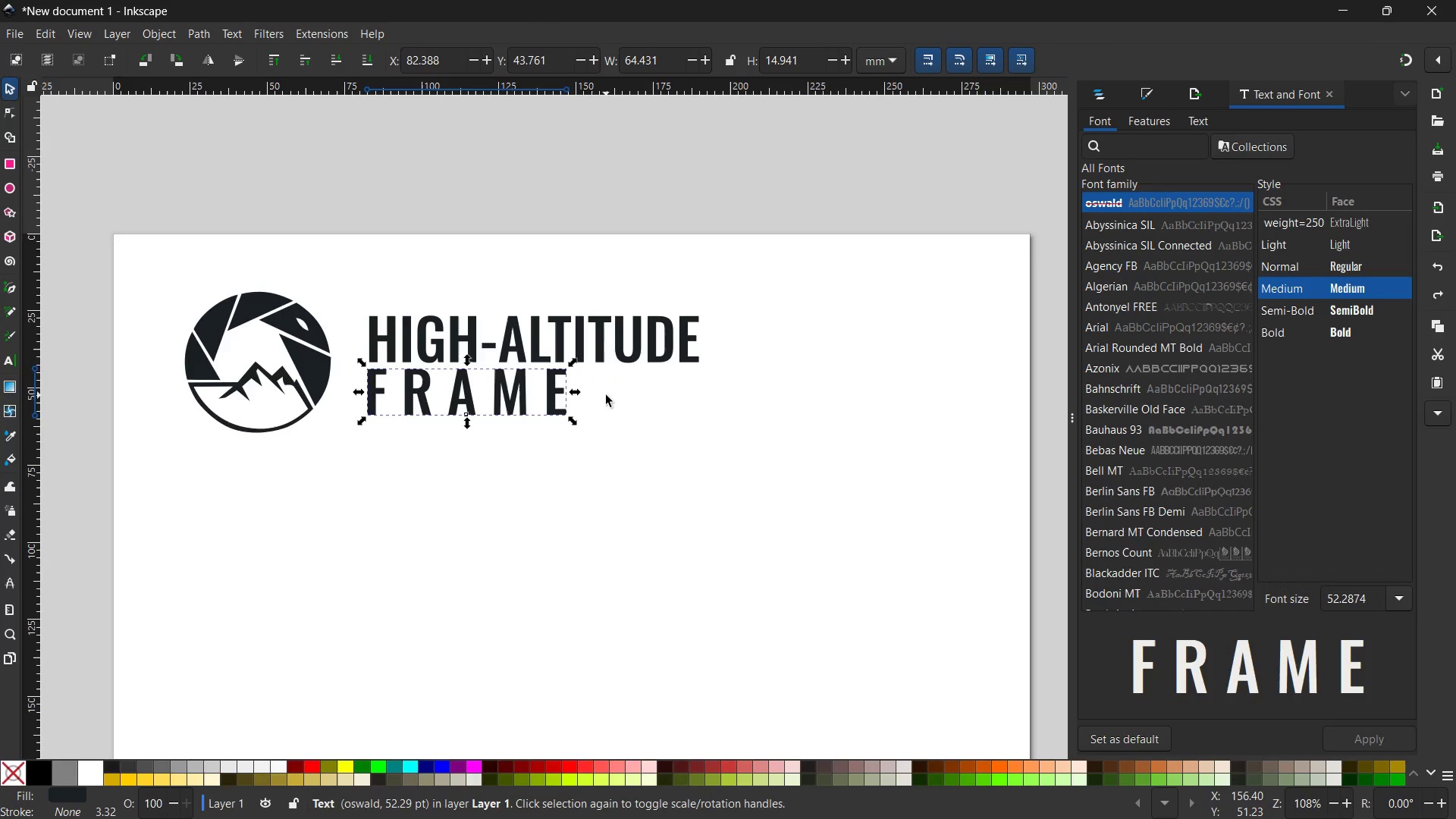 
hold_key(key=ControlLeft, duration=1.26)
 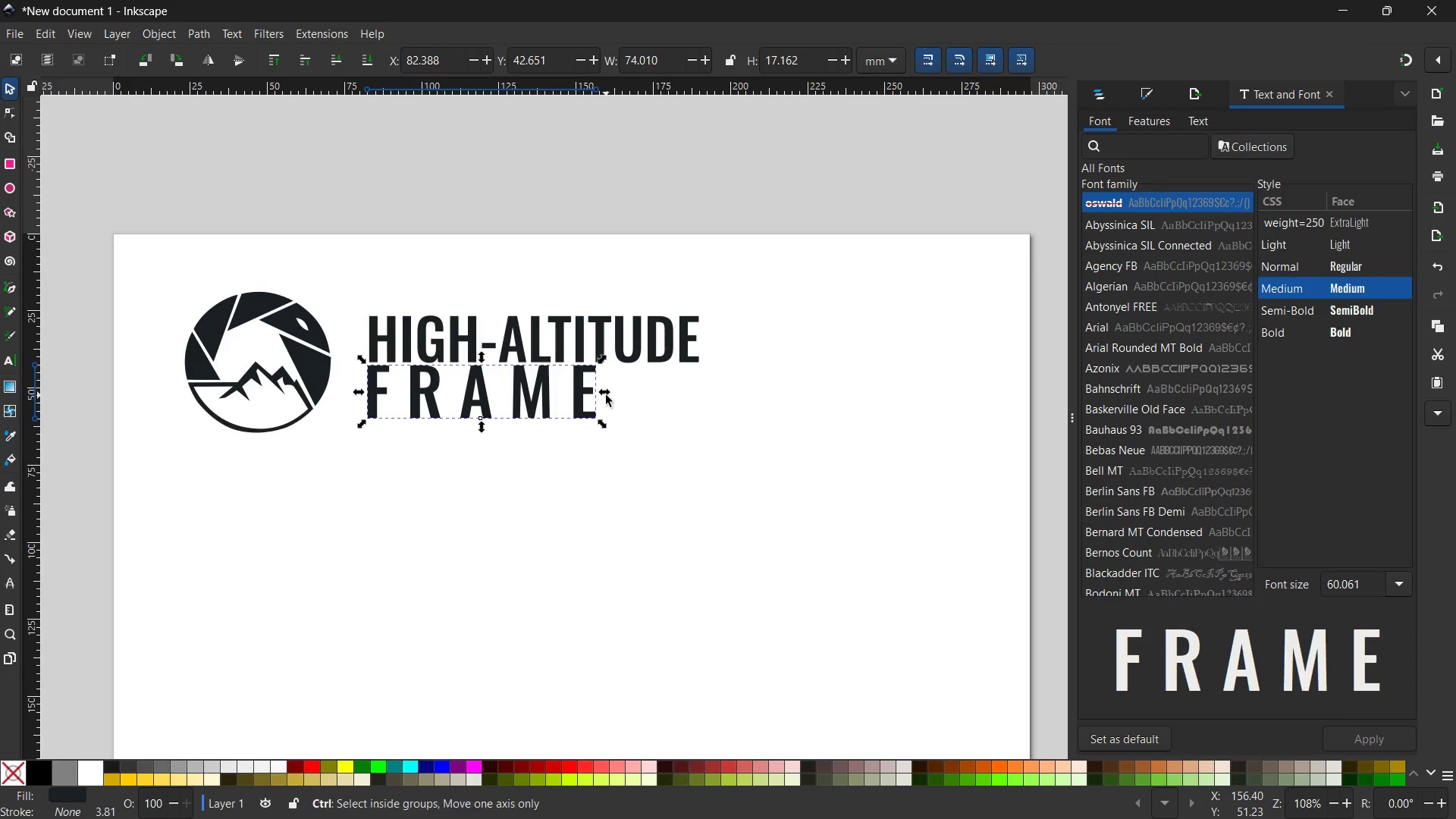 
key(Control+Z)
 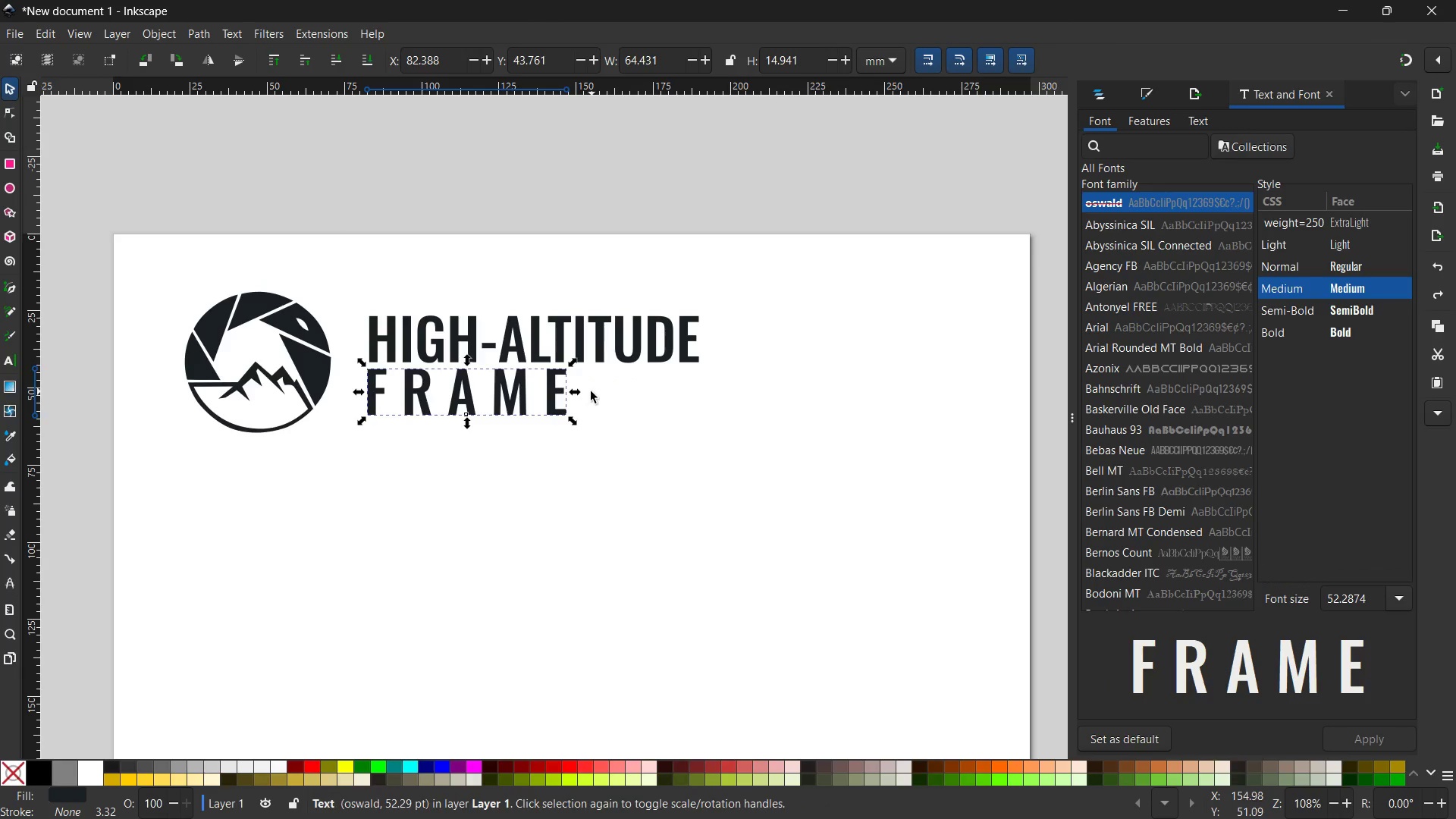 
hold_key(key=ShiftLeft, duration=1.72)
left_click_drag(start_coordinate=[576, 389], to_coordinate=[638, 394])
 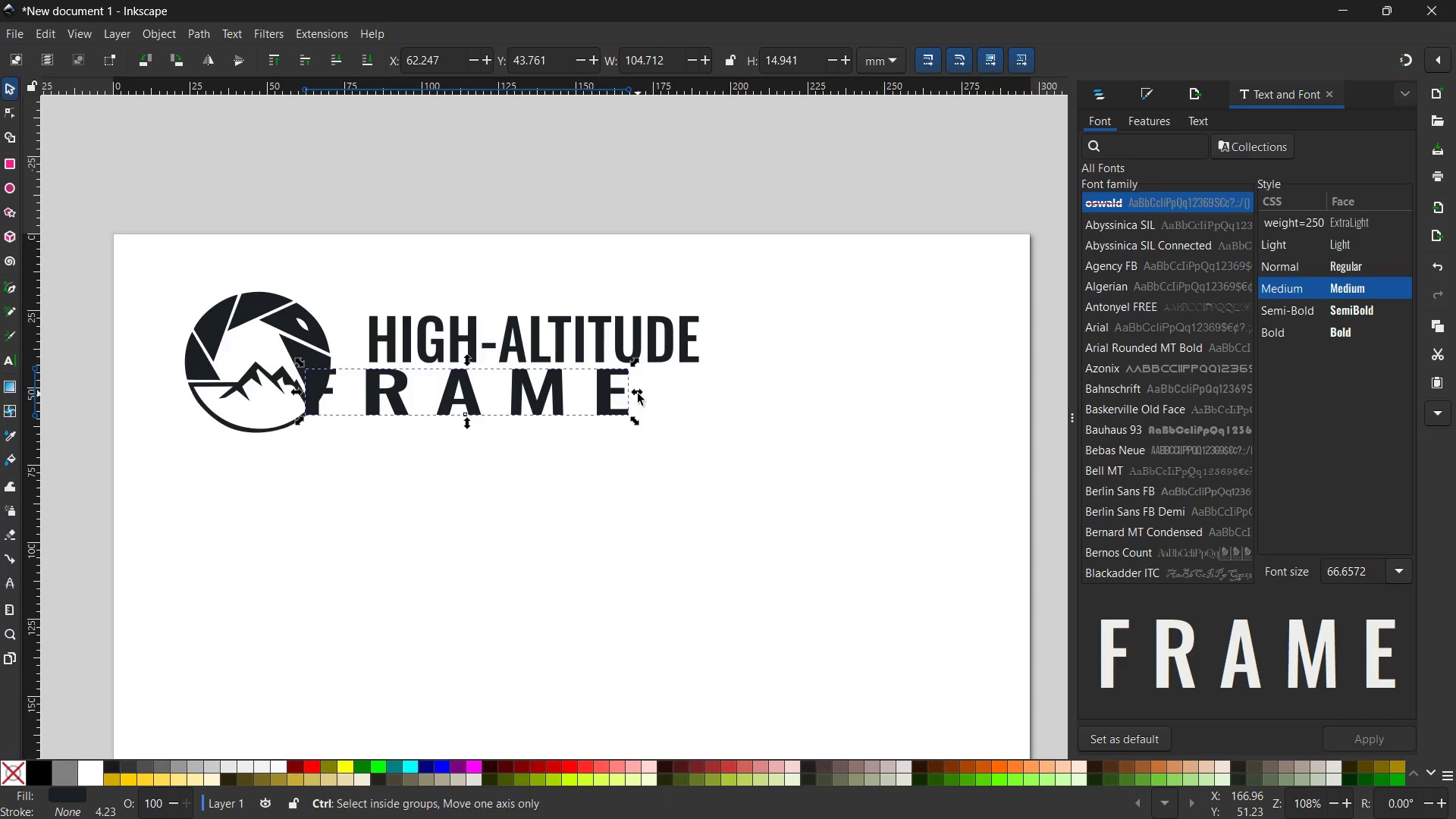 
key(Control+Z)
 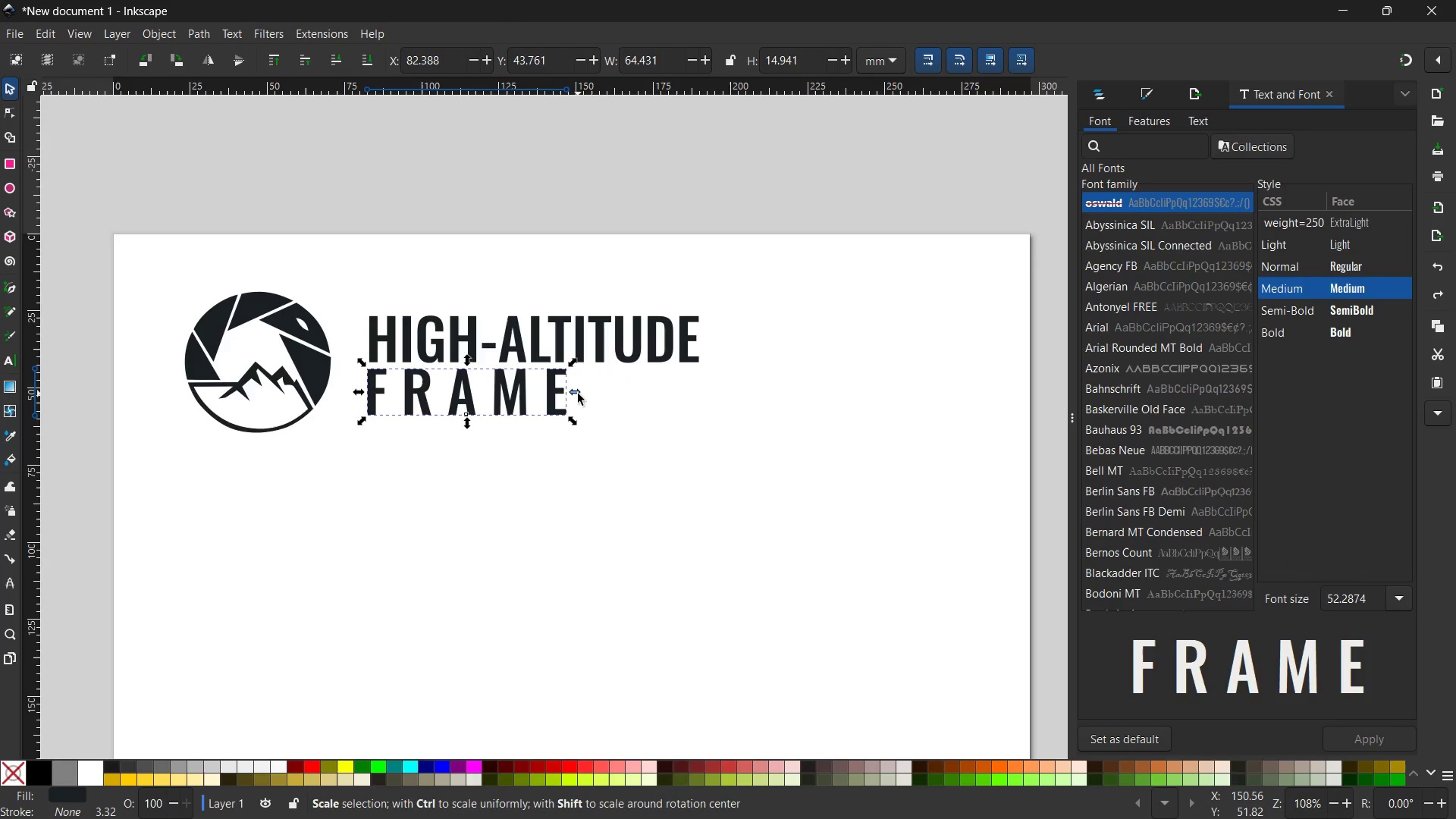 
left_click_drag(start_coordinate=[578, 394], to_coordinate=[709, 394])
 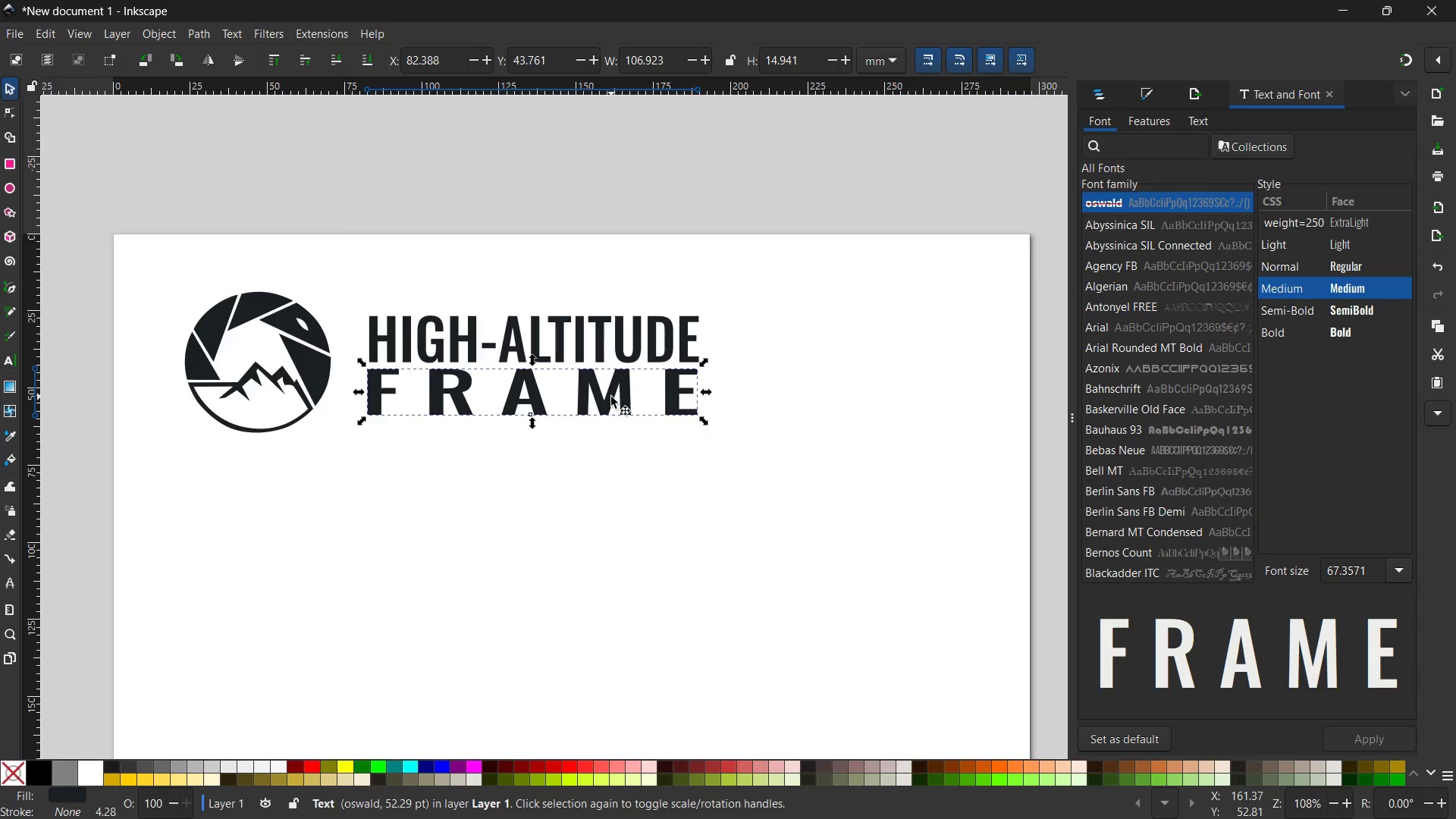 
left_click_drag(start_coordinate=[611, 397], to_coordinate=[617, 397])
 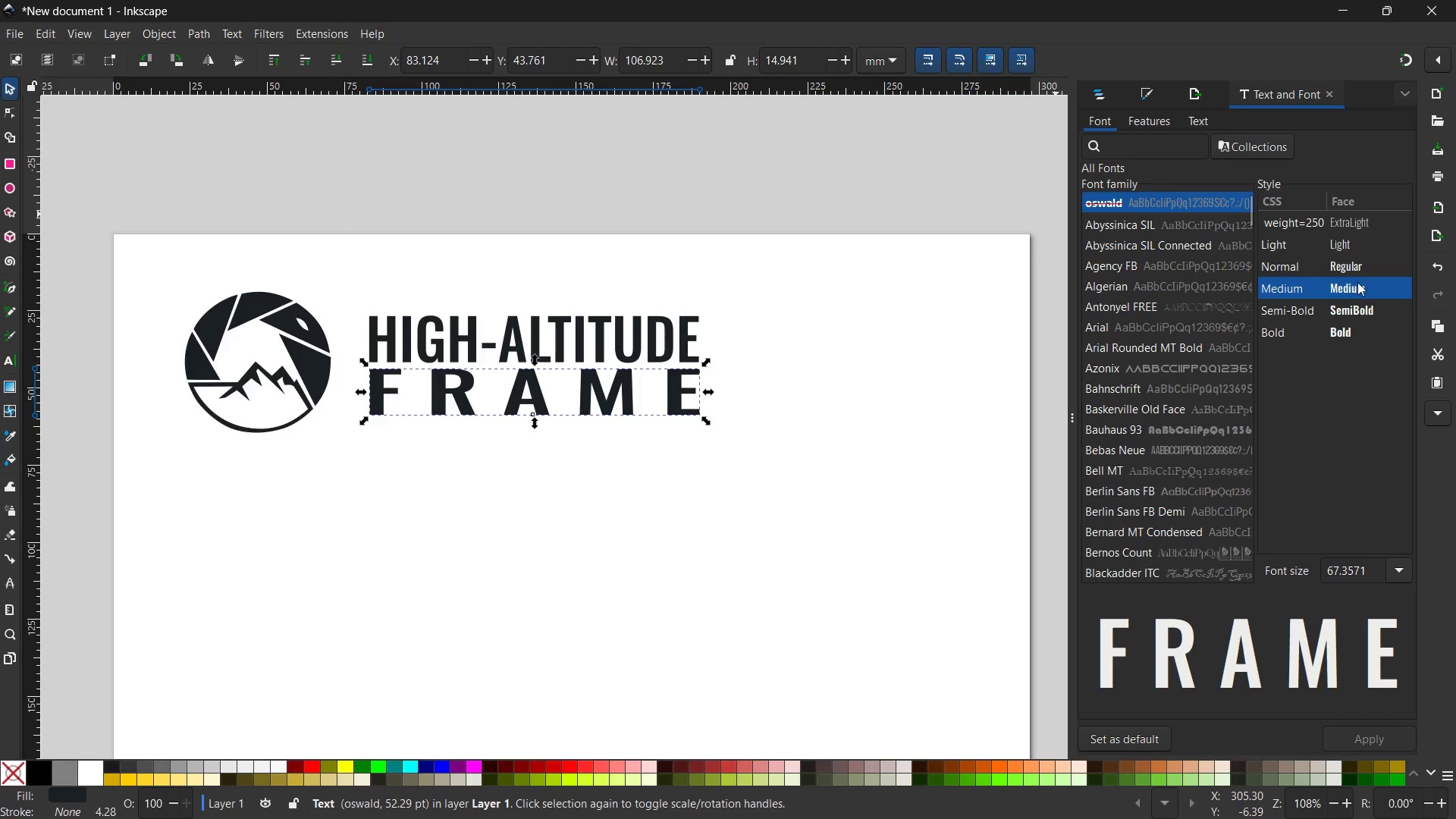 
left_click([1342, 268])
 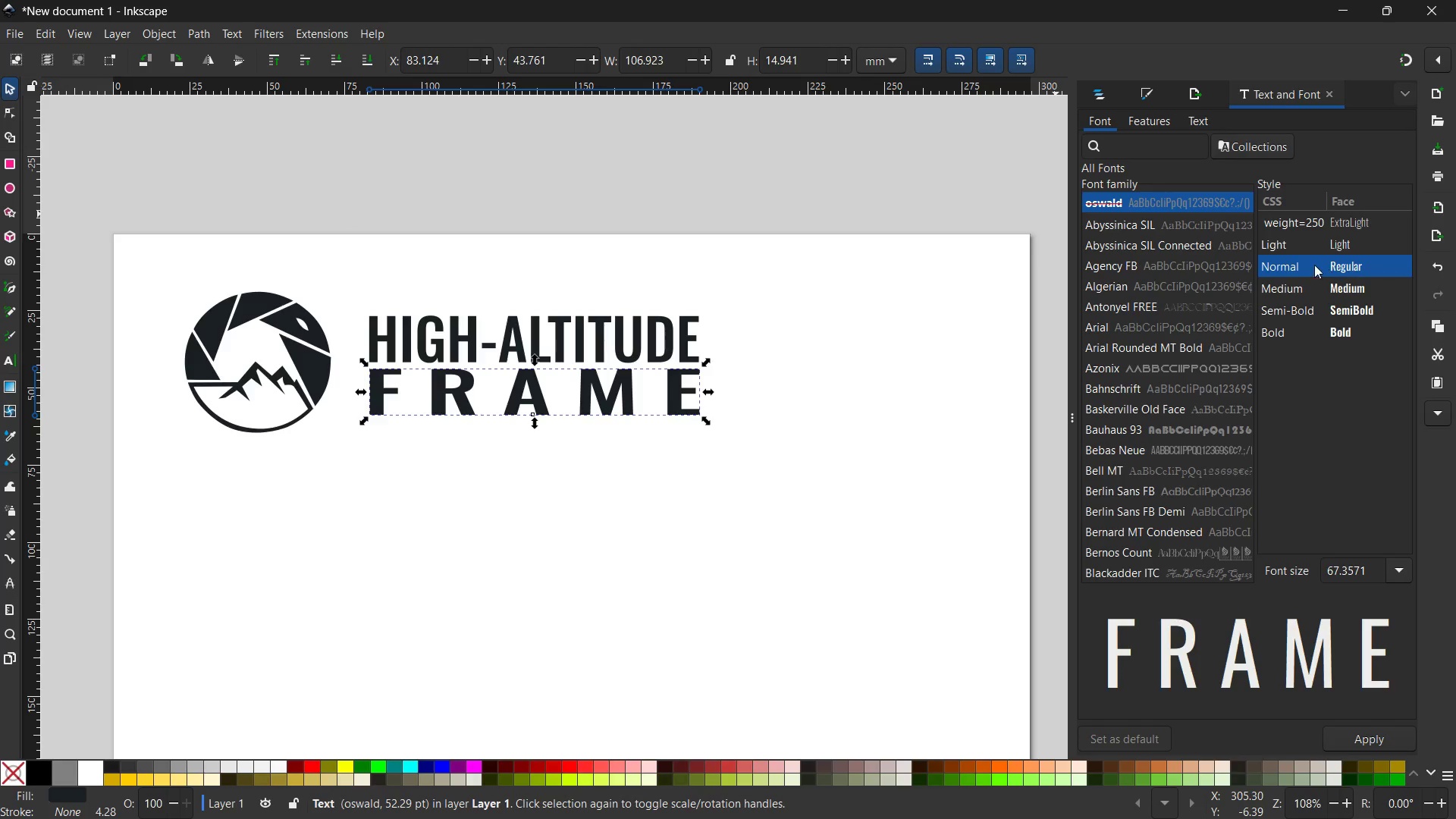 
left_click([1298, 265])
 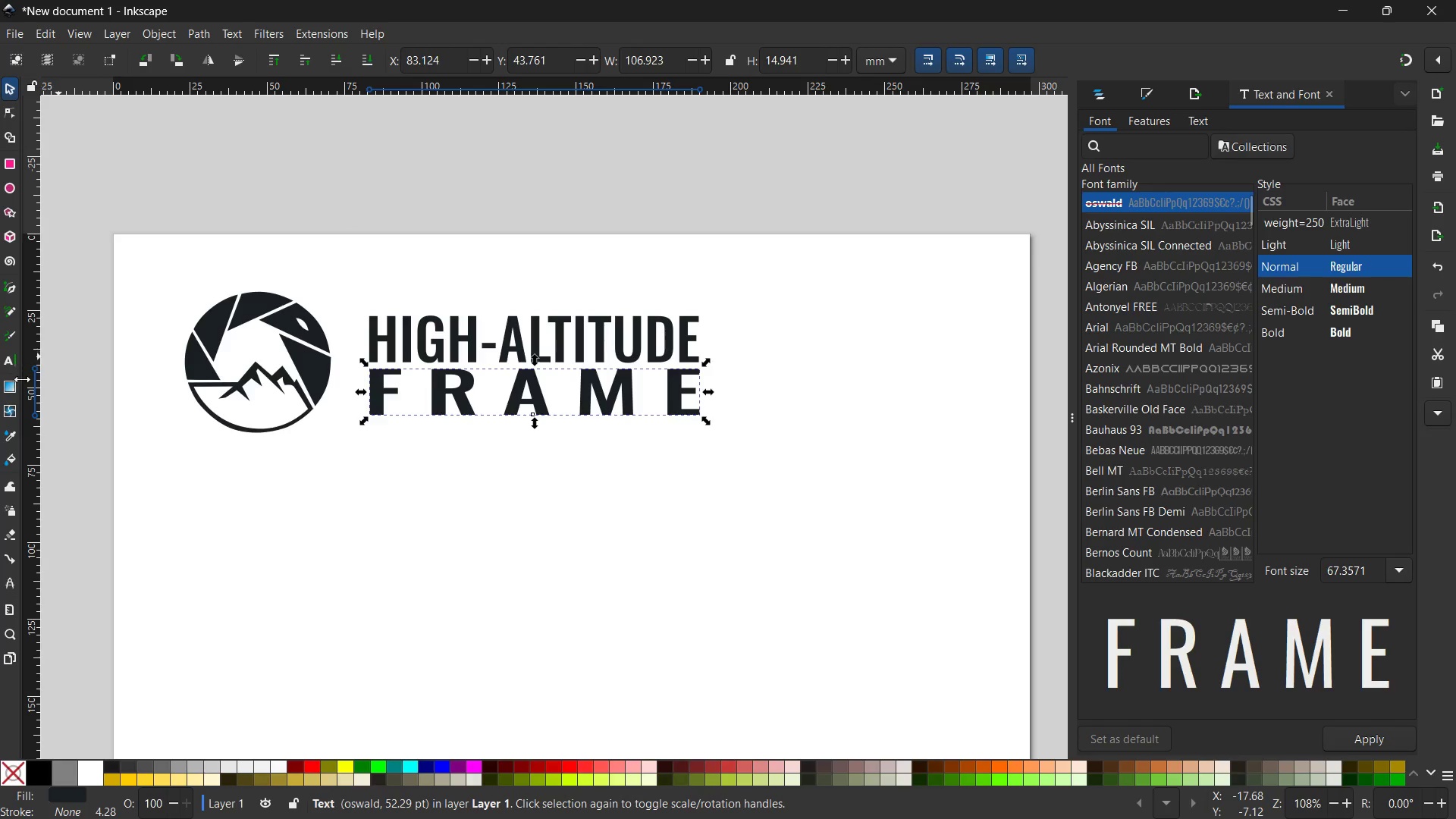 
left_click([3, 355])
 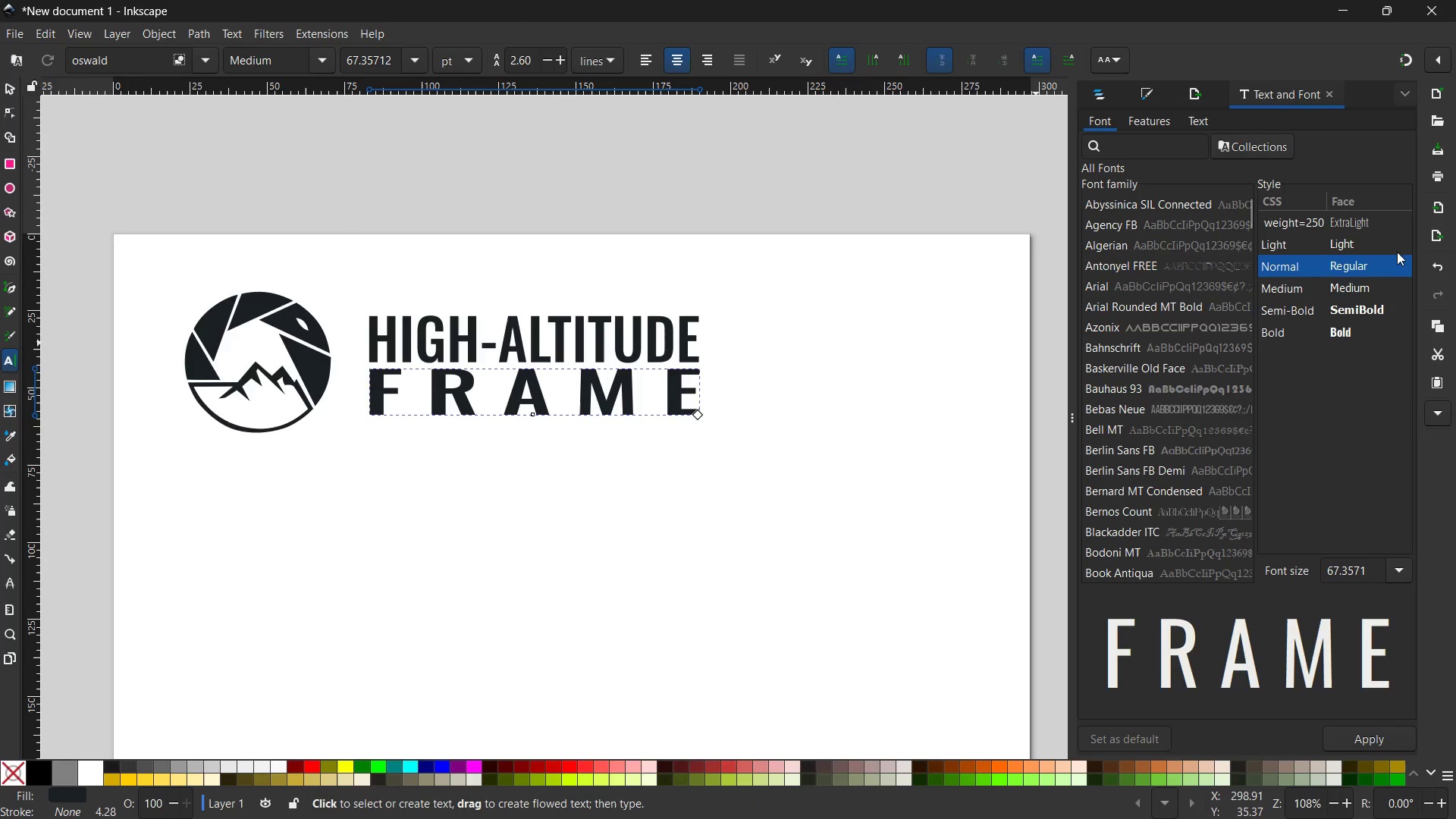 
left_click([1383, 268])
 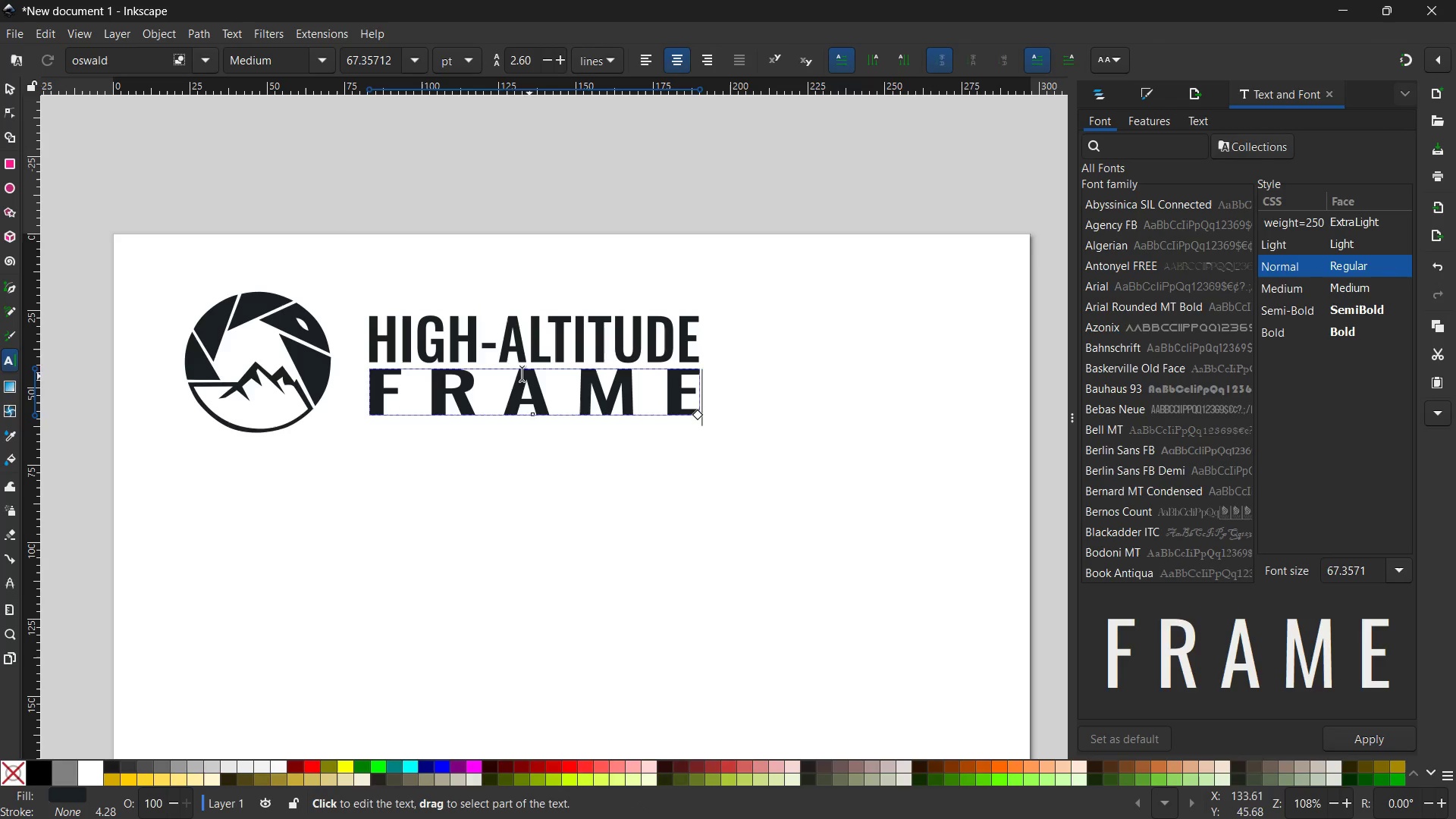 
double_click([501, 369])
 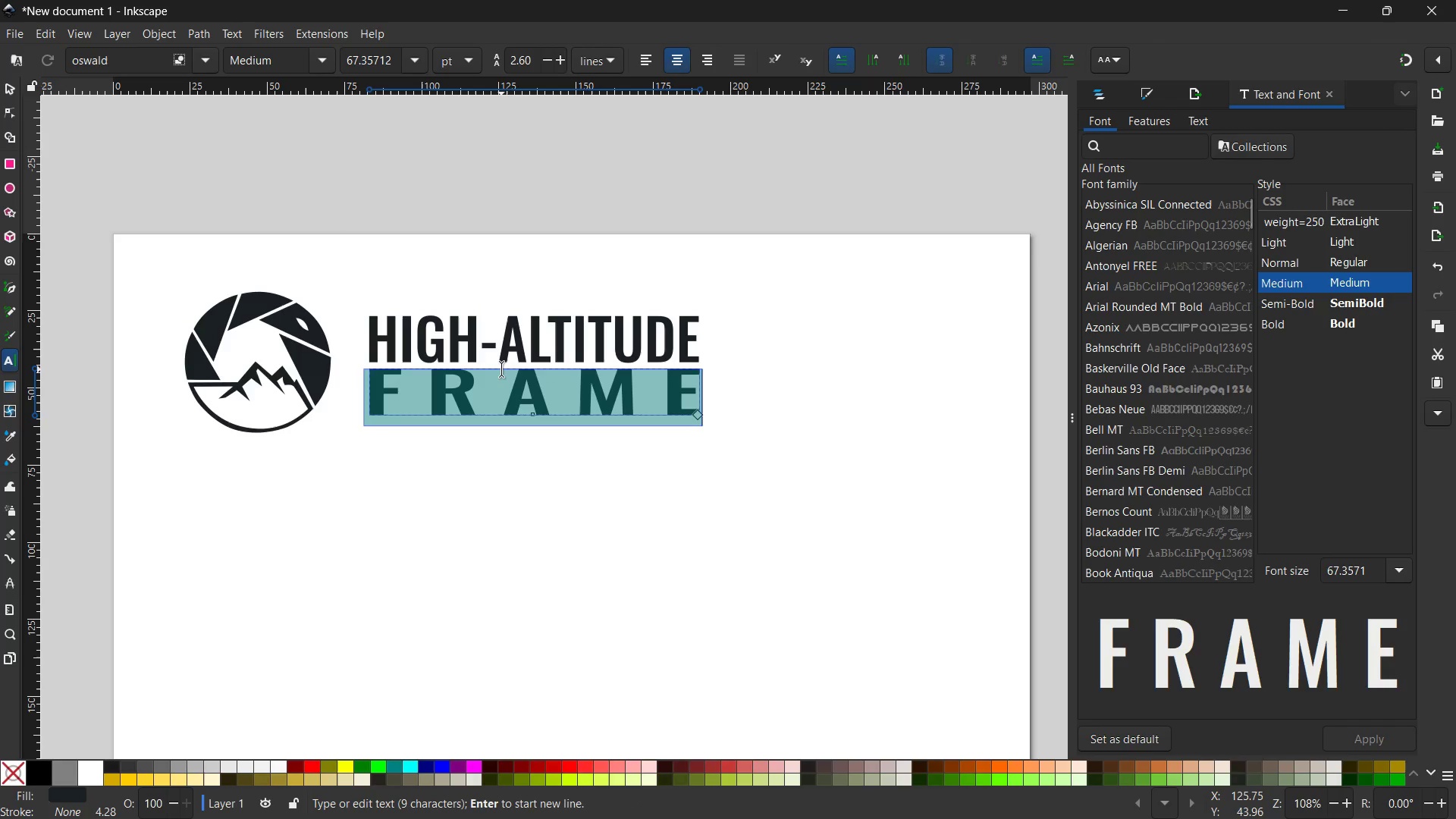 
triple_click([501, 369])
 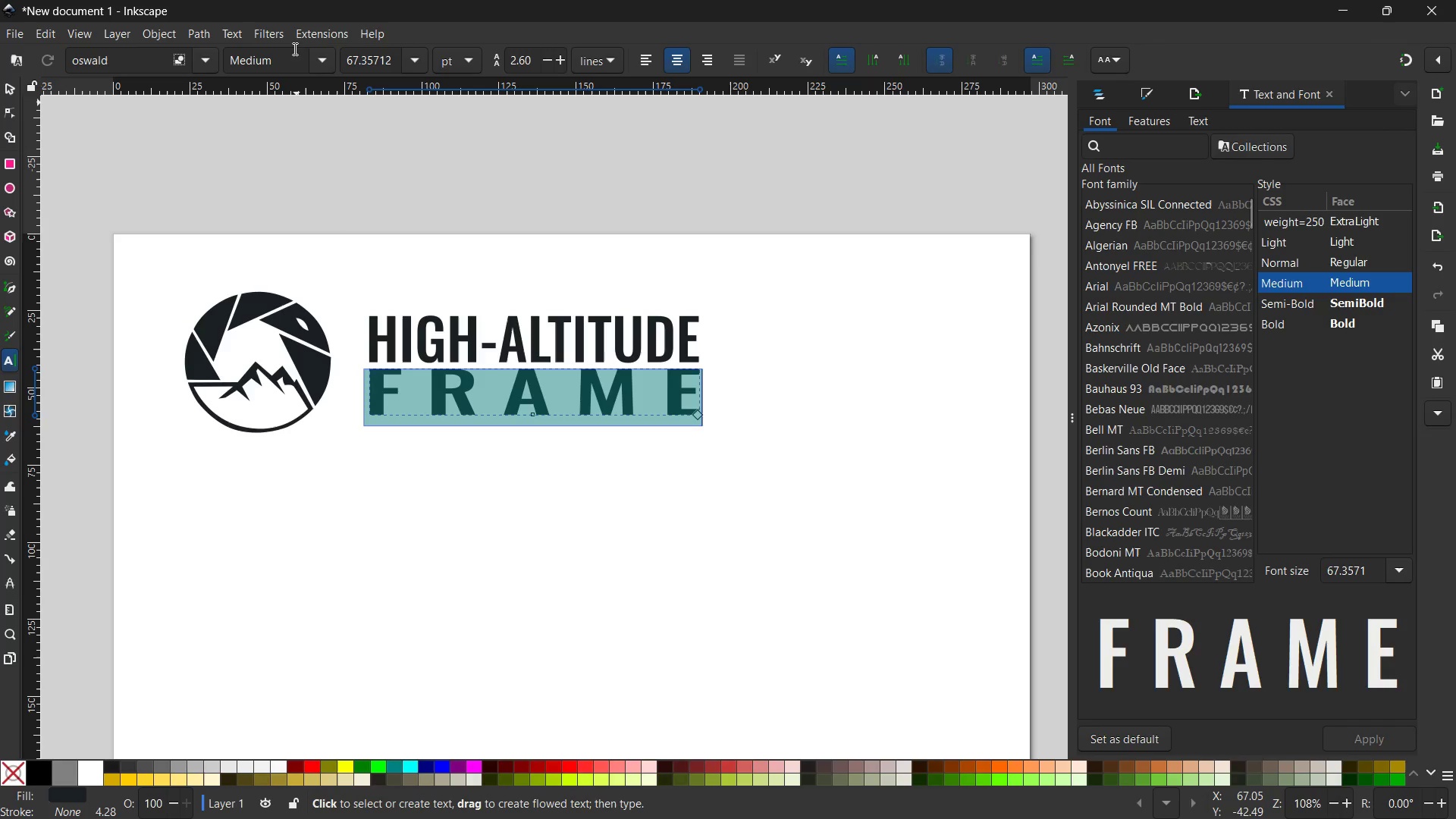 
left_click([331, 61])
 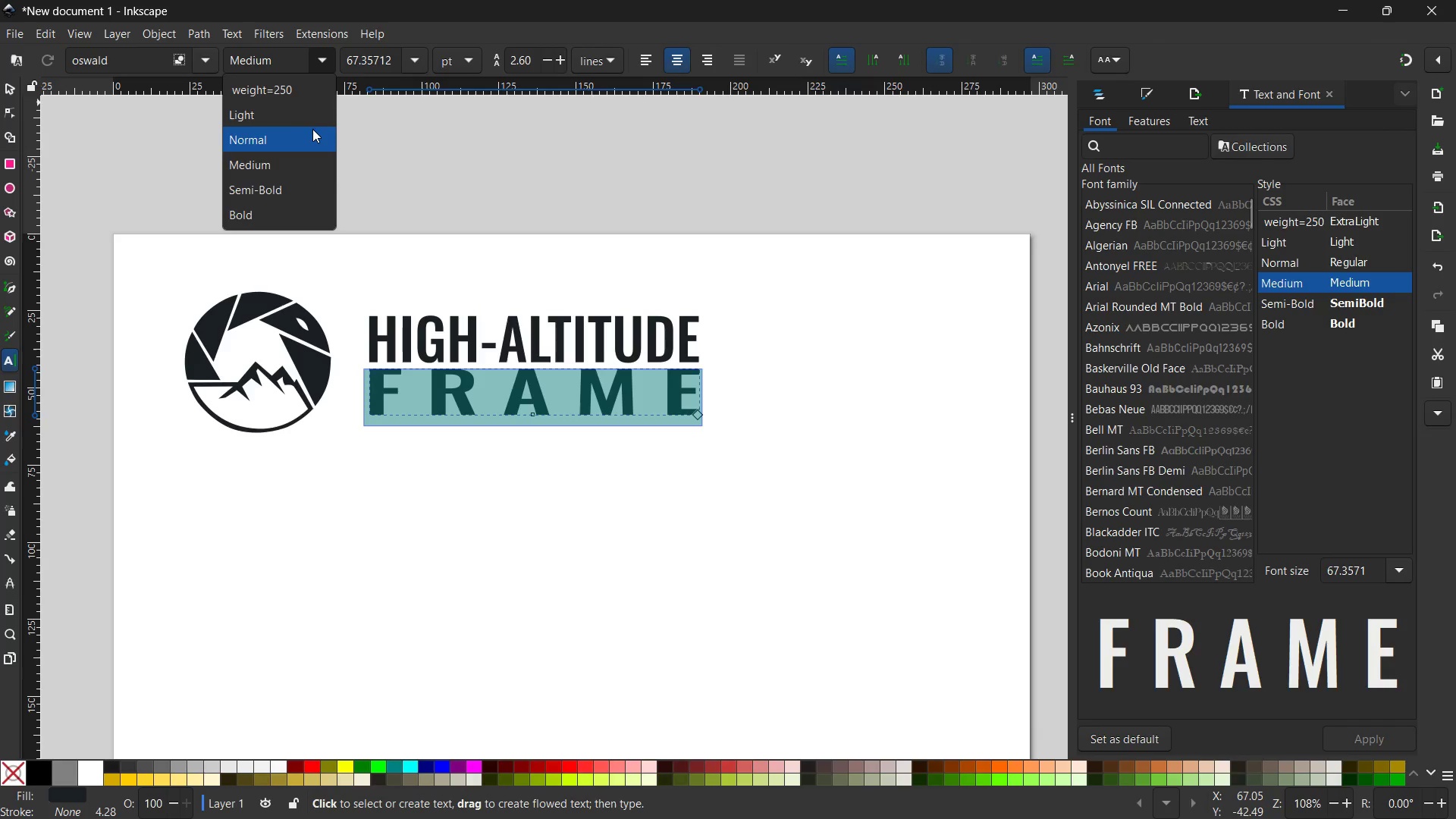 
left_click([312, 129])
 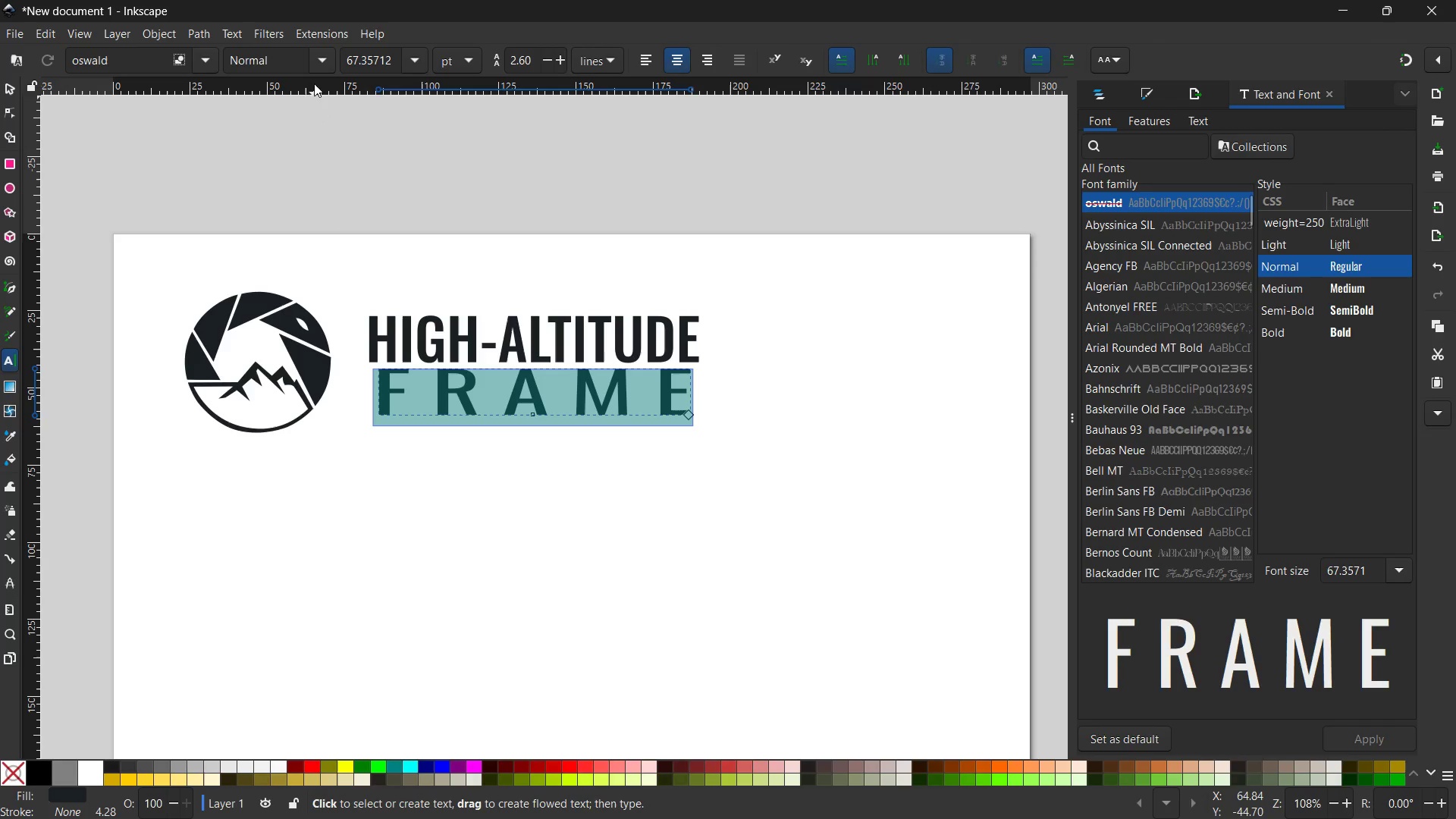 
left_click([325, 63])
 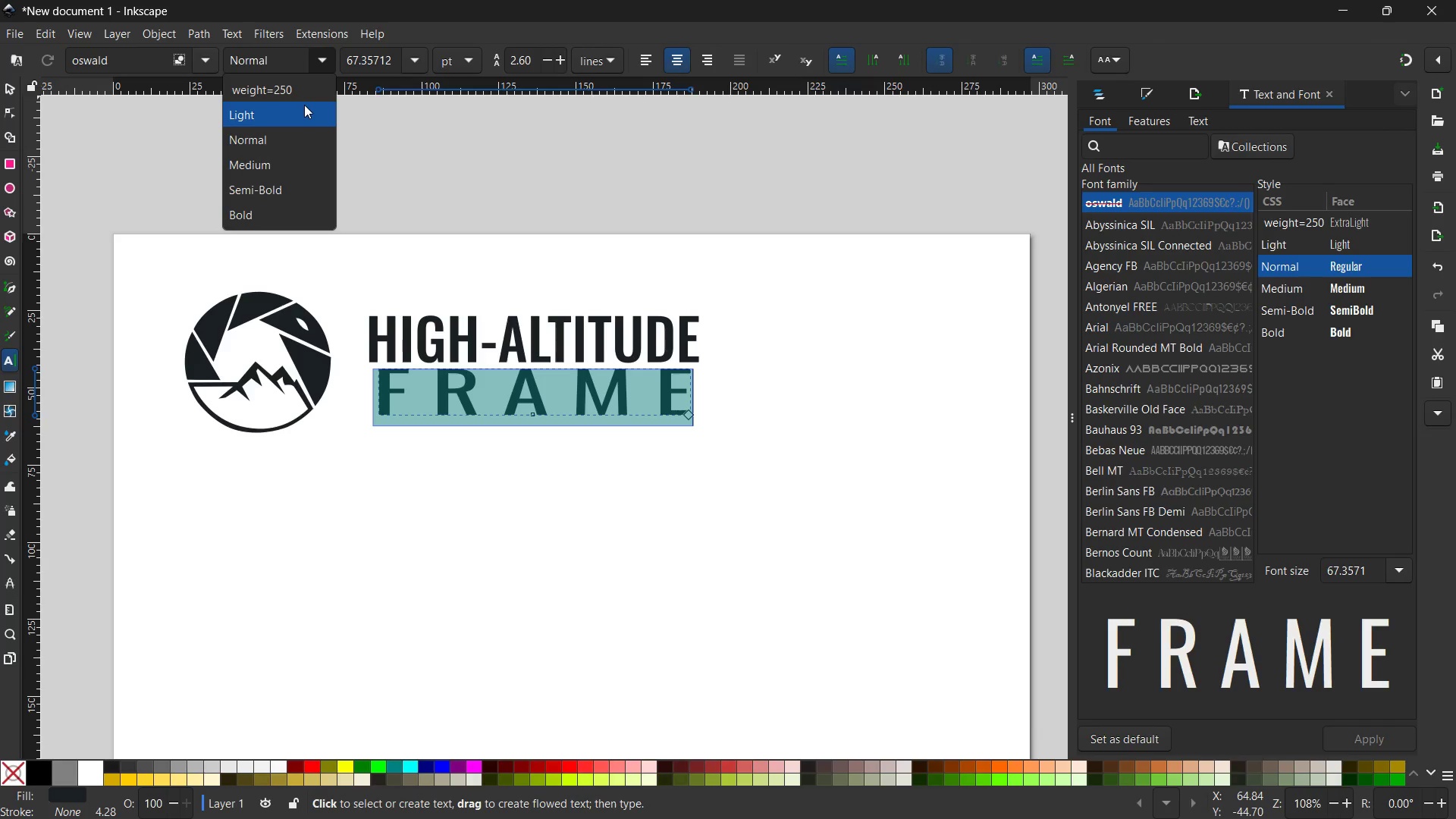 
left_click([304, 105])
 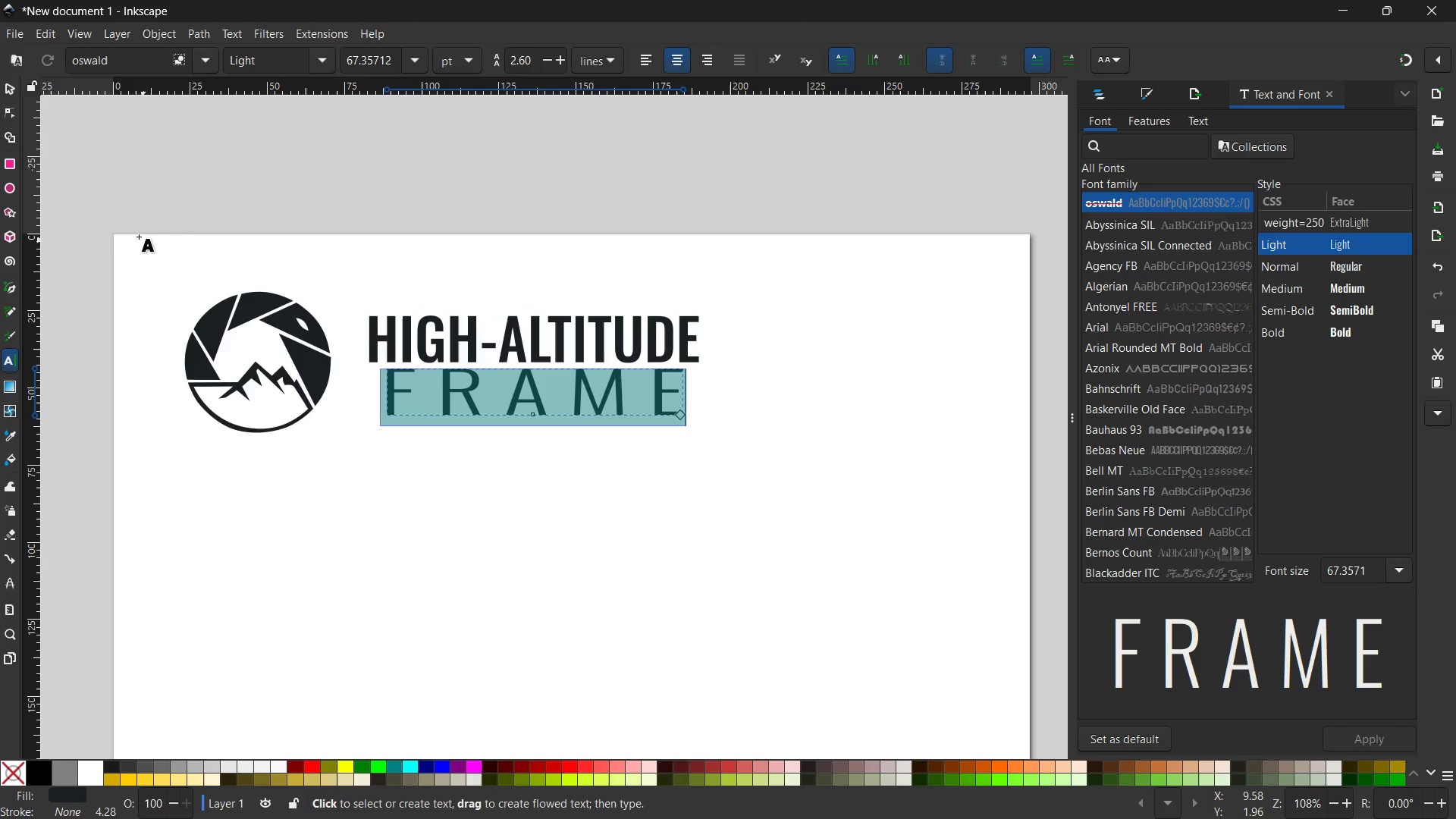 
left_click([2, 88])
 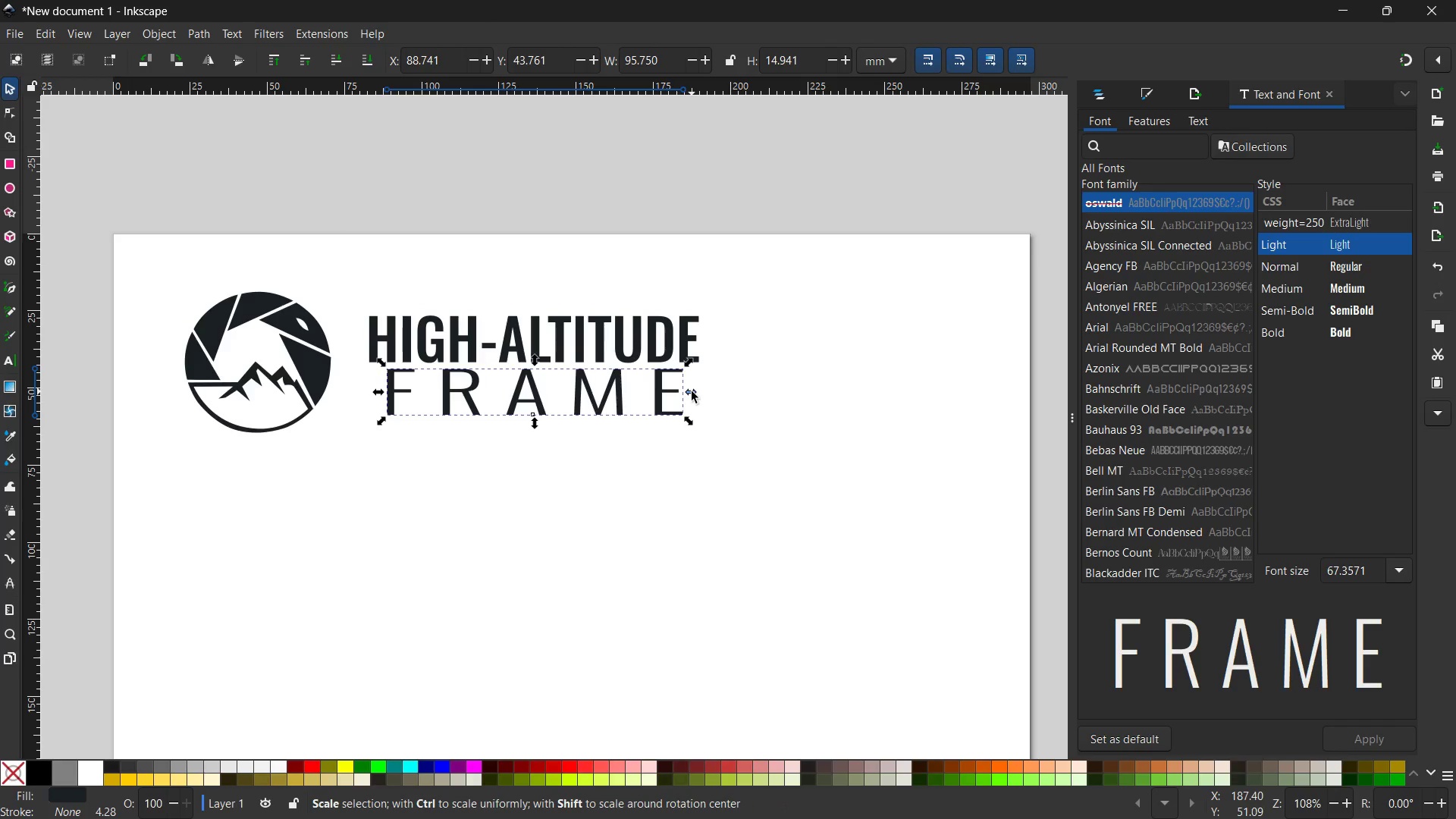 
left_click_drag(start_coordinate=[692, 391], to_coordinate=[707, 389])
 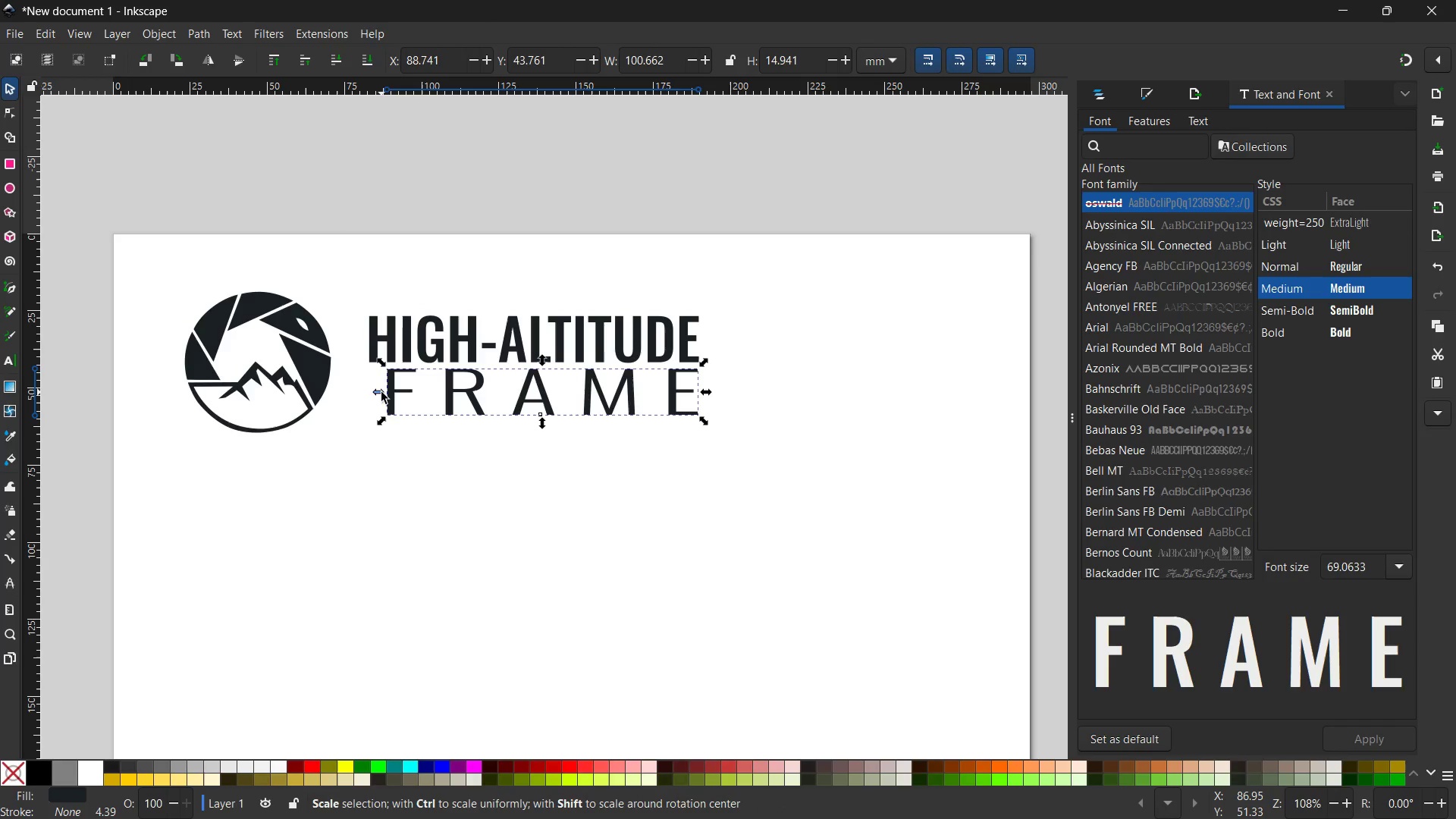 
left_click_drag(start_coordinate=[381, 392], to_coordinate=[364, 393])
 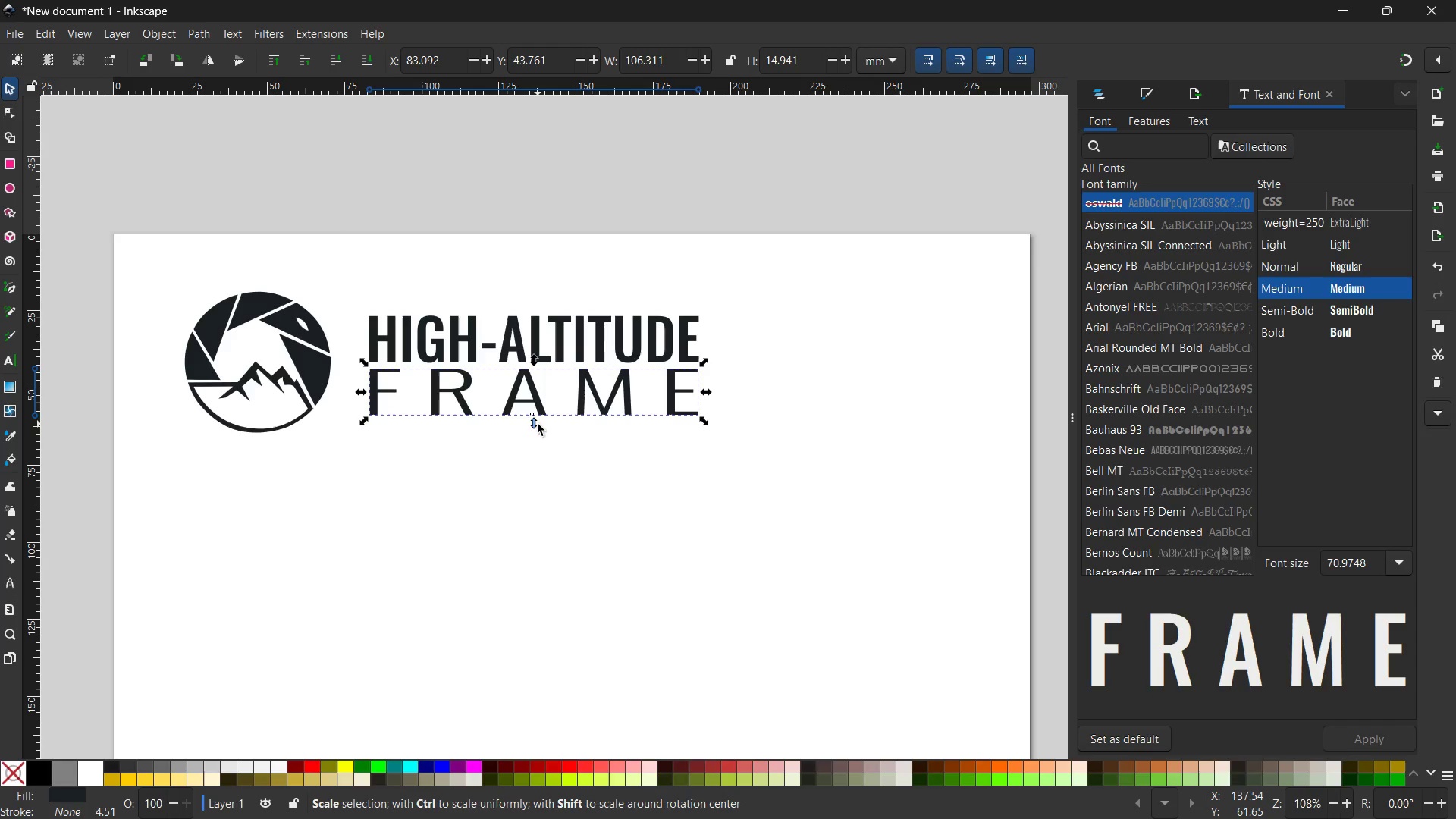 
left_click_drag(start_coordinate=[538, 424], to_coordinate=[537, 416])
 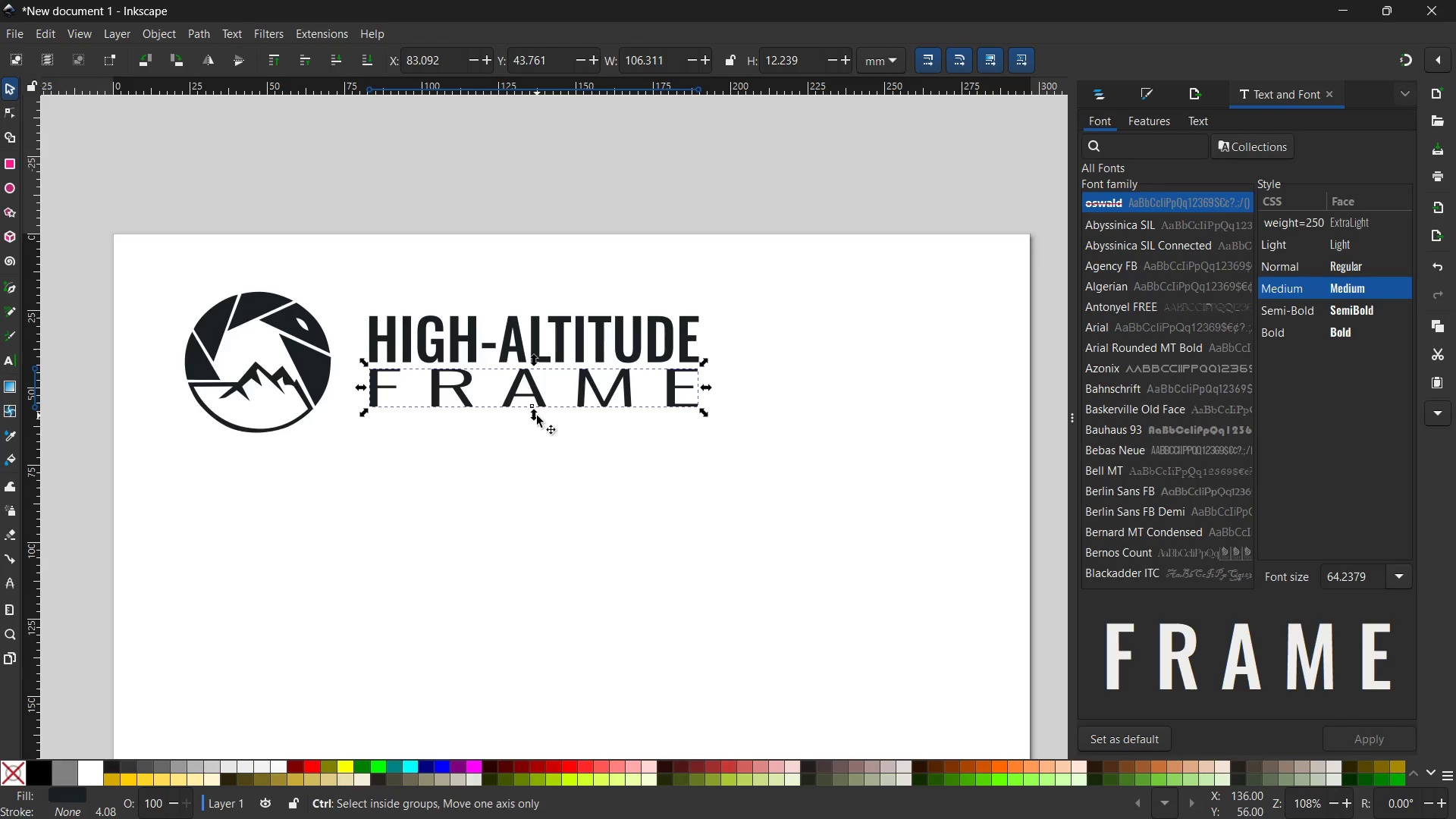 
key(Control+Z)
 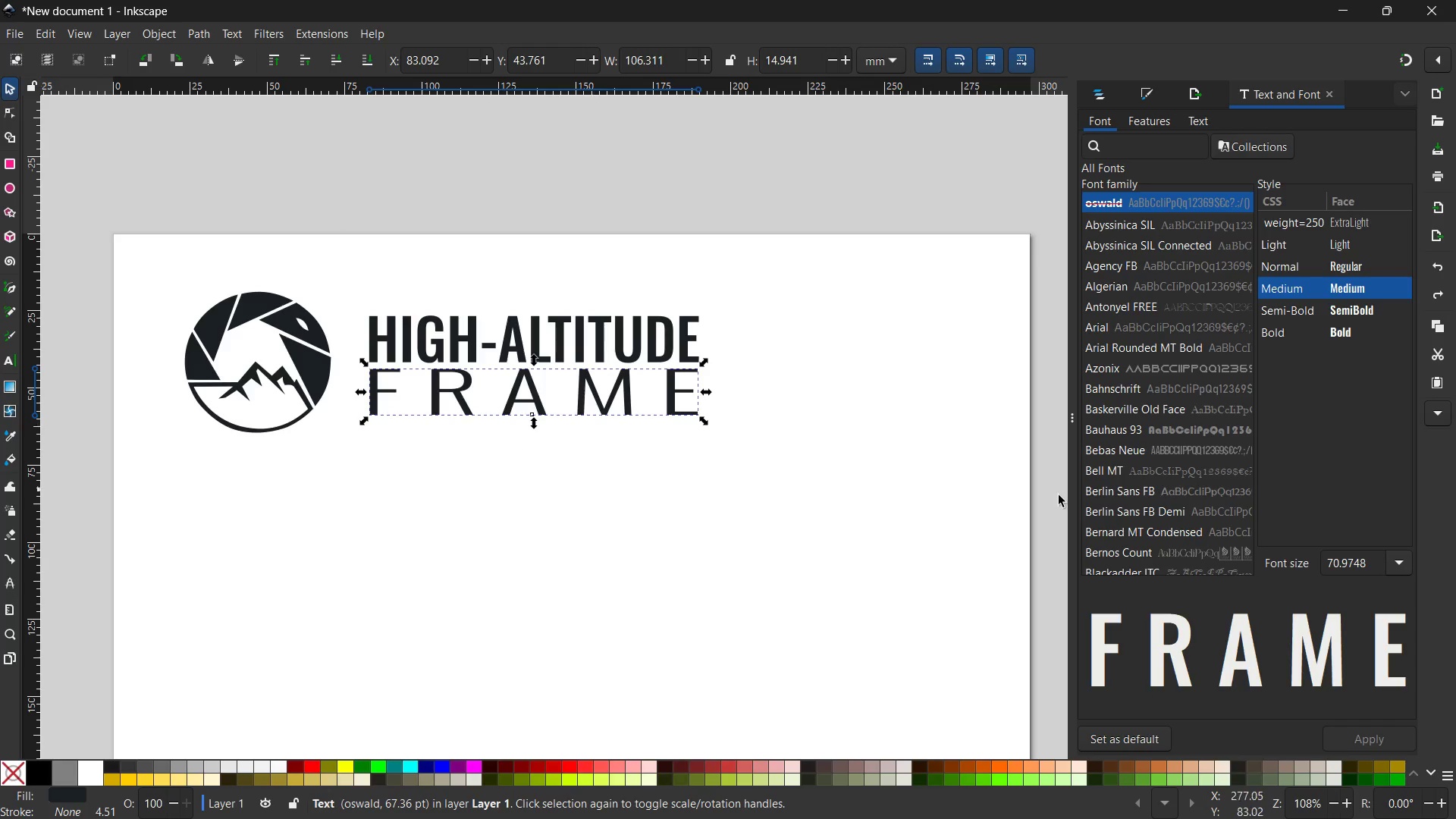 
wait(7.14)
 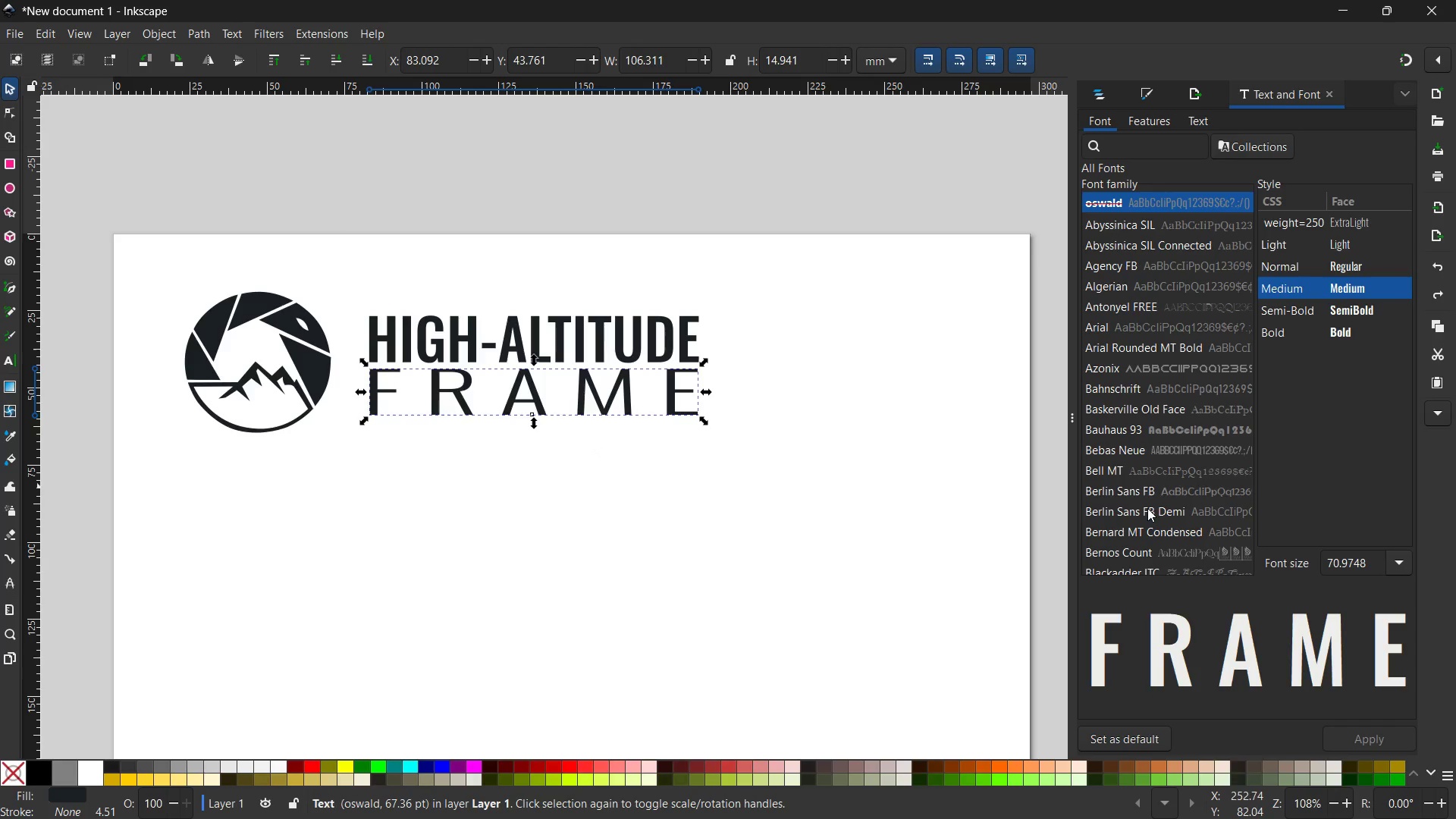 
double_click([1358, 564])
 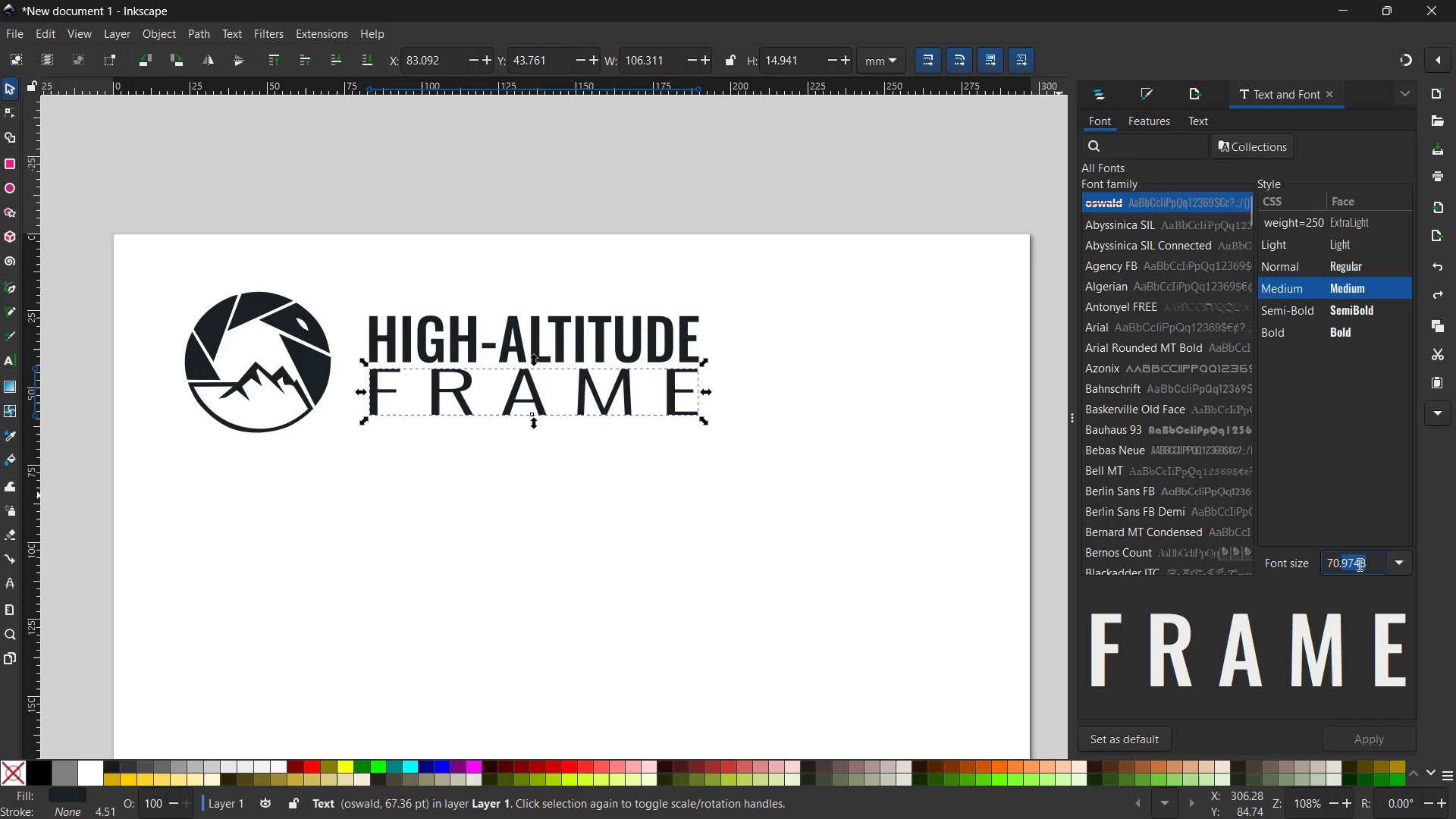 
triple_click([1358, 564])
 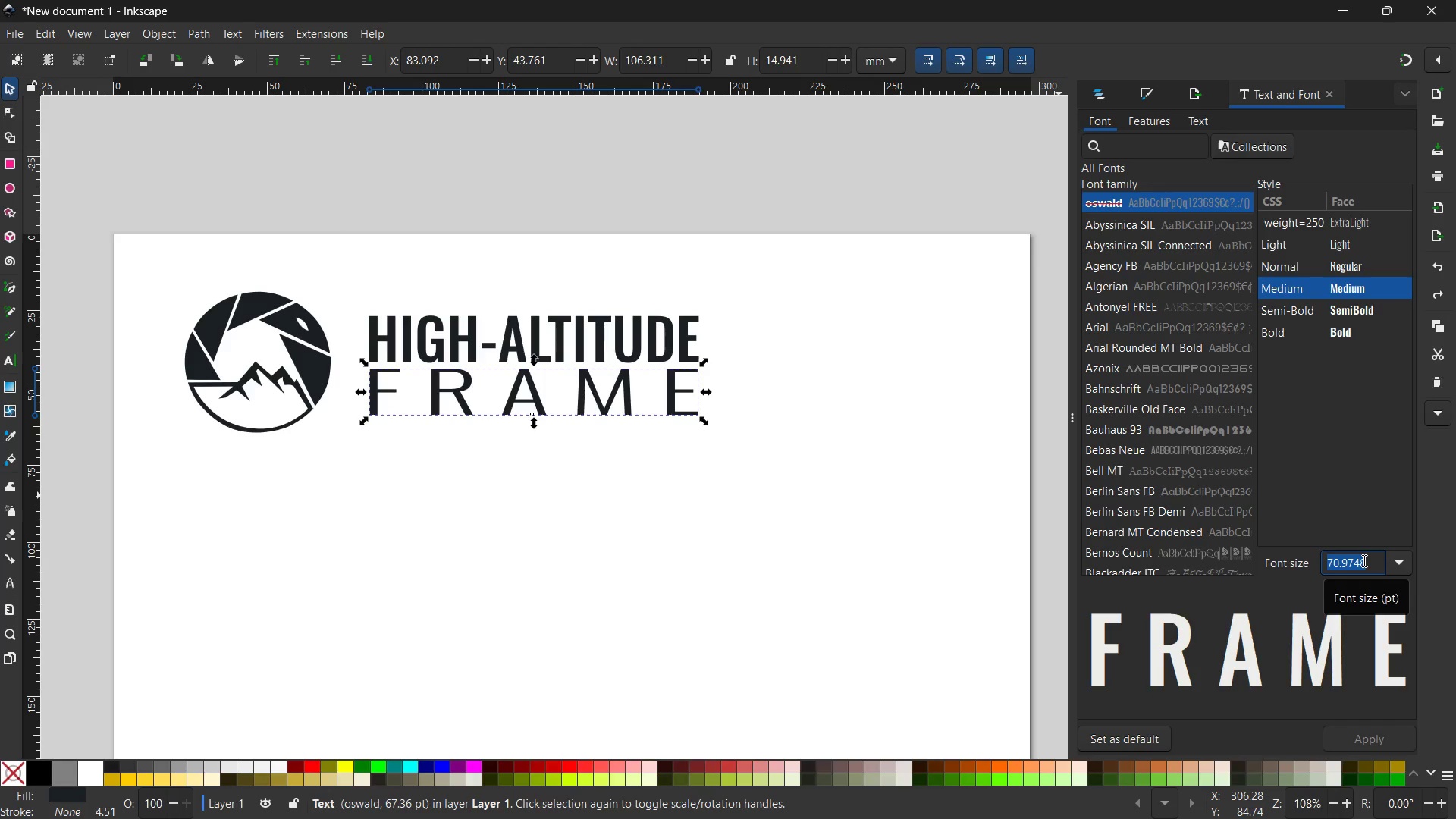 
key(Numpad5)
 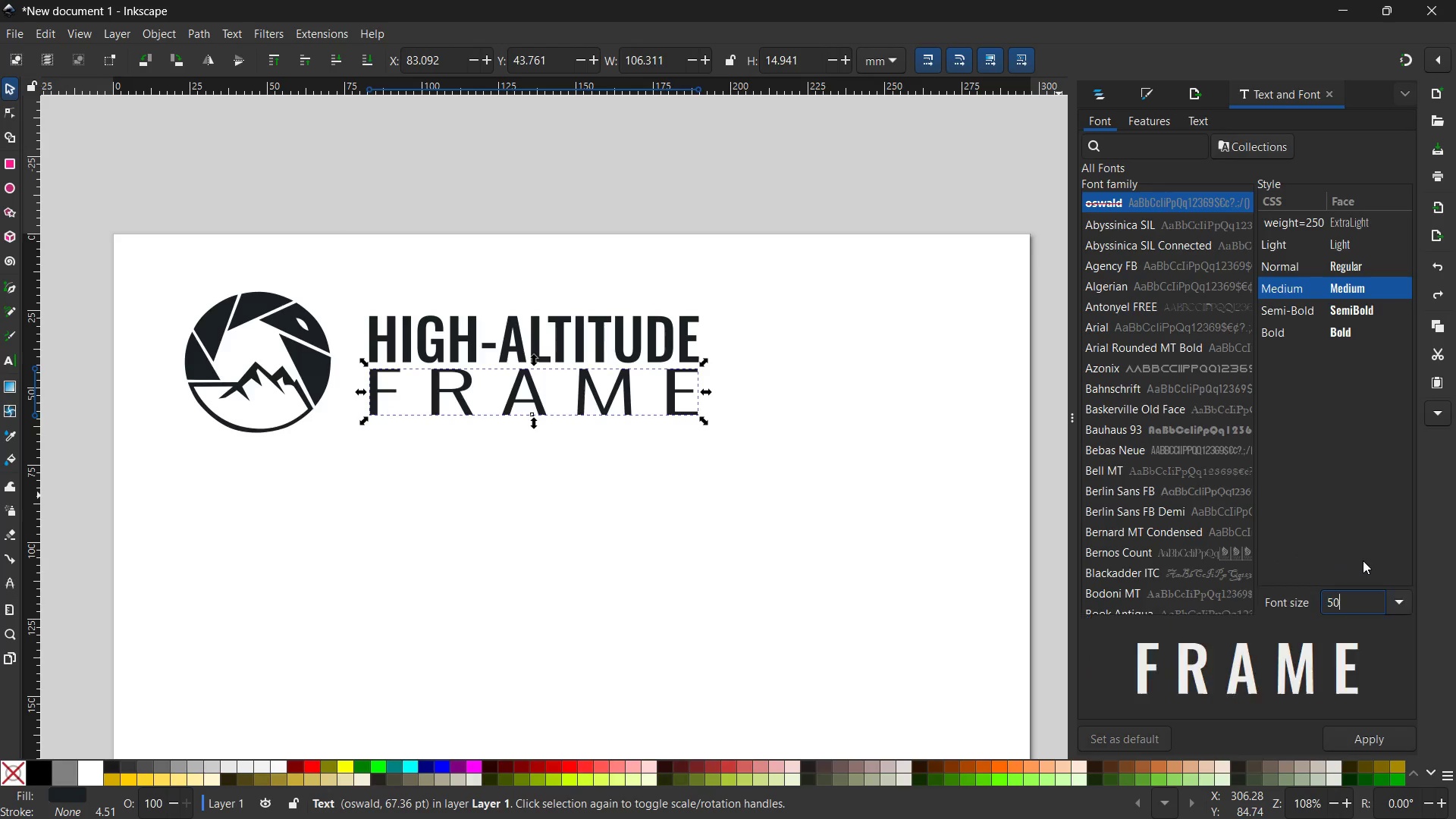 
key(Numpad0)
 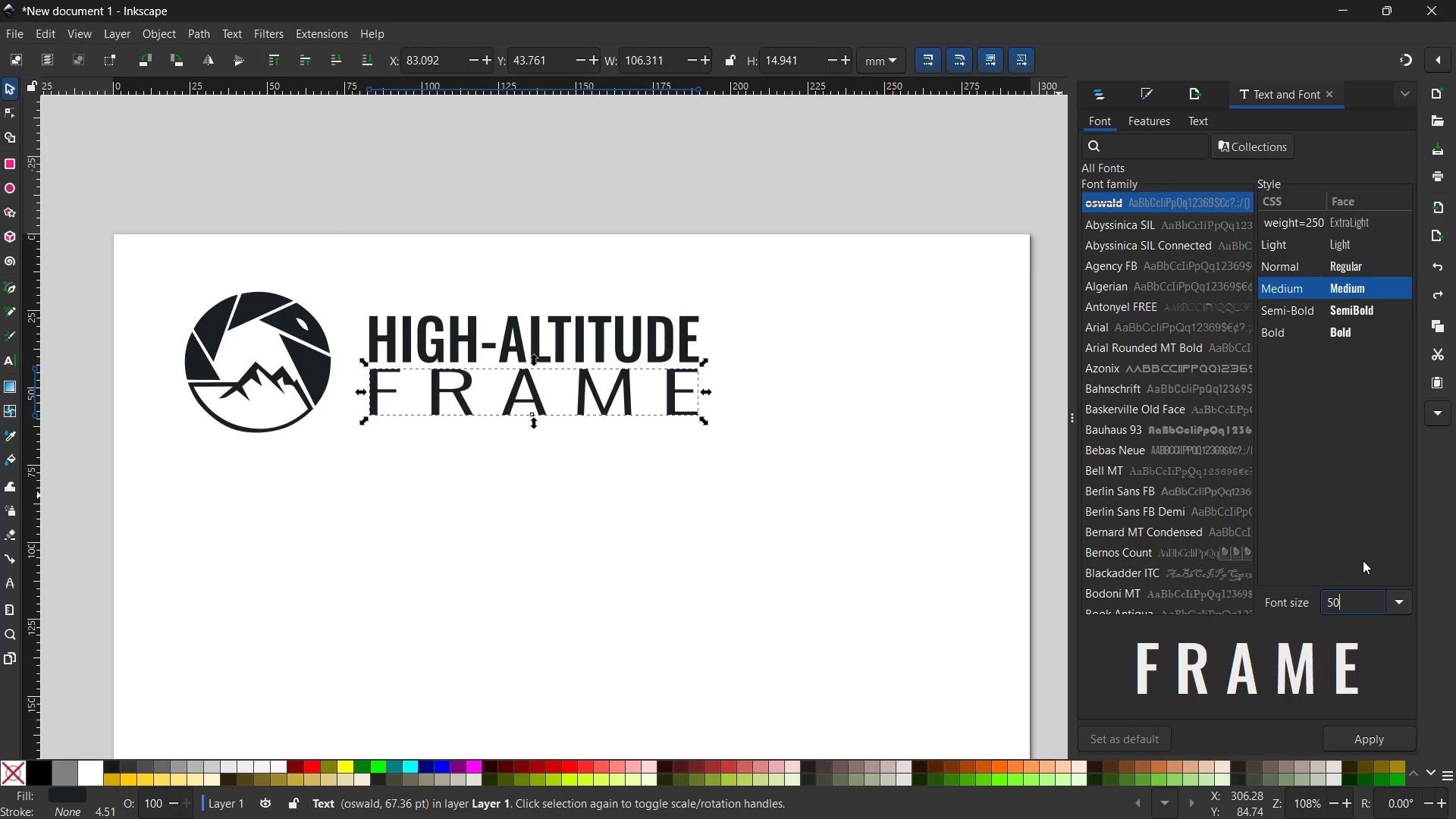 
key(Enter)
 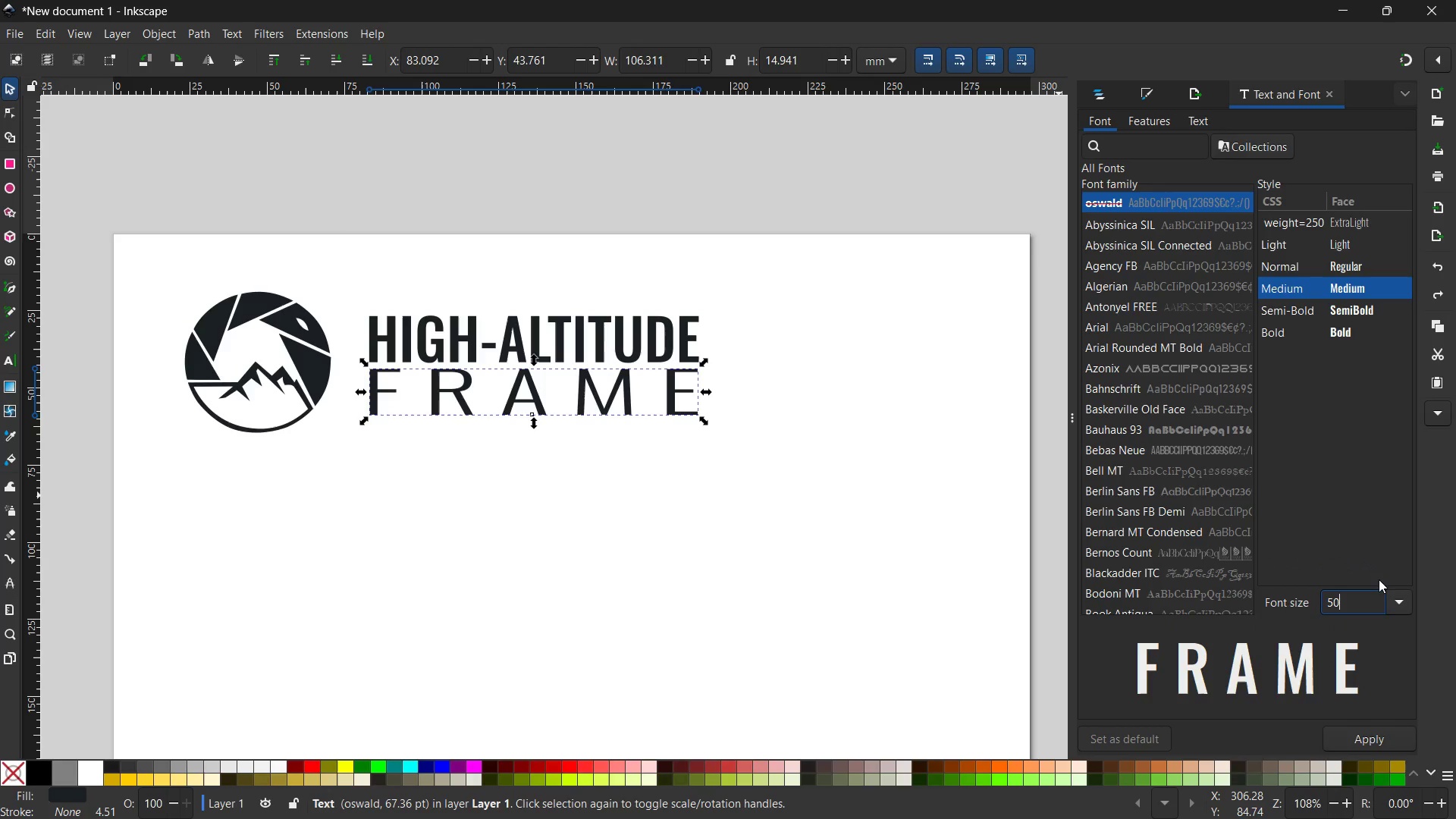 
key(Enter)
 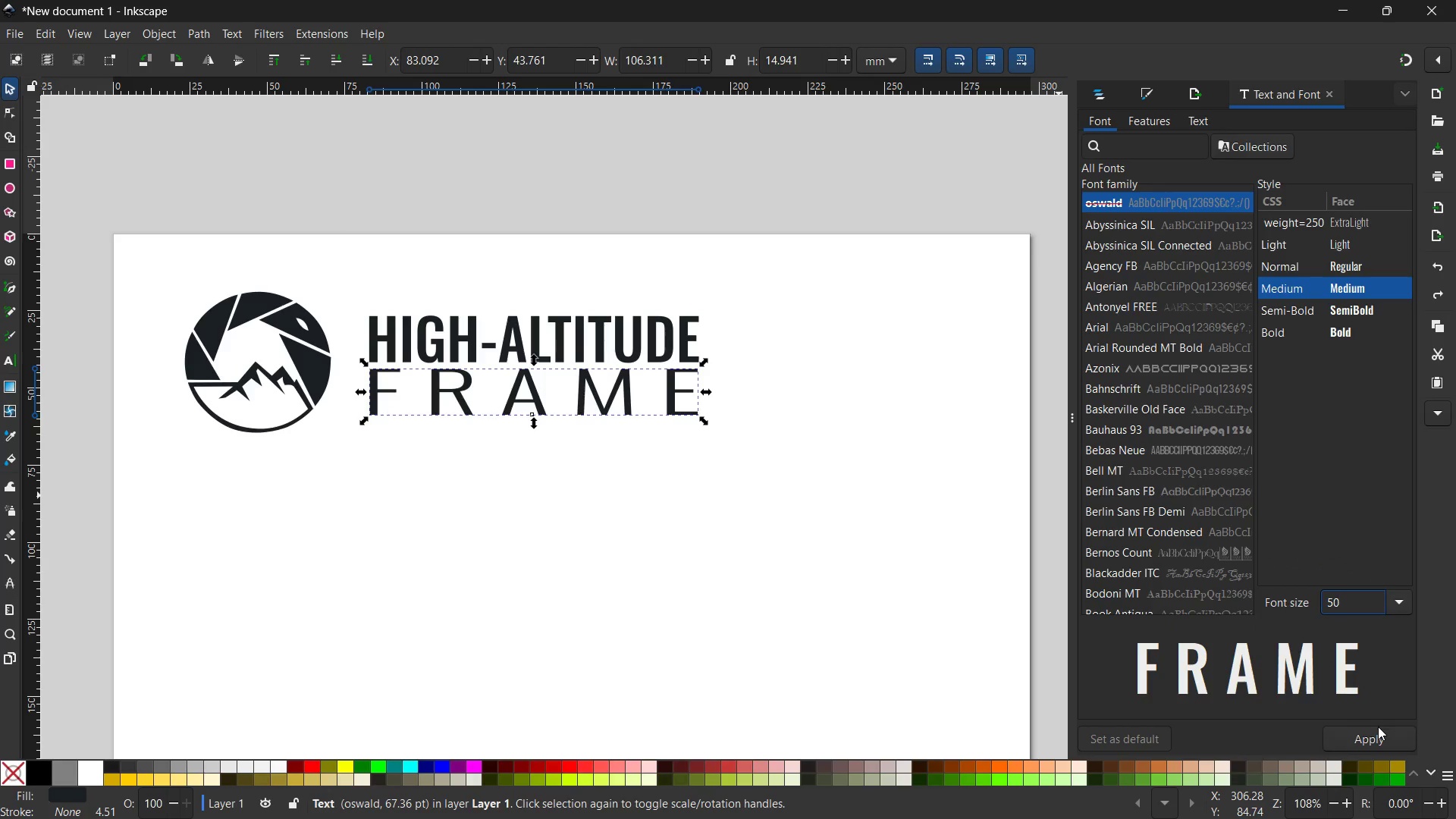 
left_click([1378, 730])
 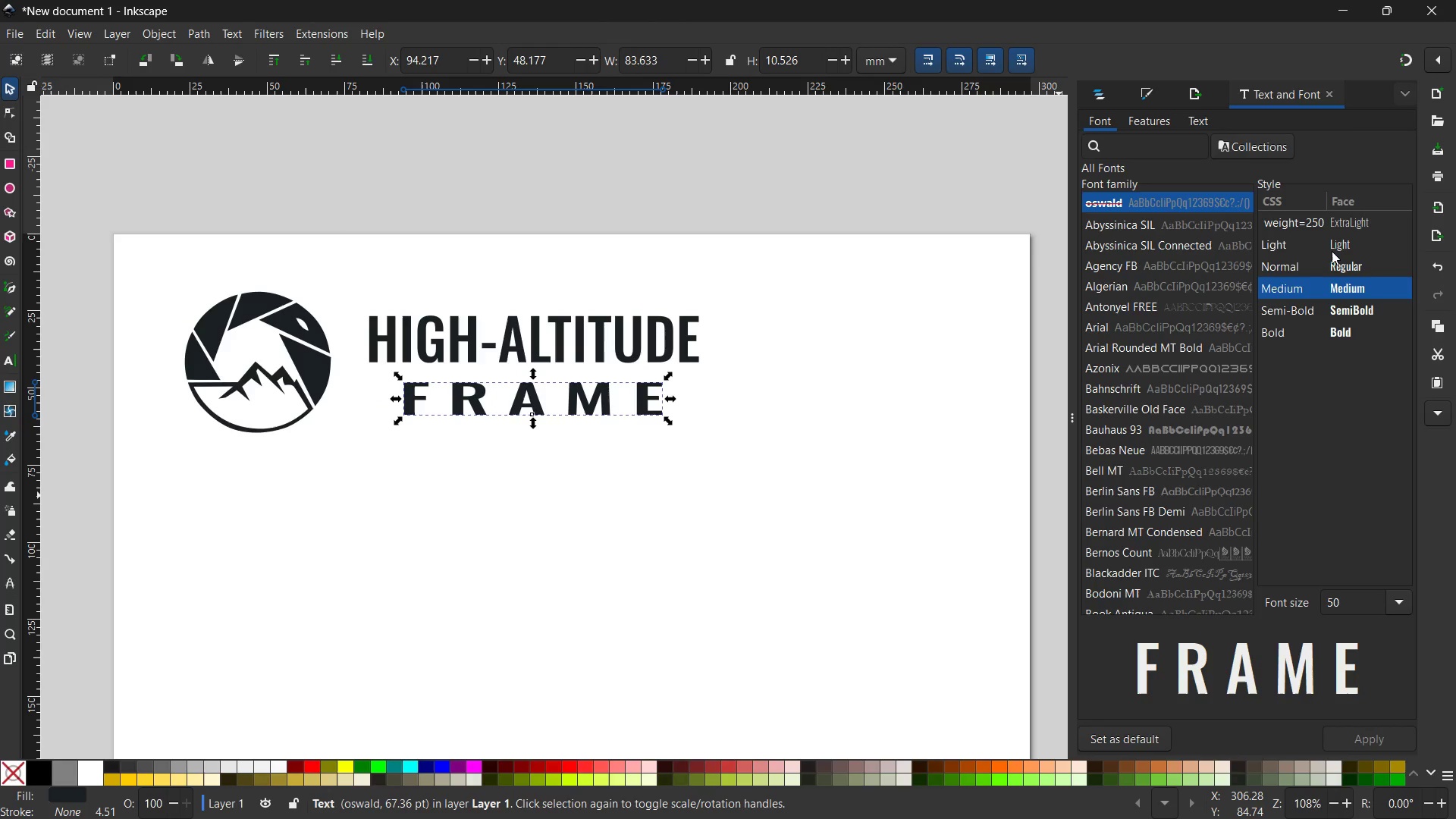 
left_click([1294, 250])
 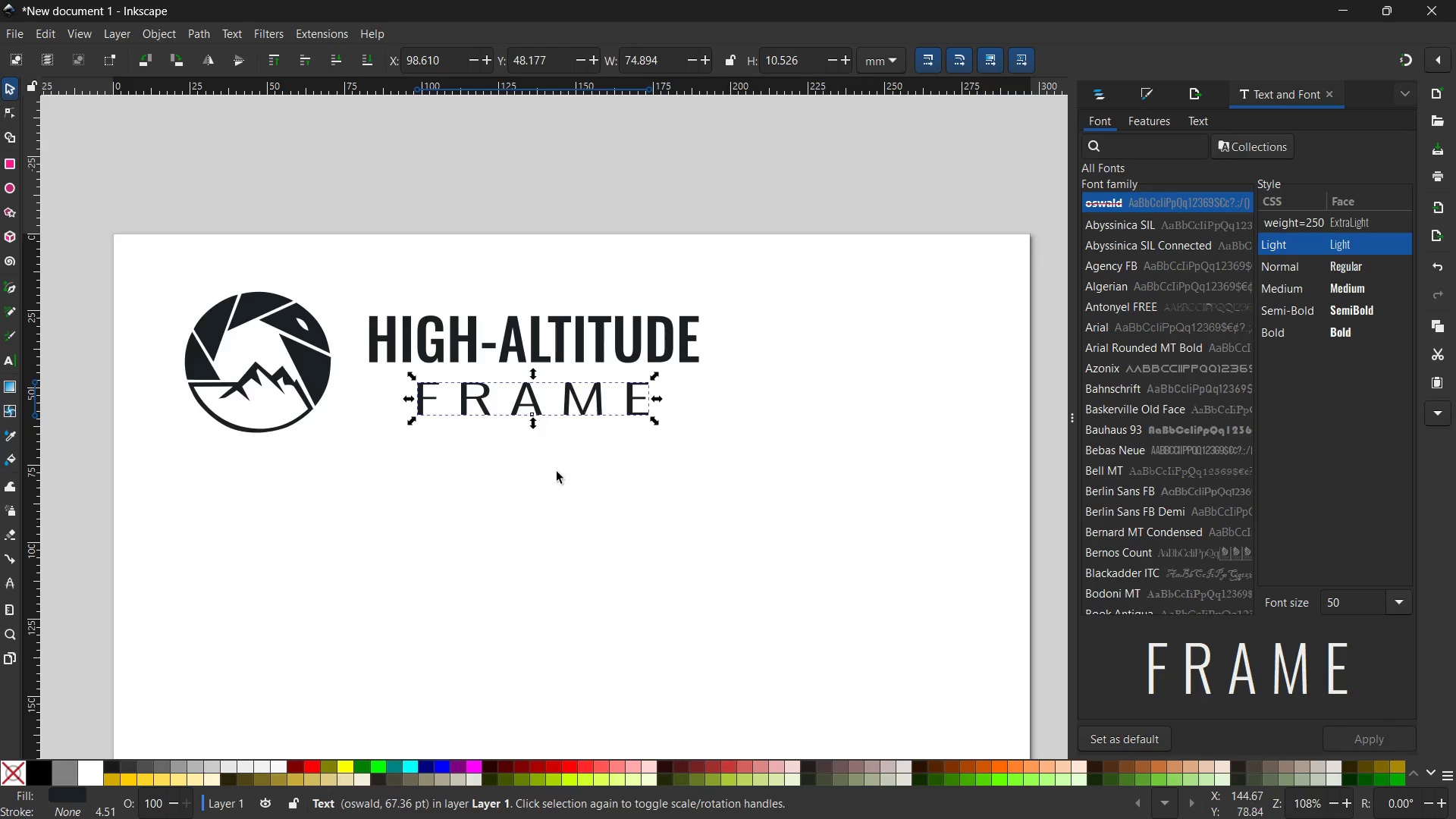 
left_click_drag(start_coordinate=[535, 406], to_coordinate=[482, 389])
 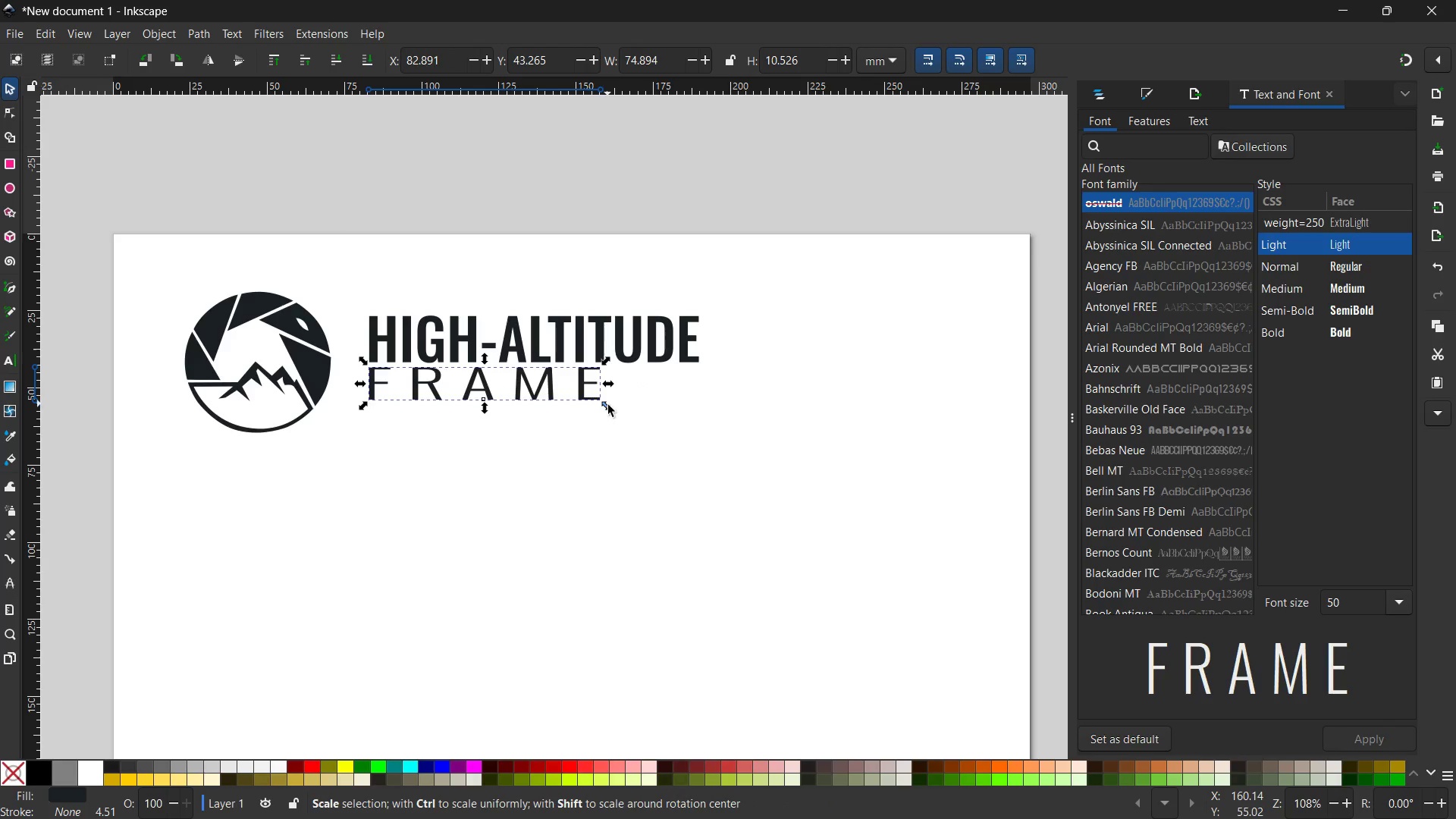 
left_click_drag(start_coordinate=[608, 408], to_coordinate=[707, 479])
 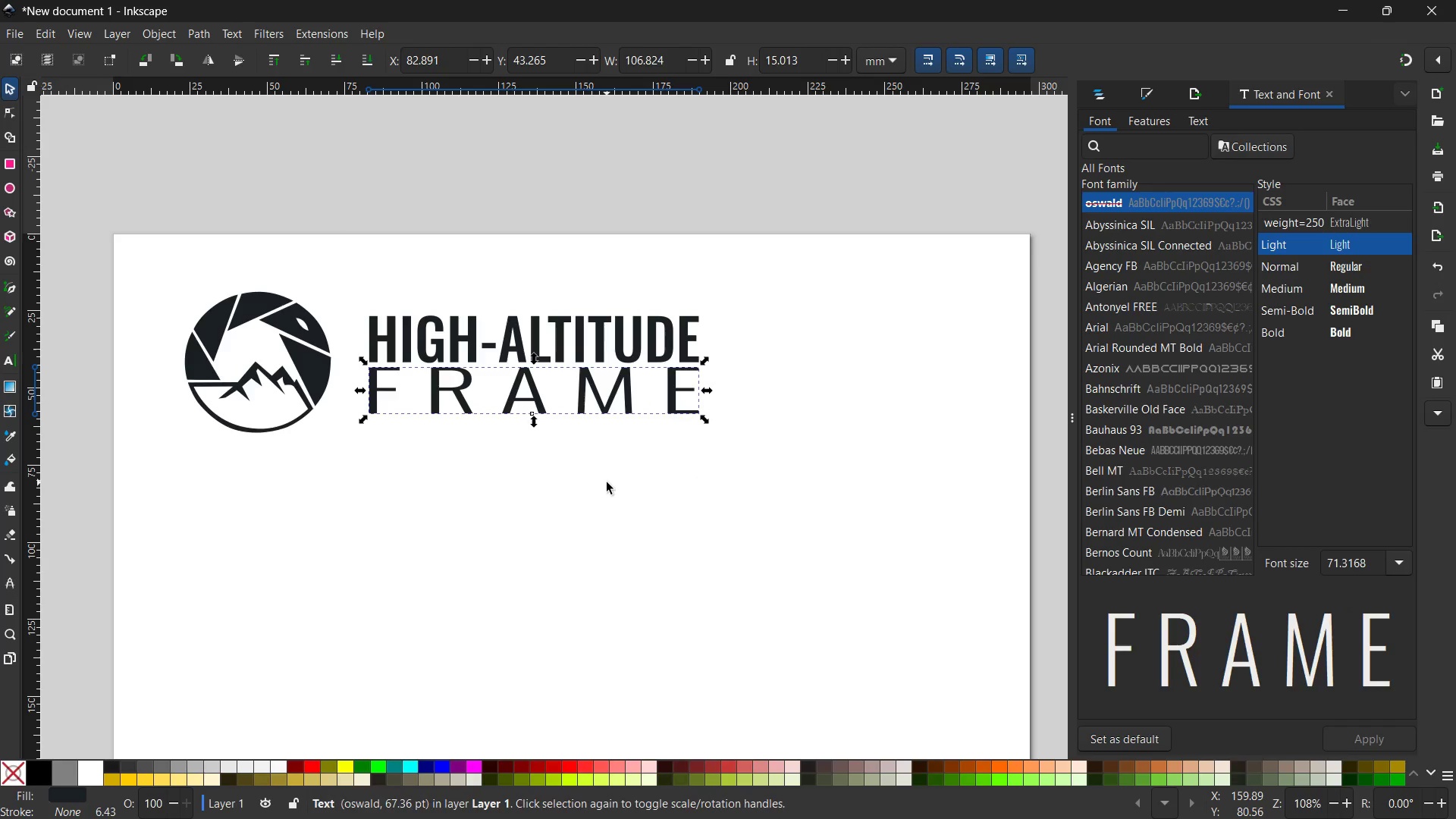 
hold_key(key=ControlLeft, duration=0.88)
 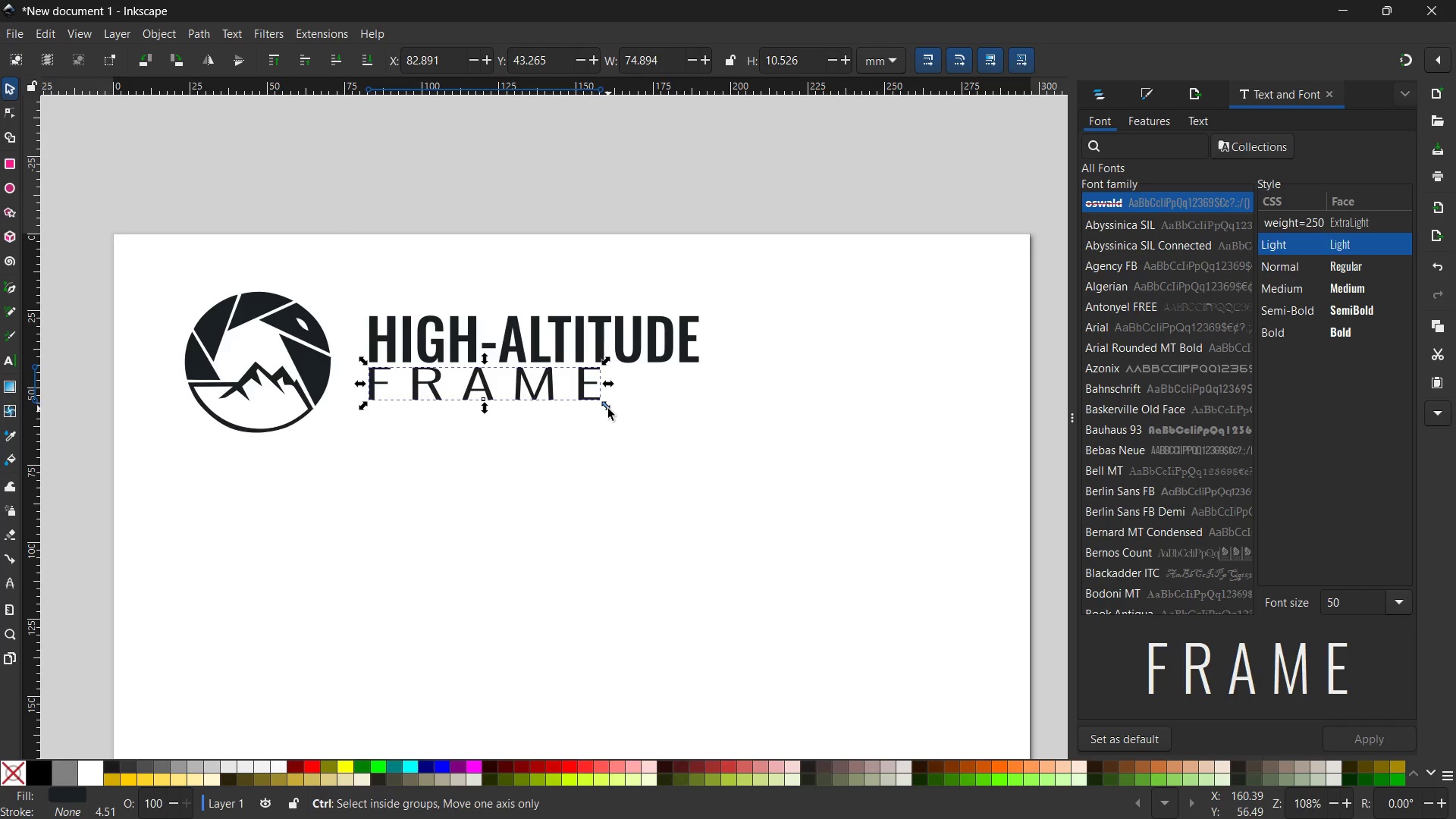 
hold_key(key=ControlLeft, duration=4.48)
 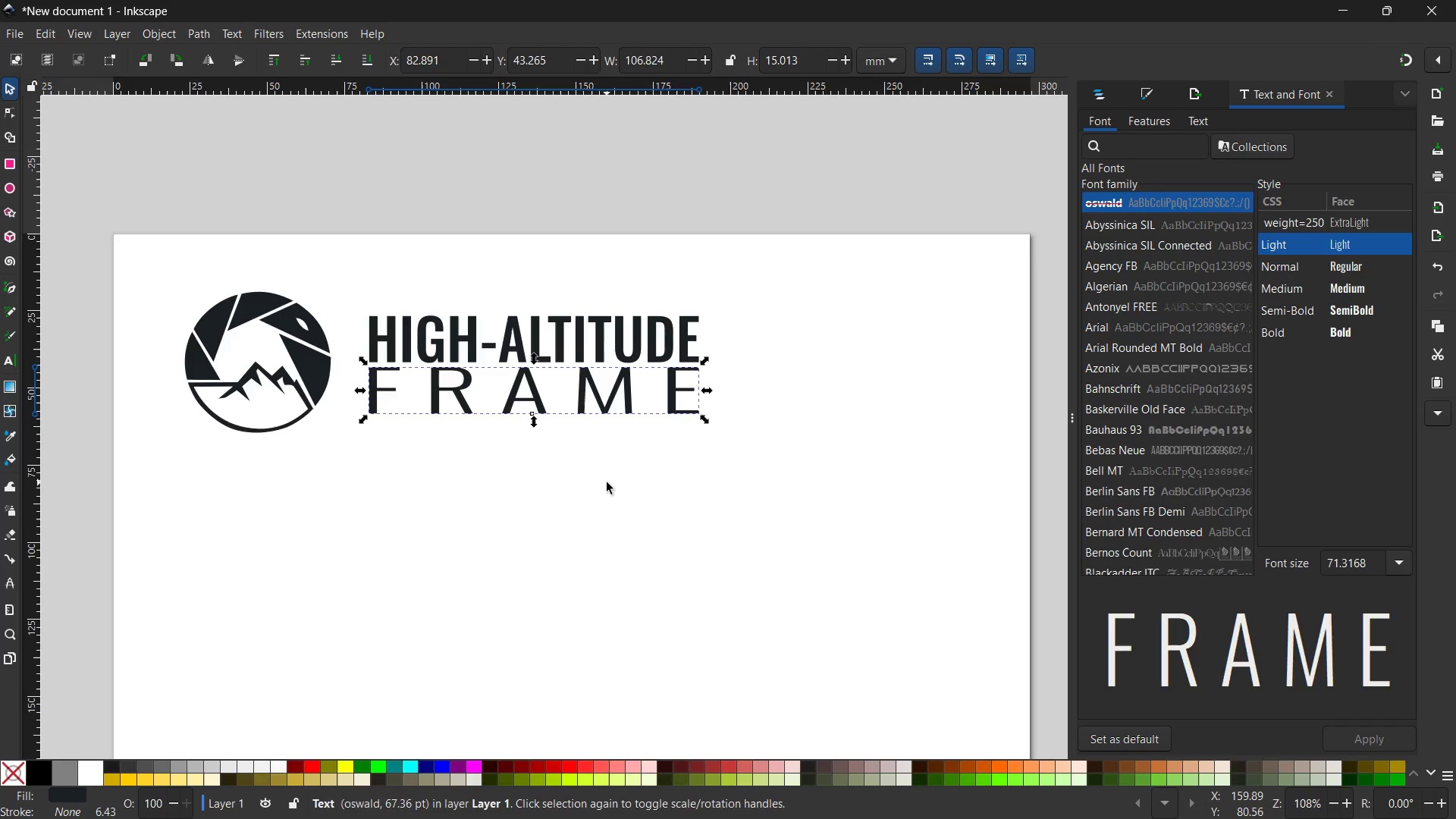 
left_click([607, 482])
 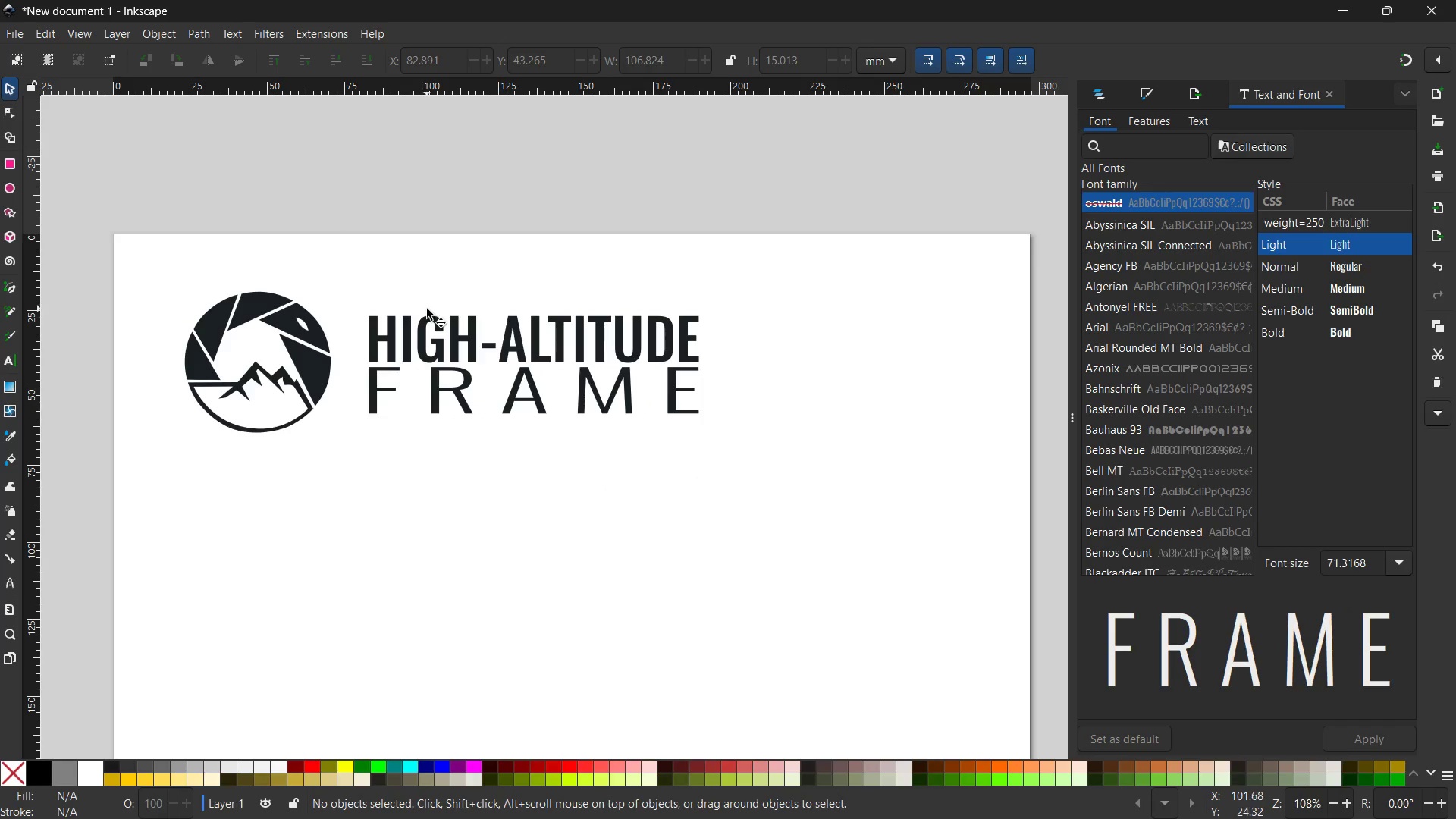 
key(Control+V)
 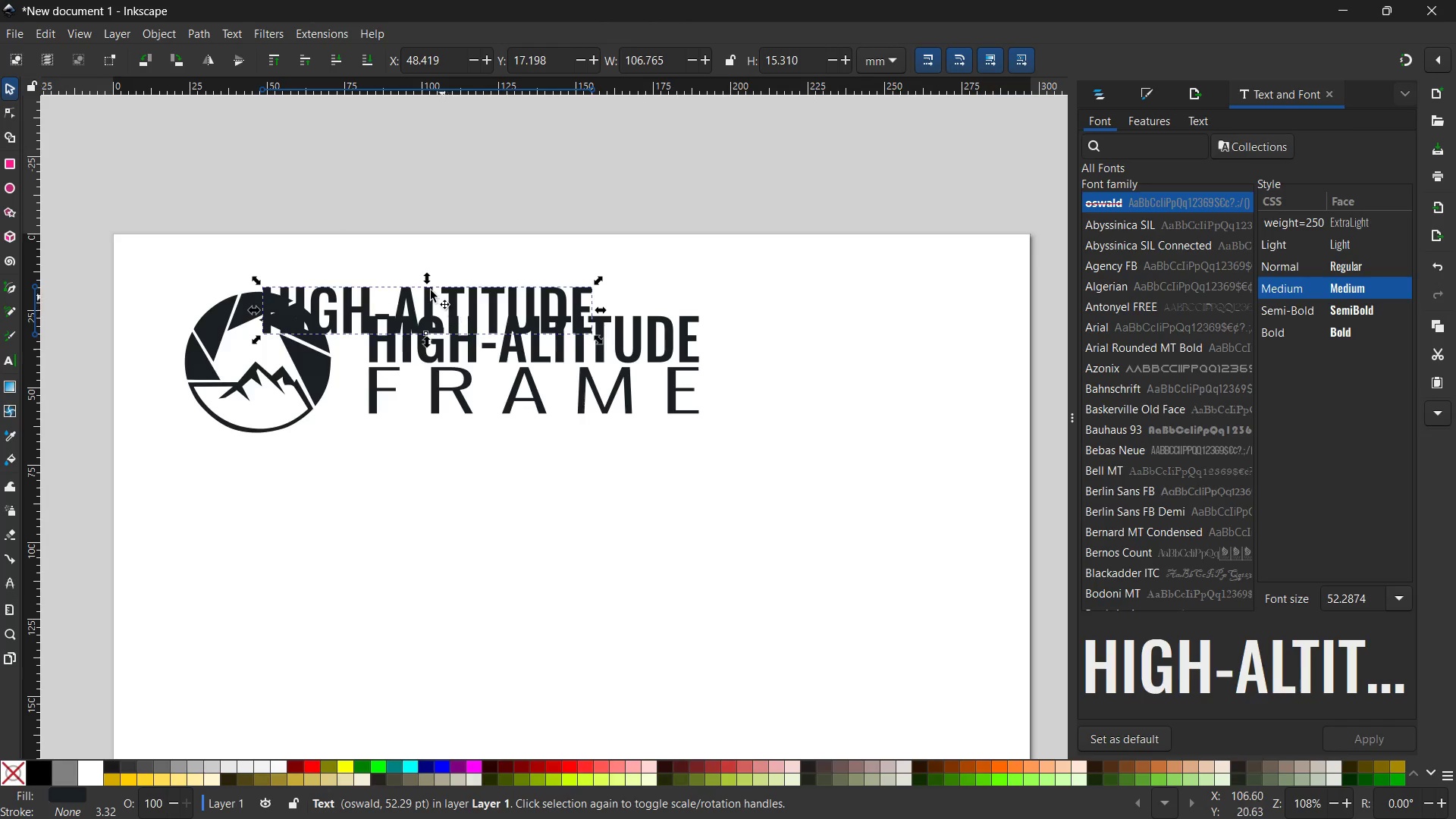 
left_click_drag(start_coordinate=[431, 290], to_coordinate=[517, 441])
 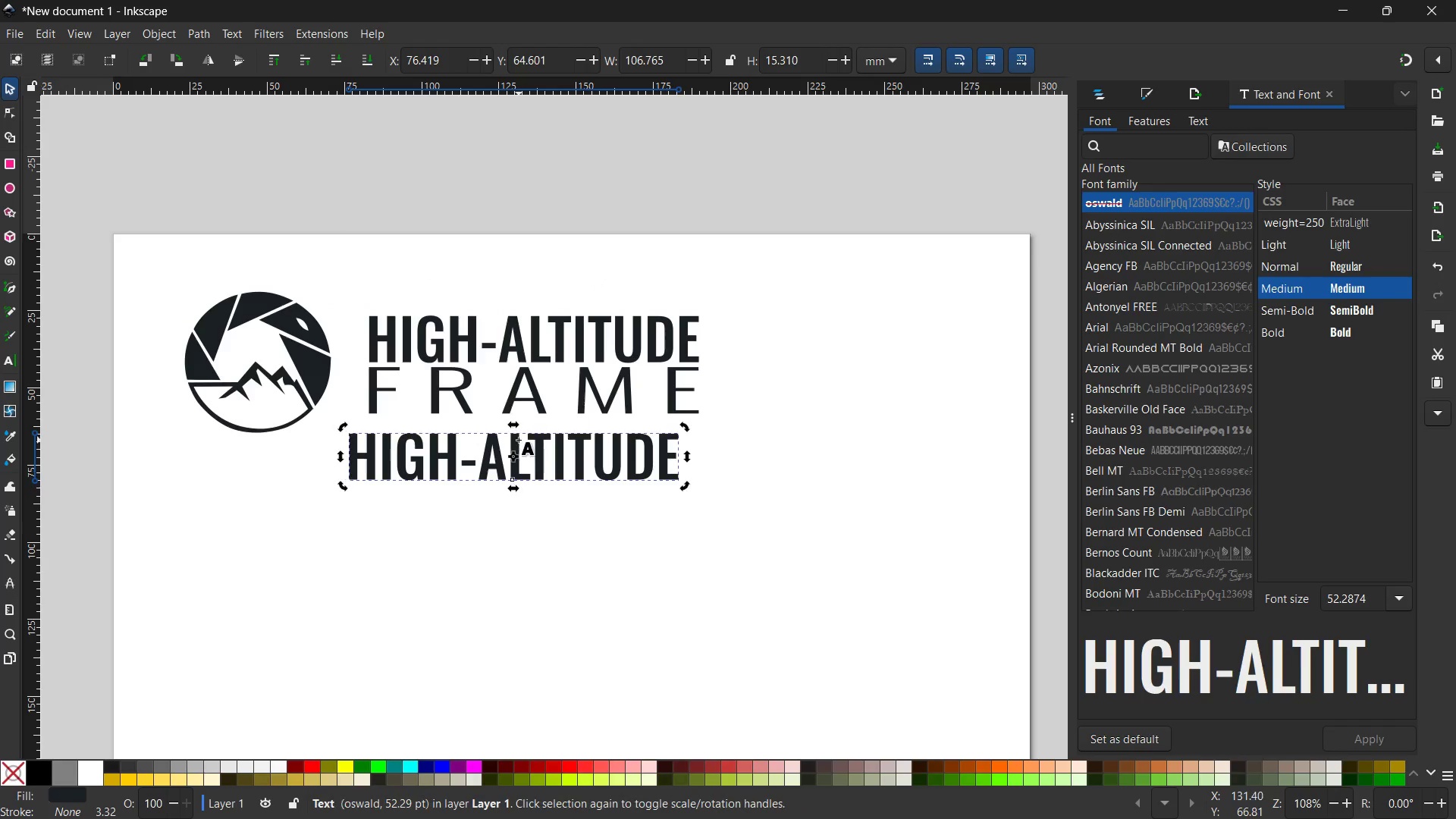 
double_click([519, 440])
 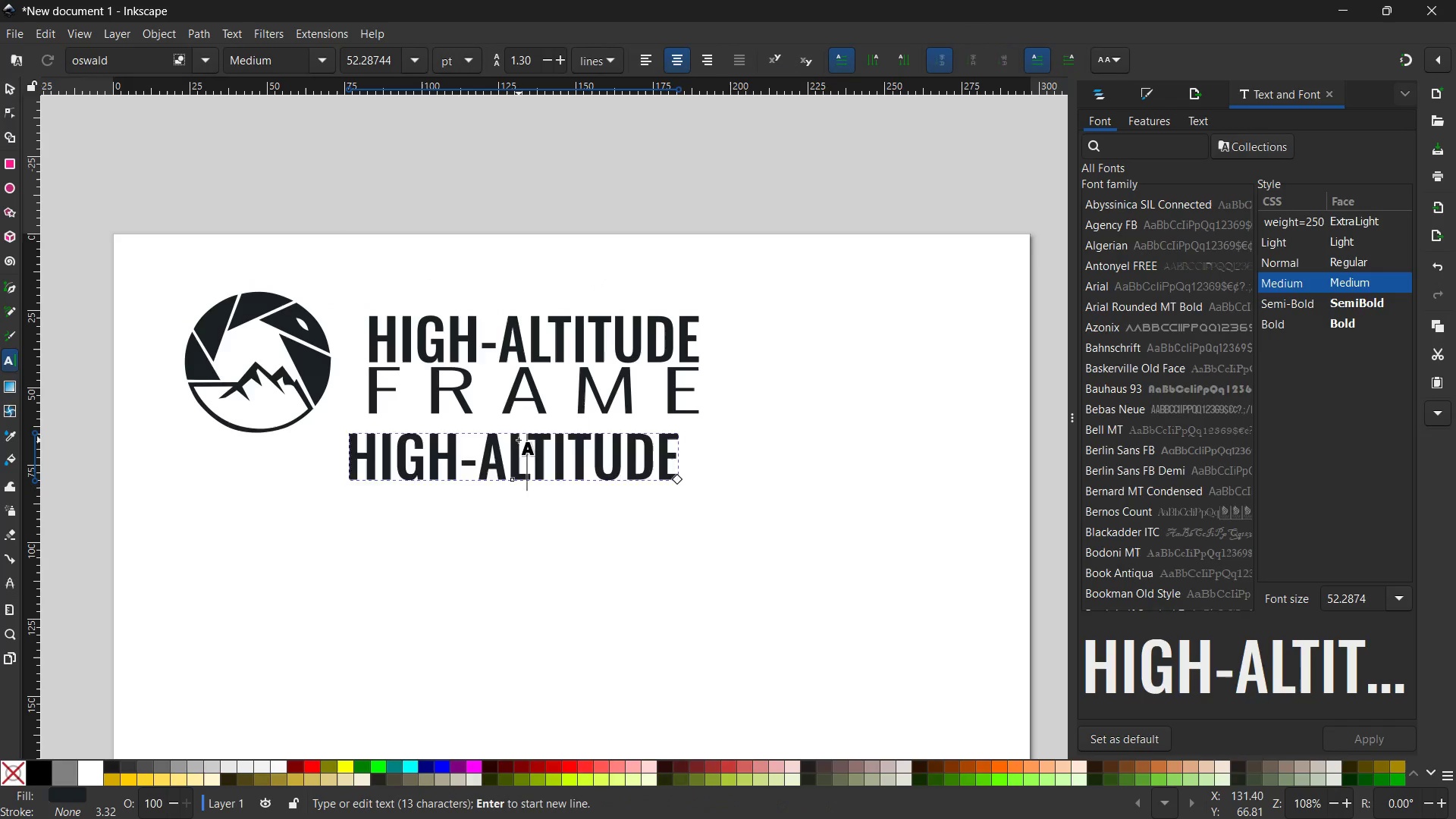 
triple_click([519, 440])
 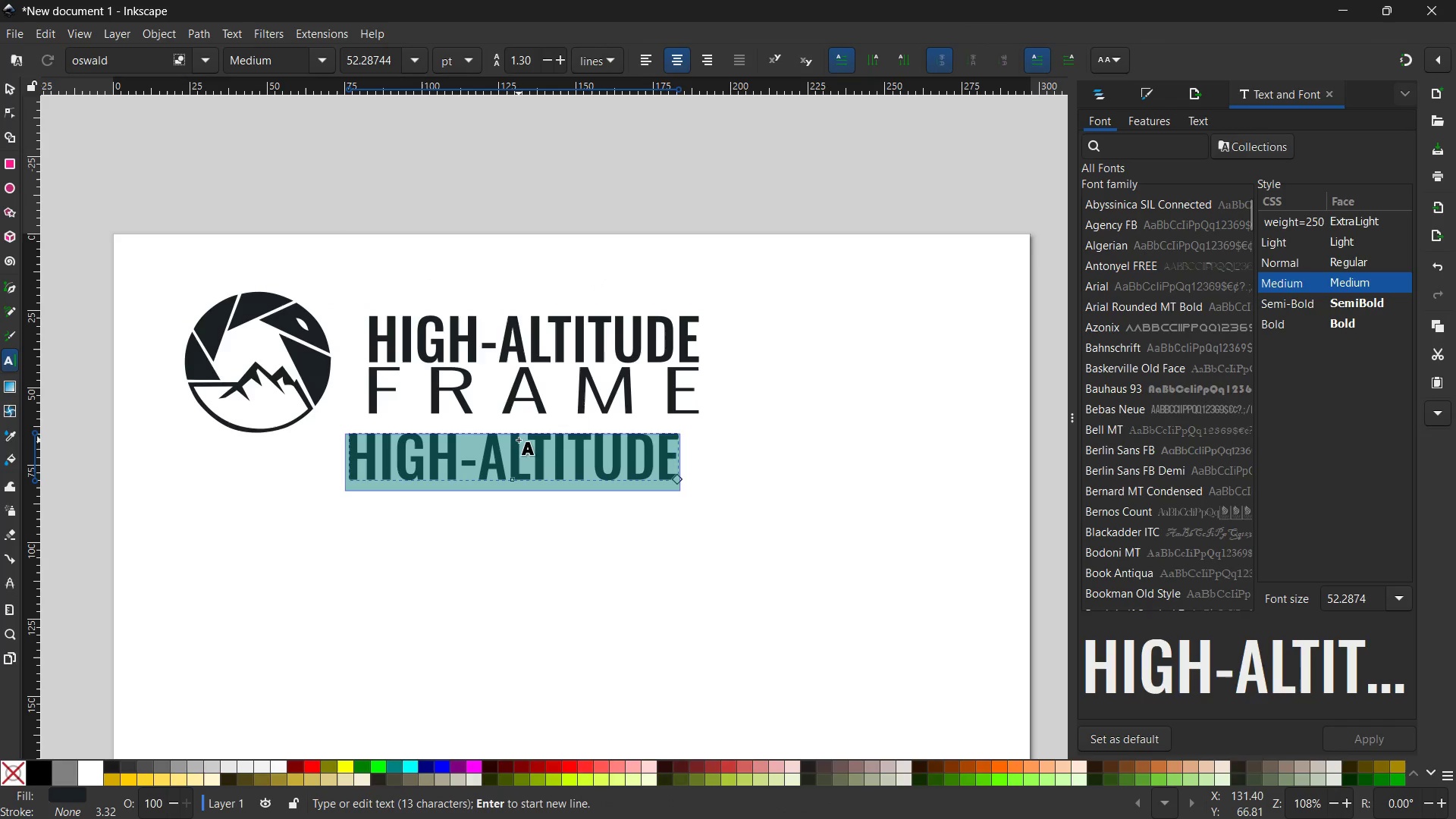 
type(LOGO)
key(Backspace)
type(ISTICS)
 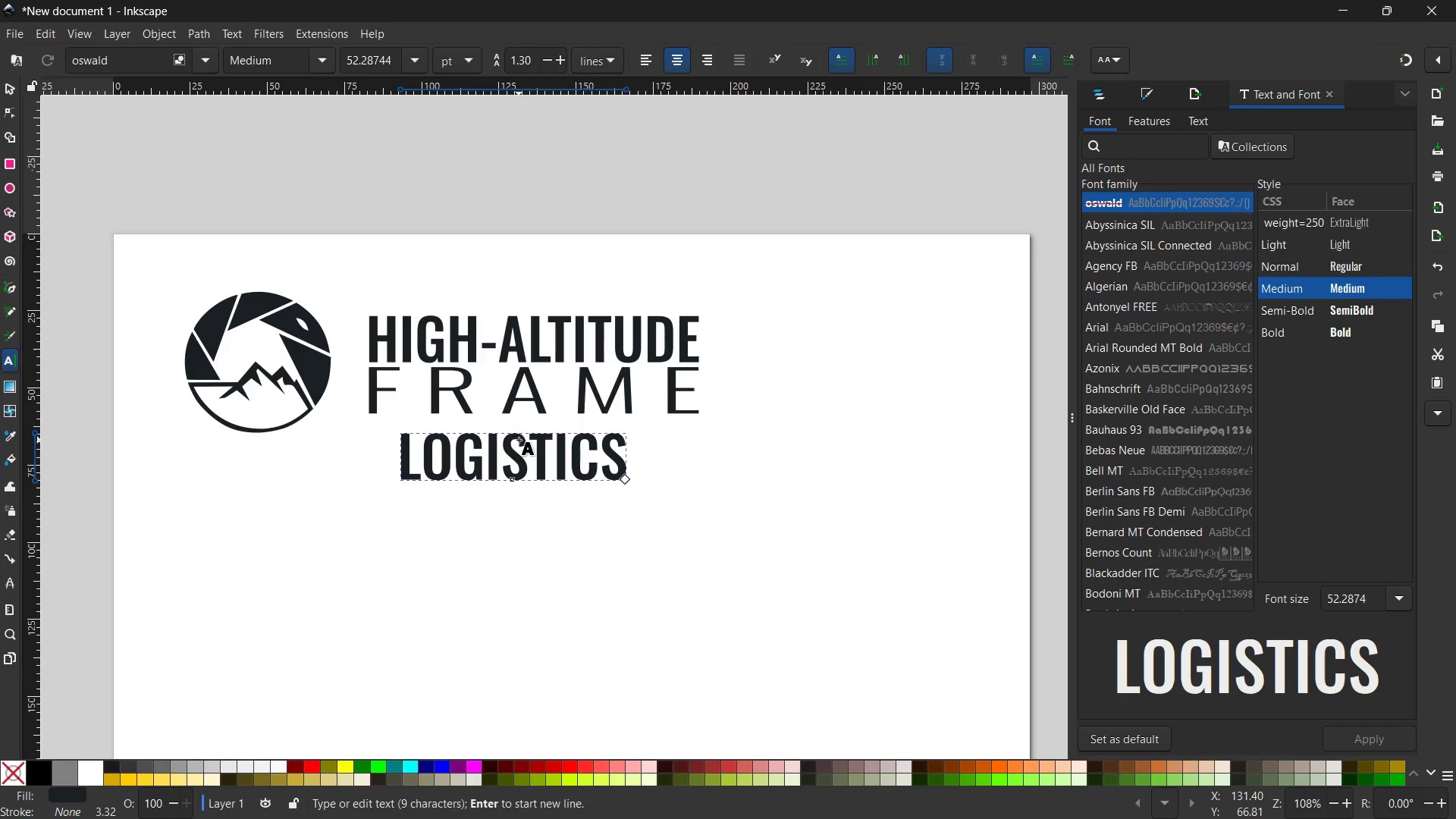 
wait(5.77)
 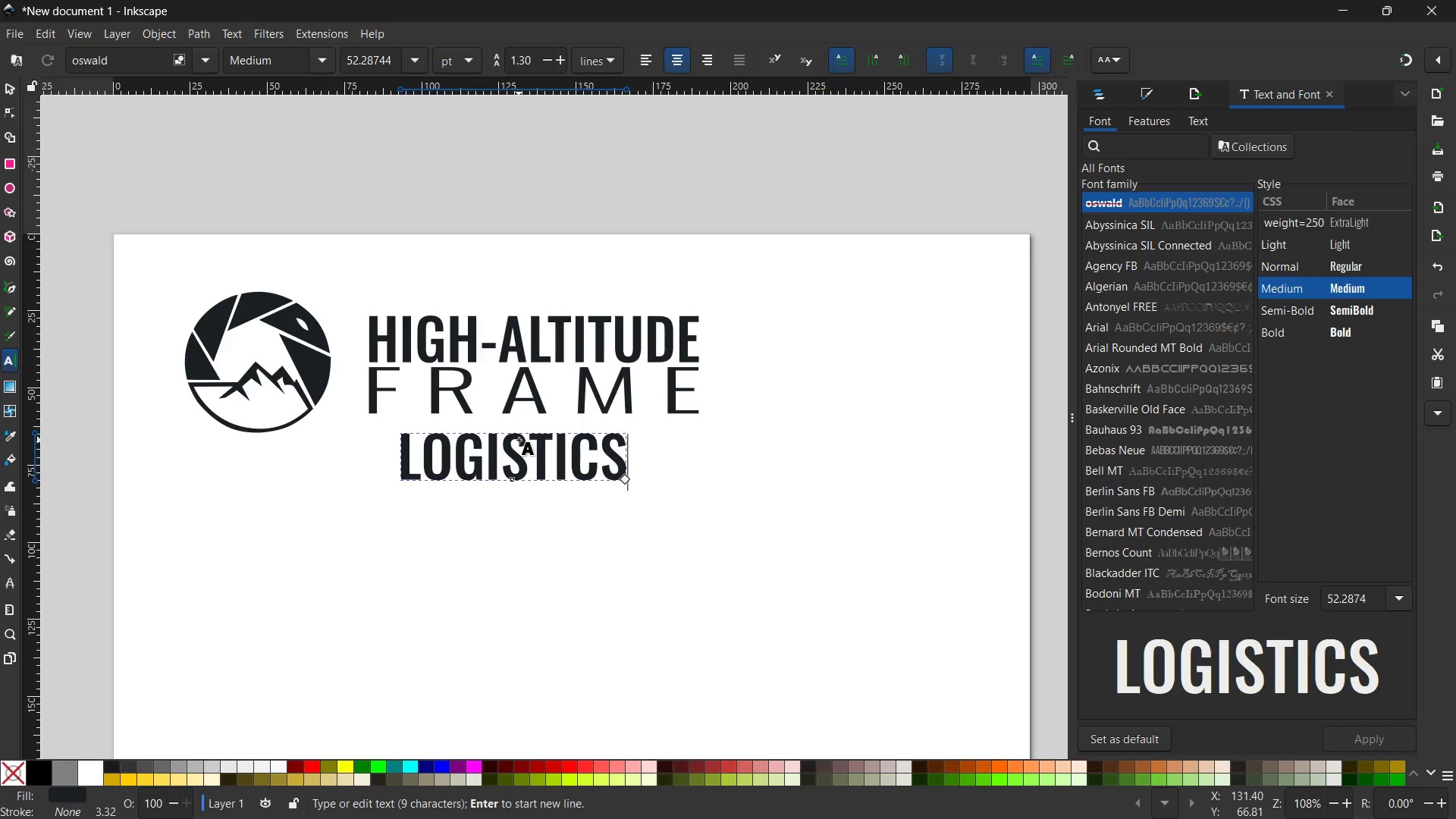 
double_click([550, 472])
 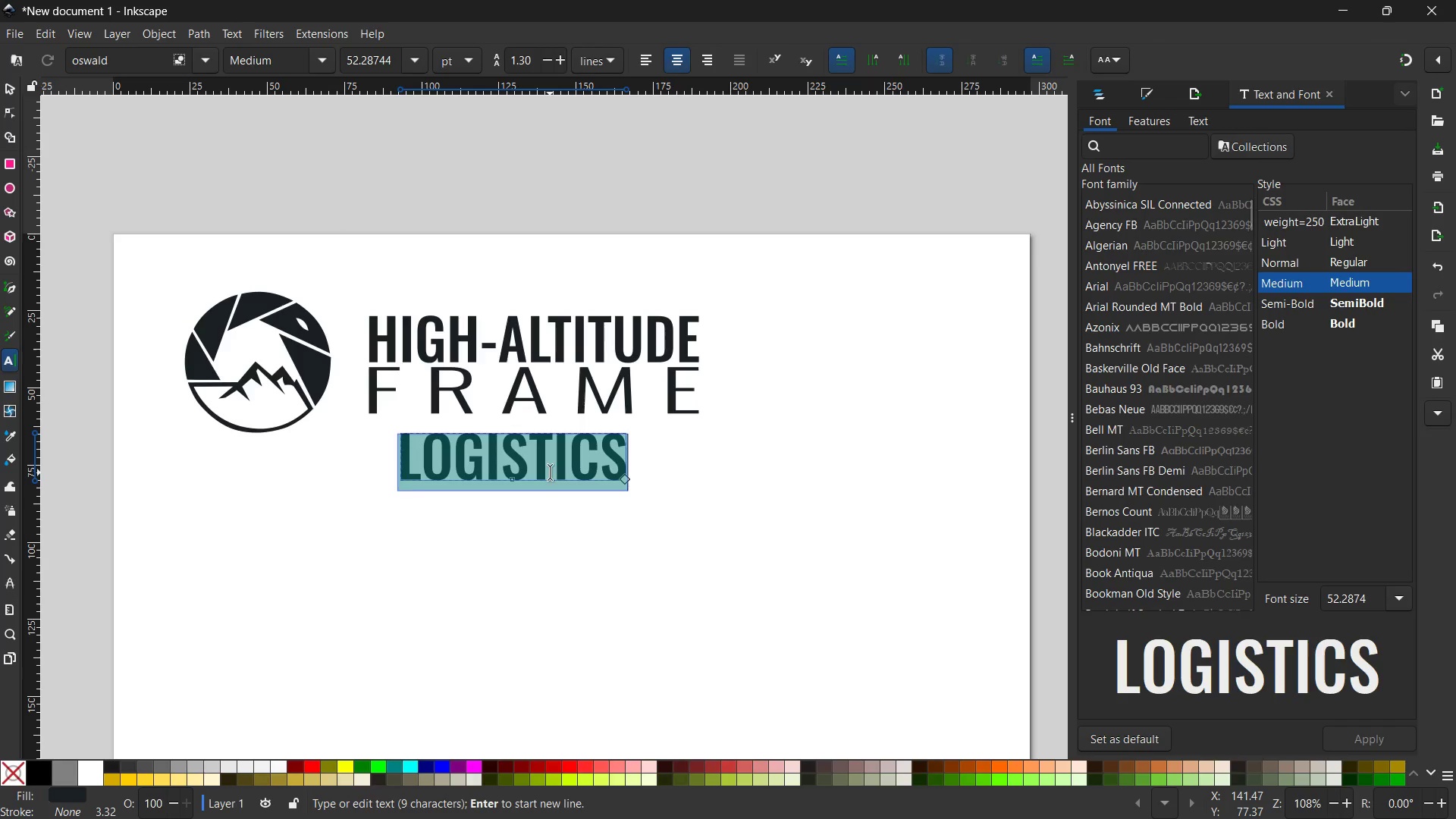 
triple_click([550, 472])
 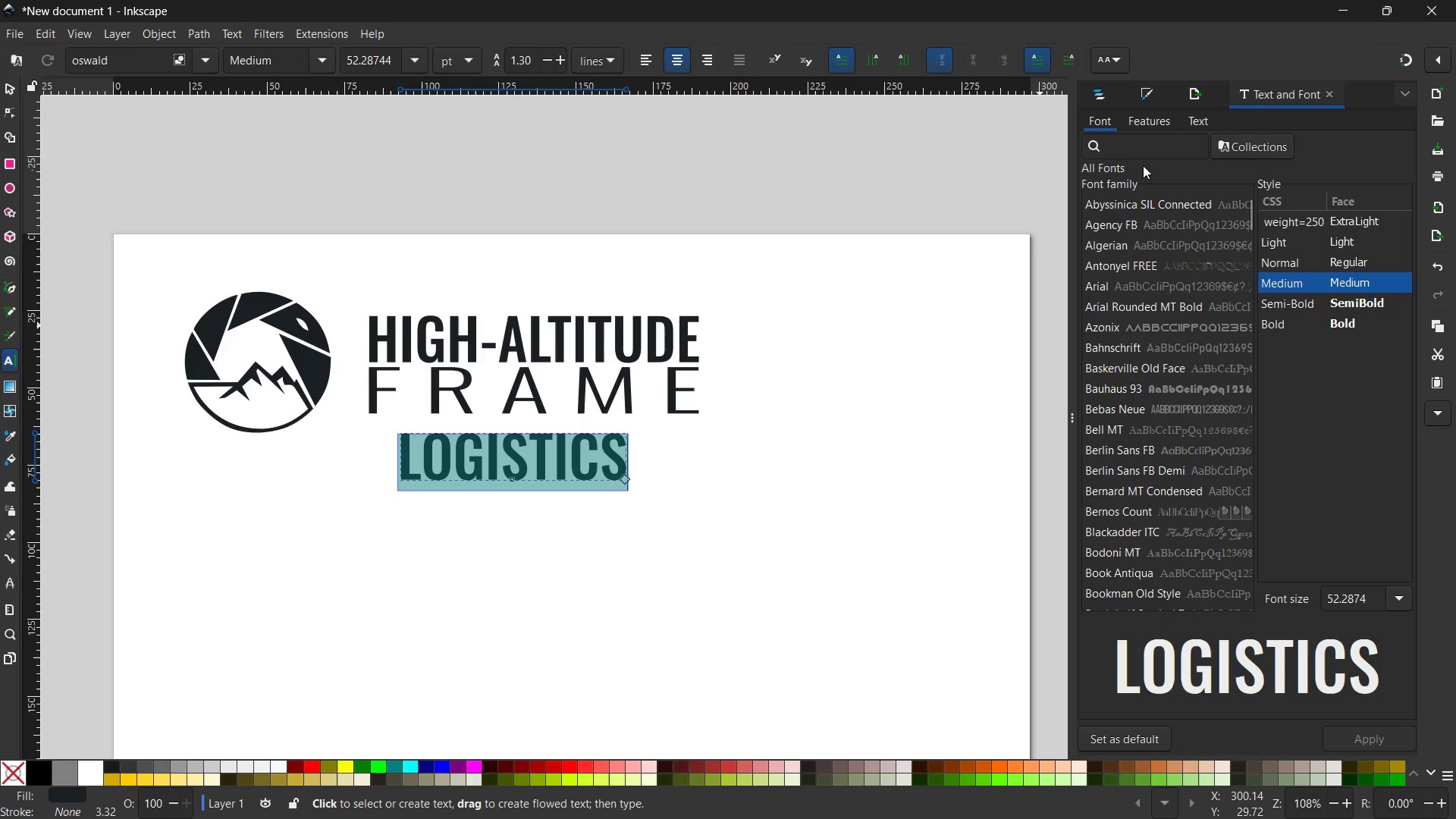 
left_click([1145, 143])
 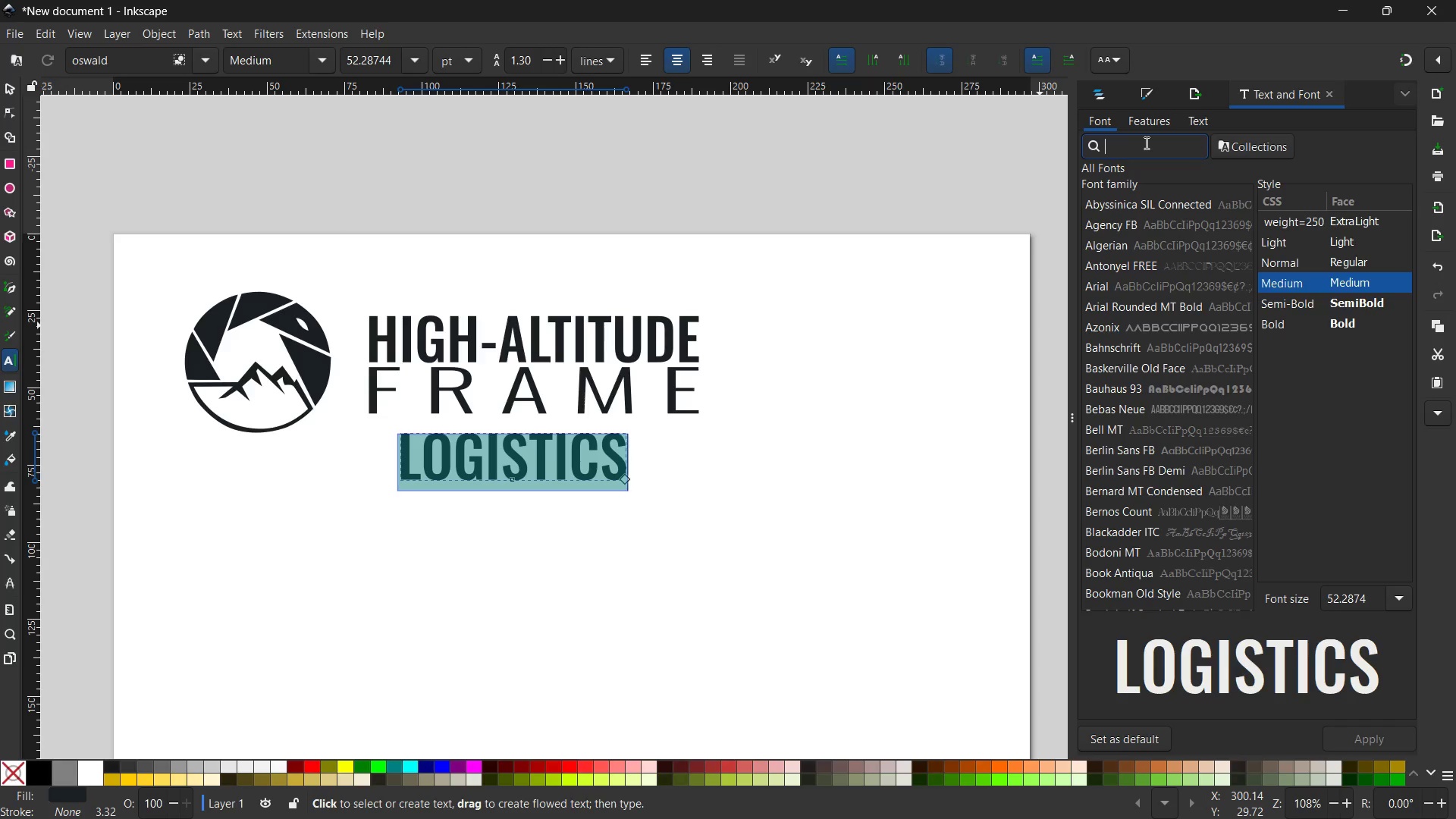 
type(RA)
 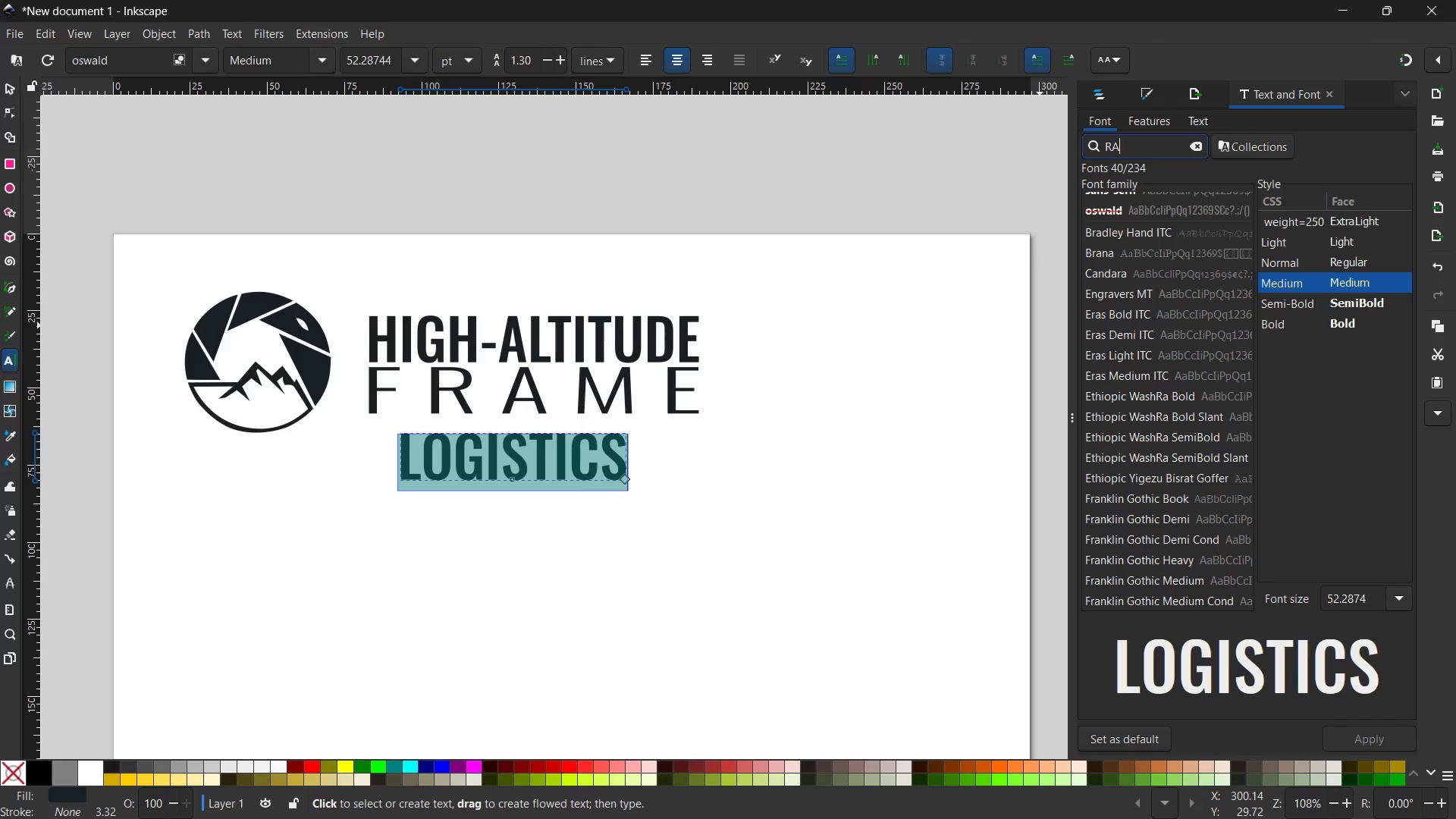 
wait(6.98)
 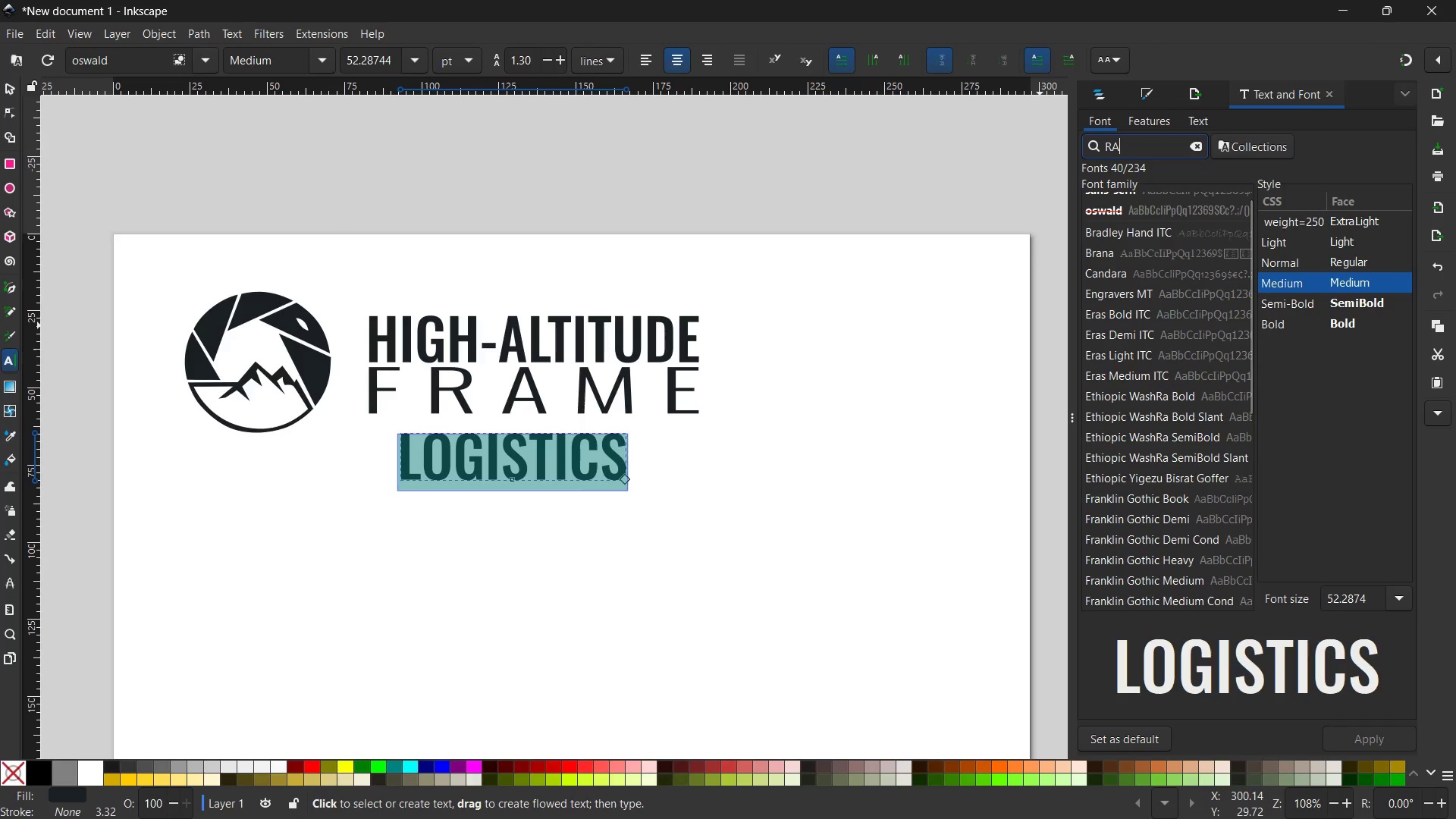 
key(J)
 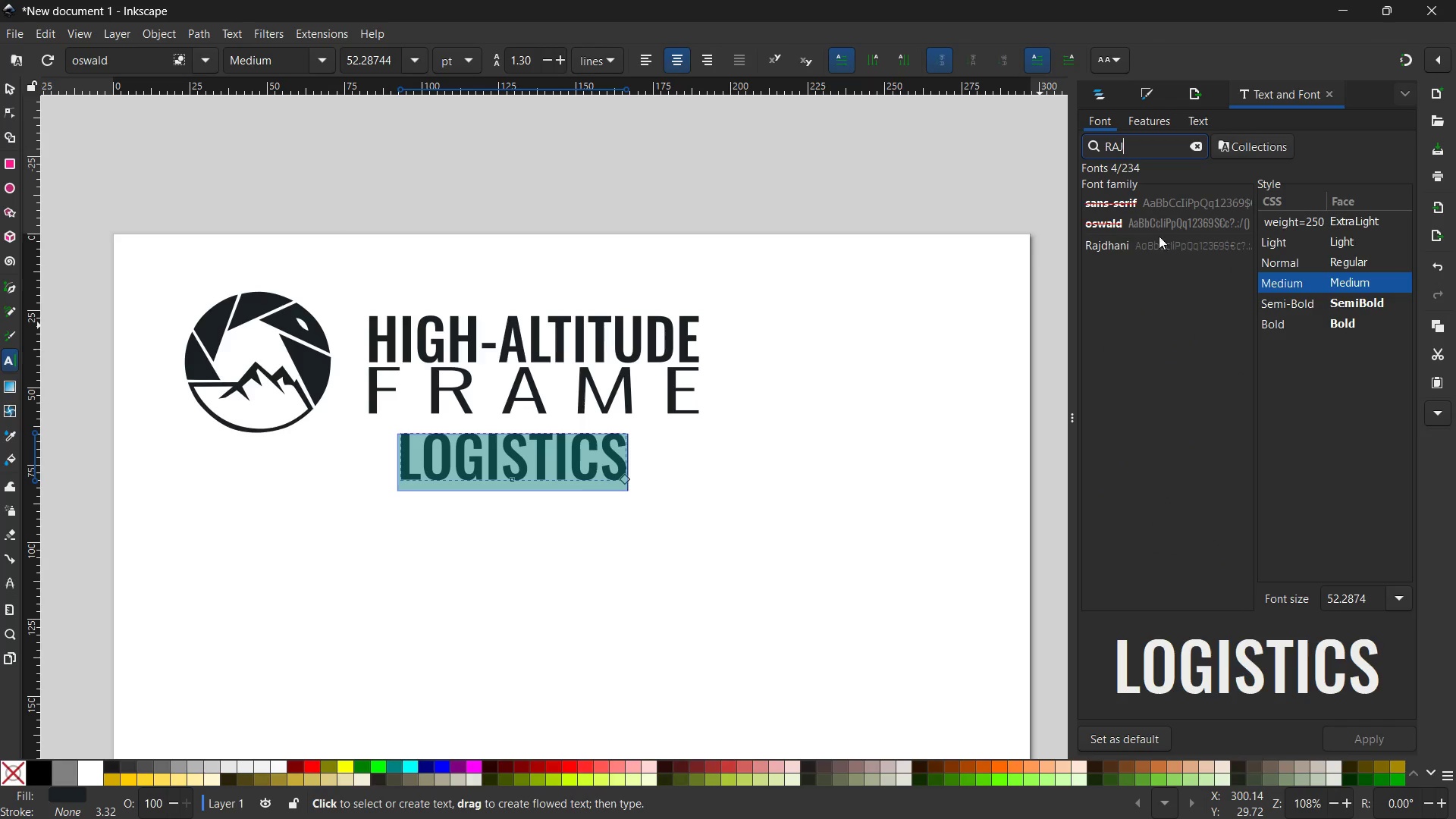 
left_click([1139, 246])
 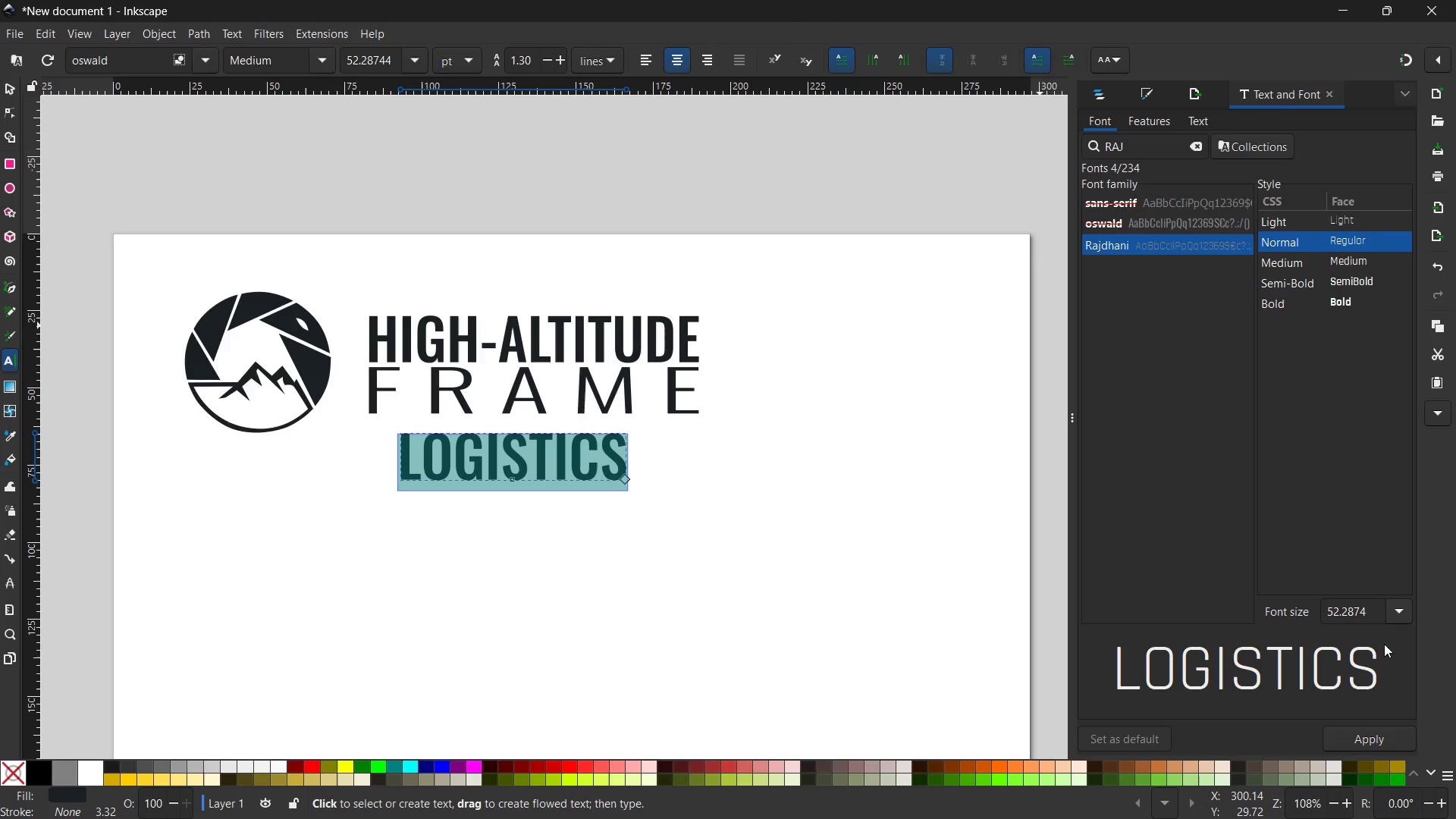 
left_click([1374, 738])
 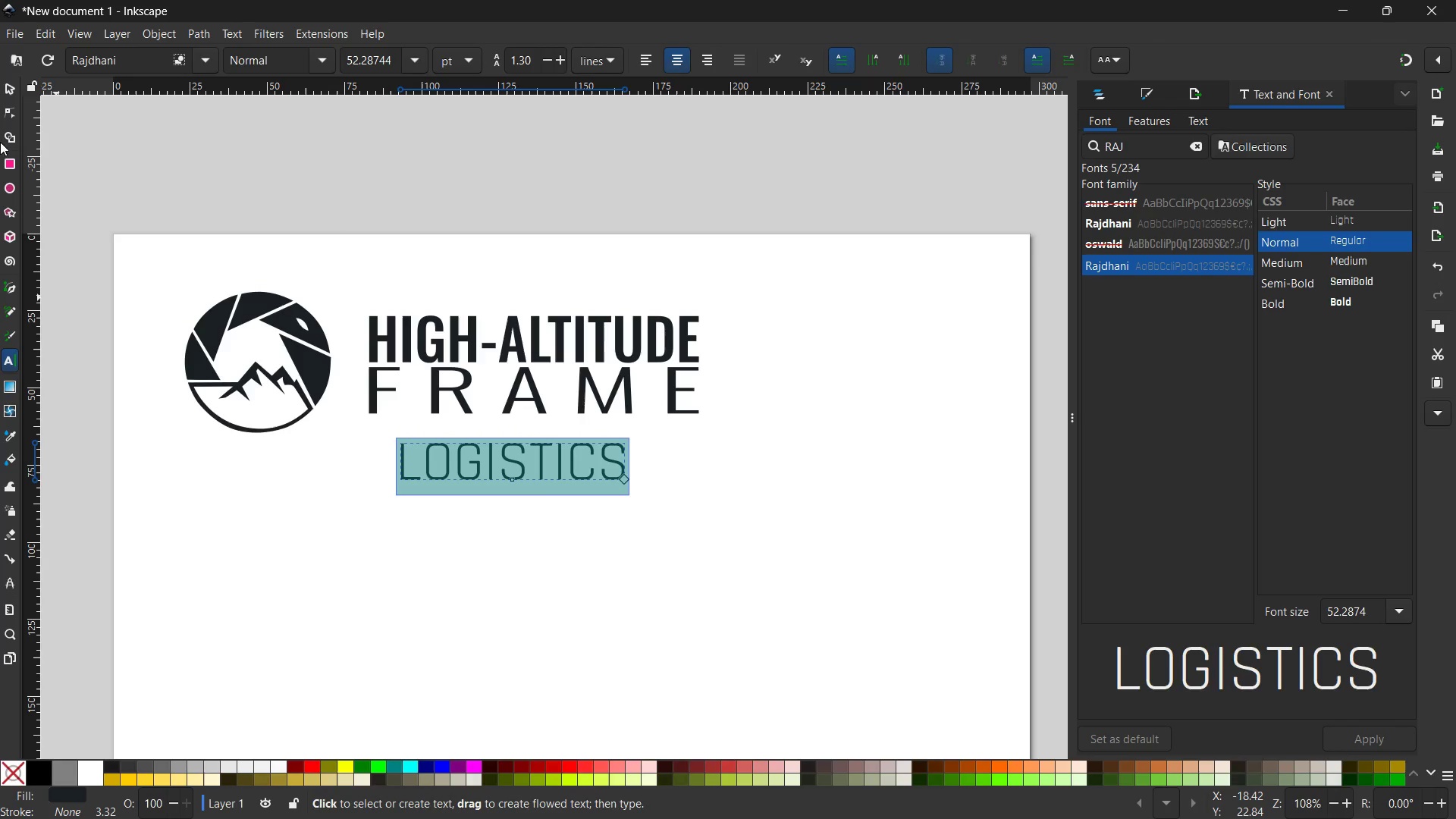 
left_click([6, 90])
 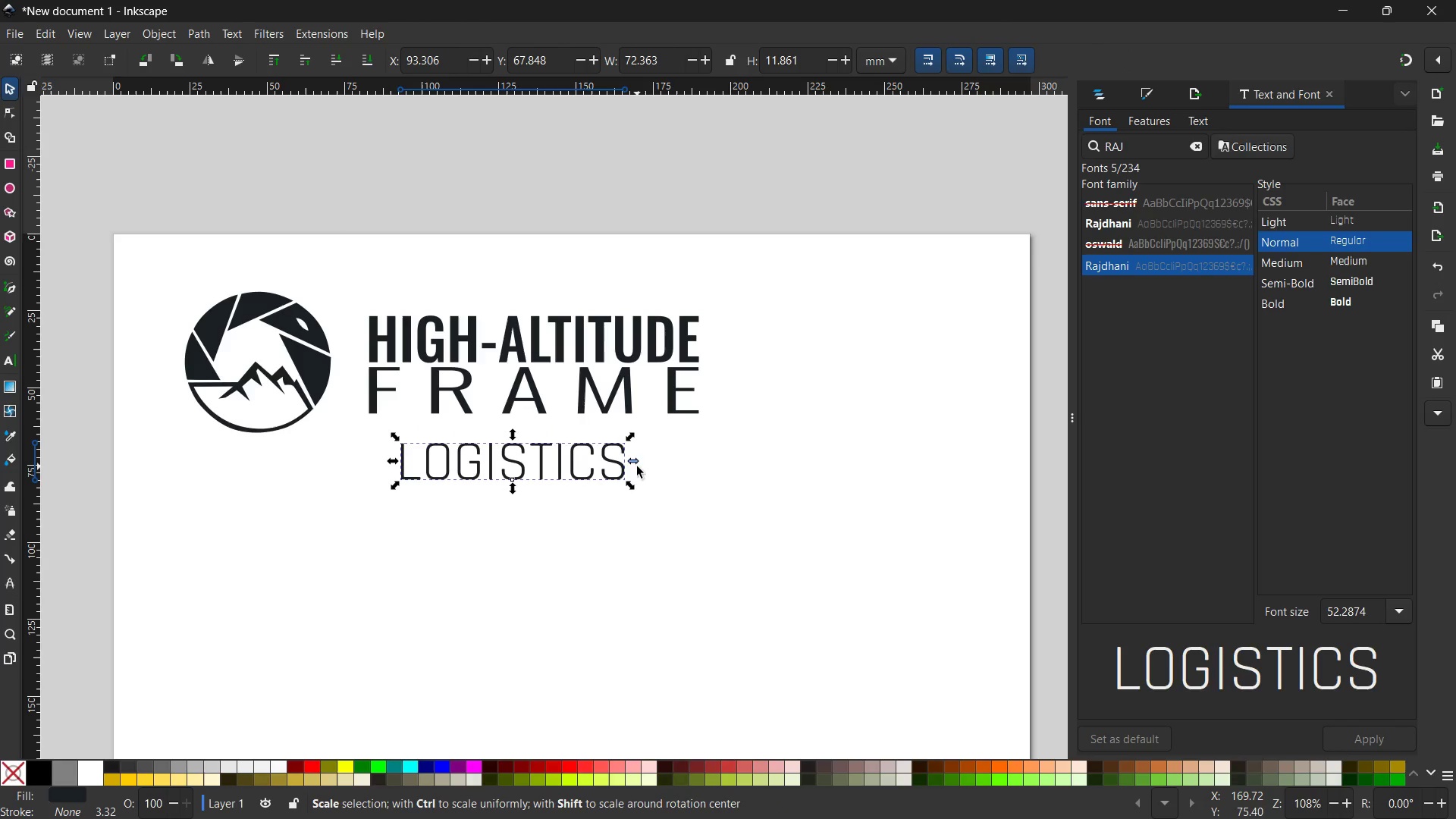 
left_click_drag(start_coordinate=[637, 464], to_coordinate=[712, 463])
 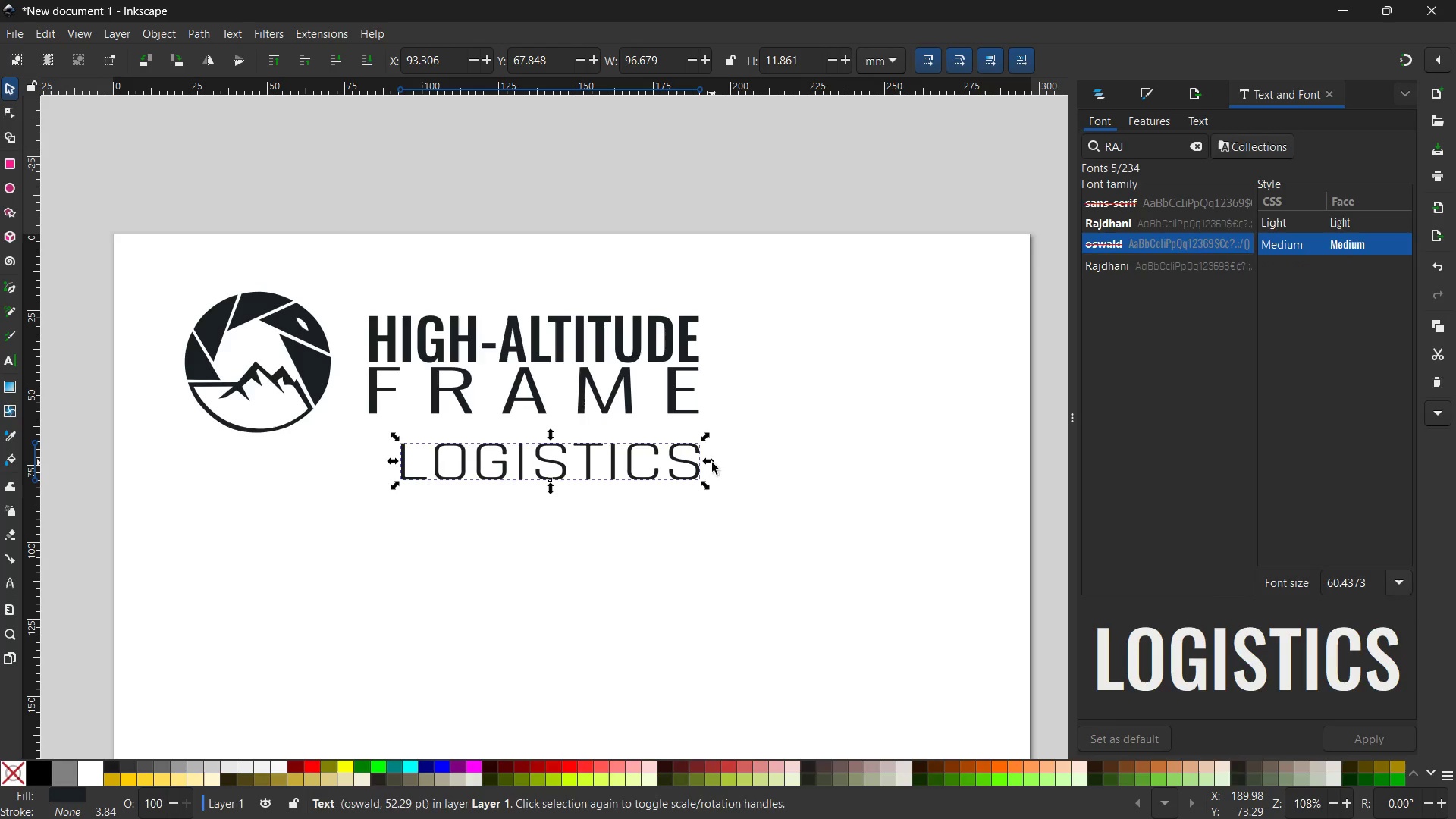 
hold_key(key=ControlLeft, duration=1.16)
 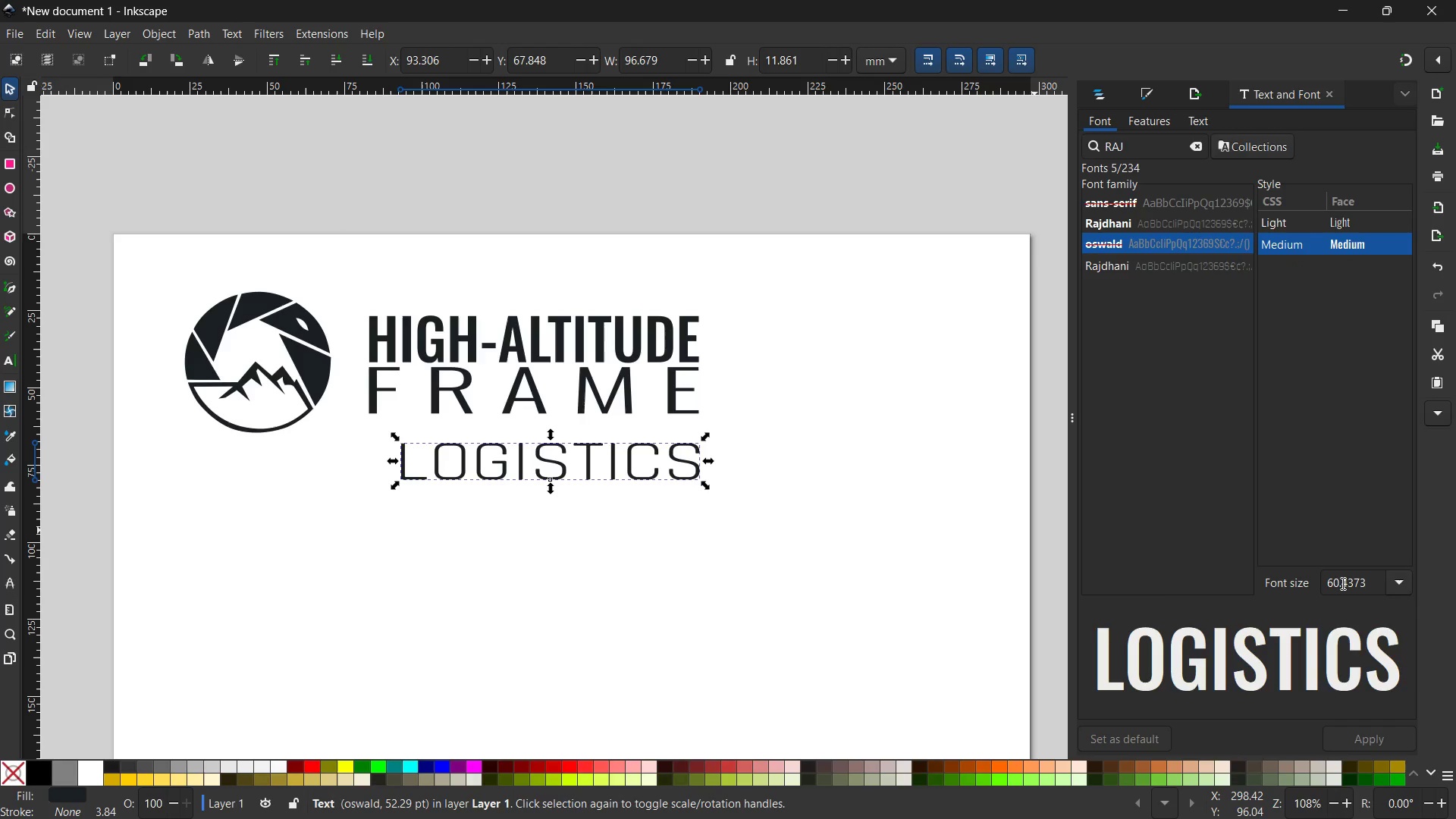 
double_click([1341, 583])
 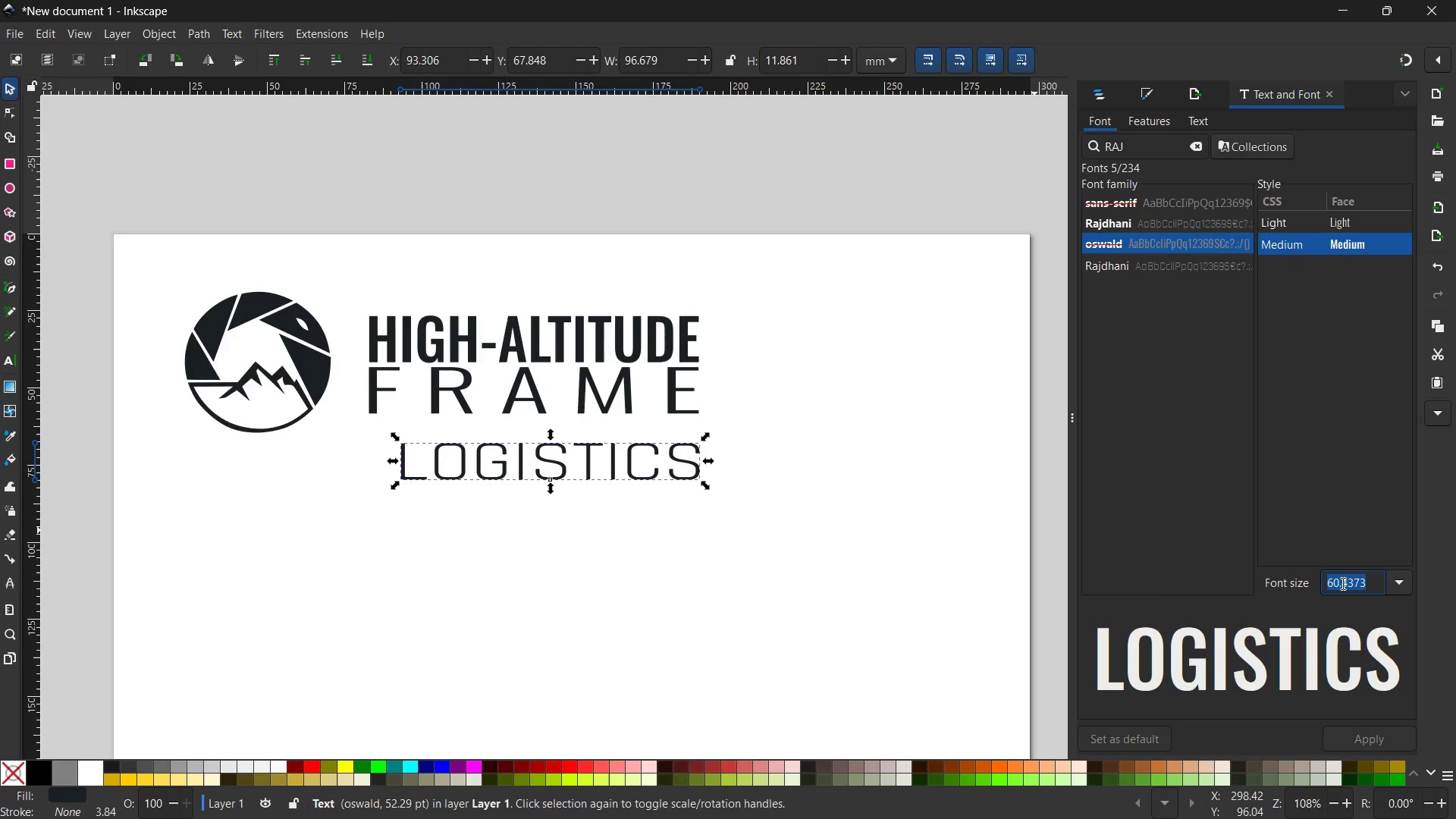 
triple_click([1341, 583])
 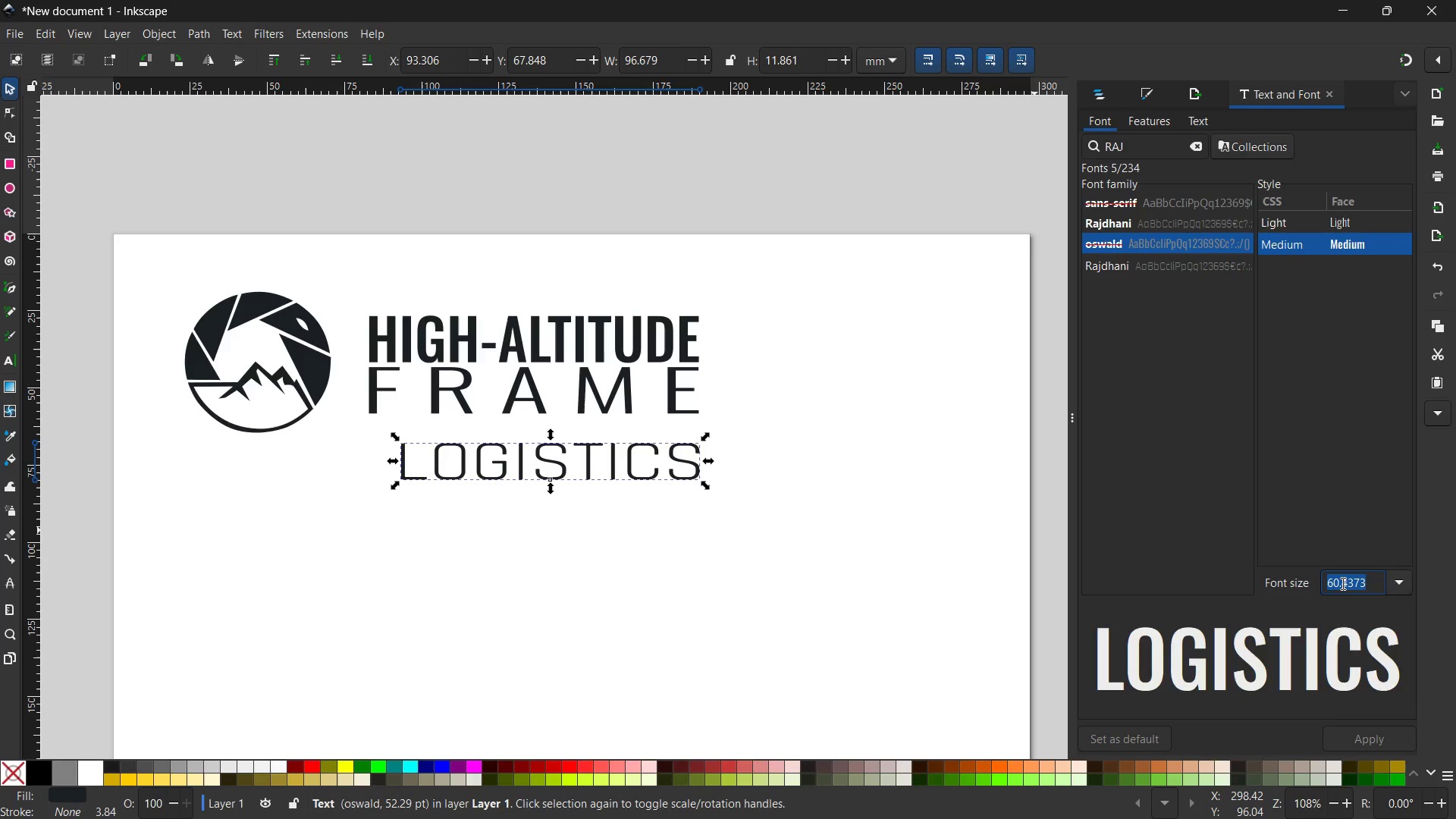 
key(Numpad3)
 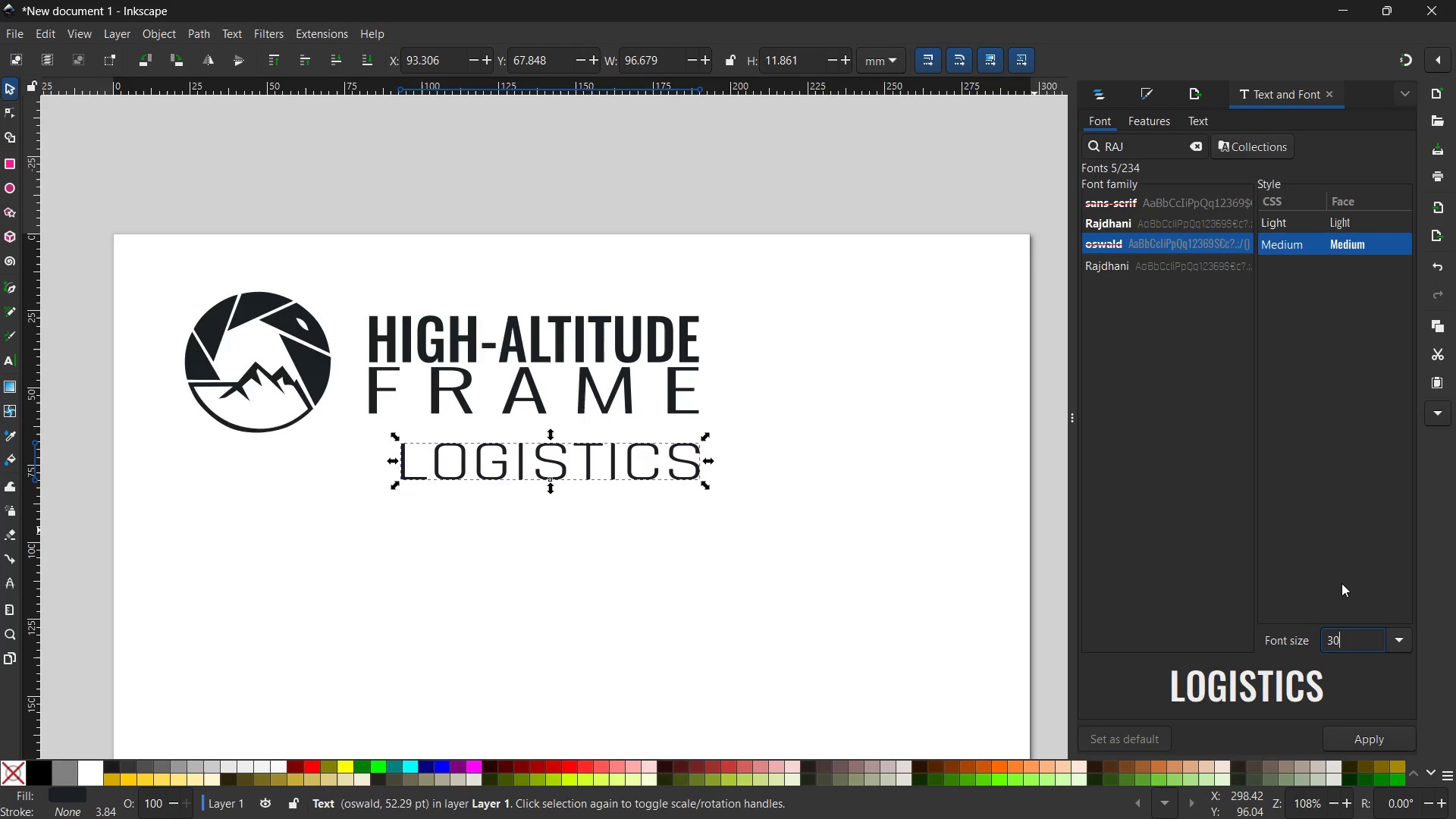 
key(Numpad0)
 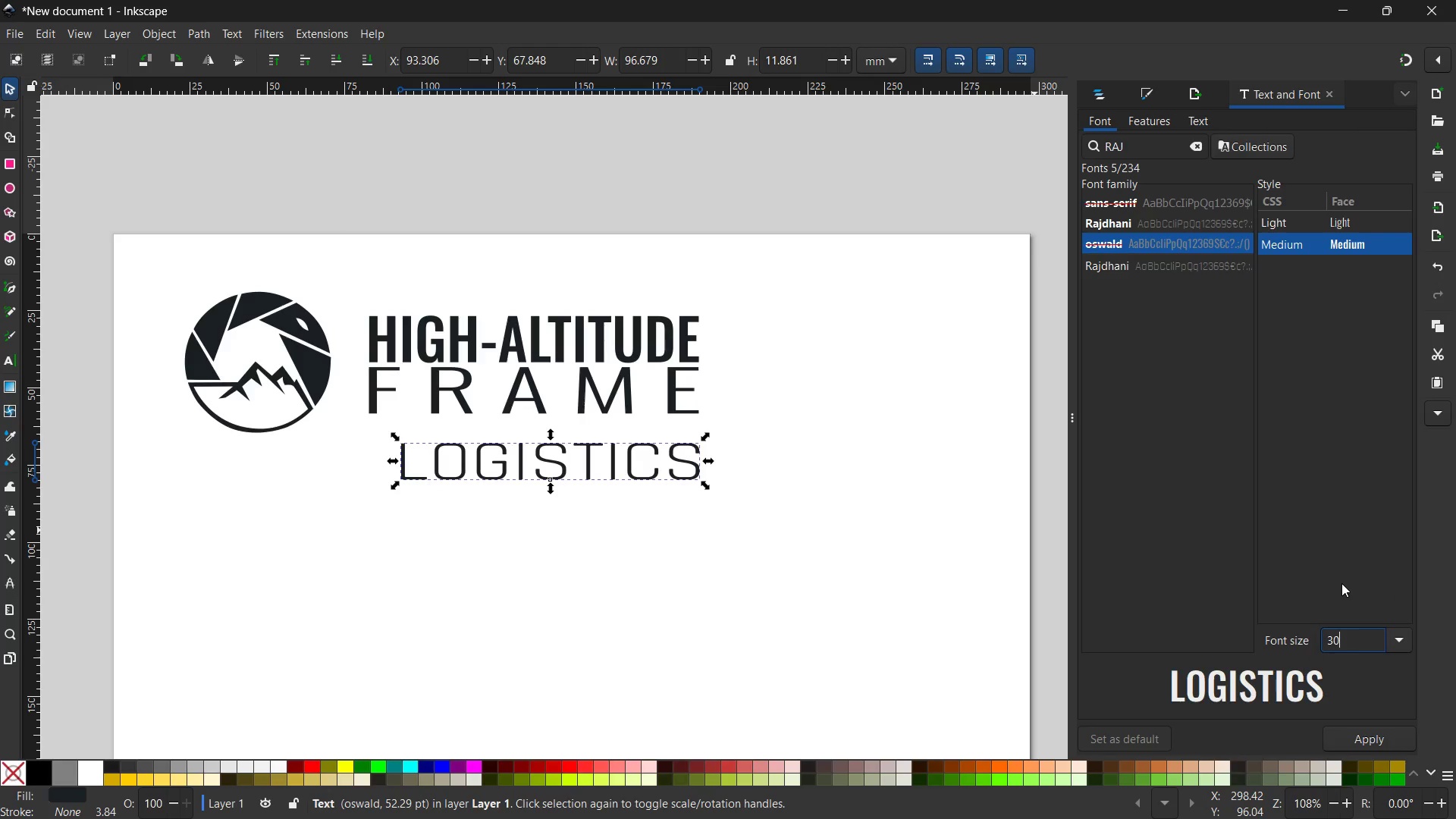 
key(Enter)
 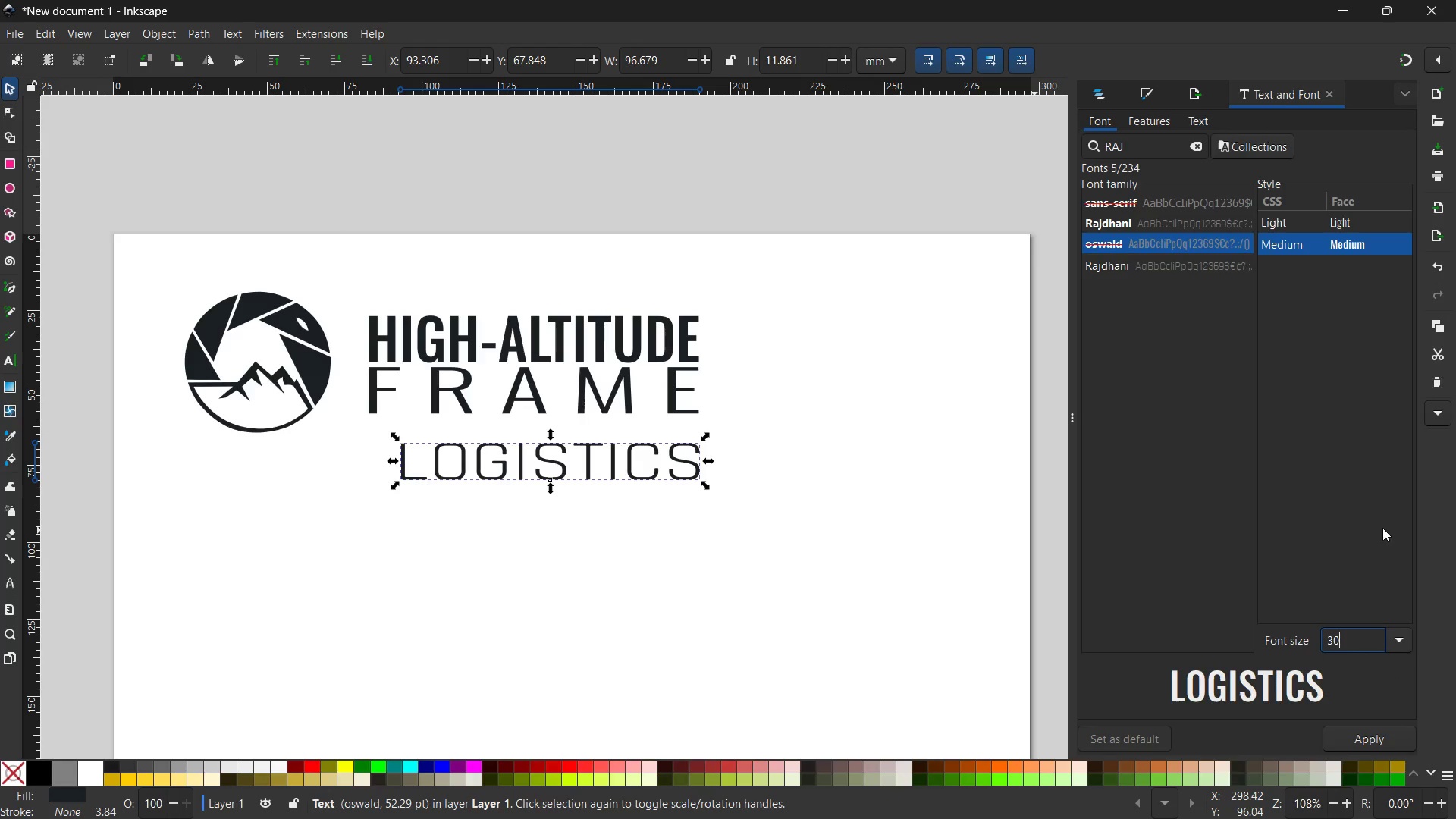 
left_click([1291, 223])
 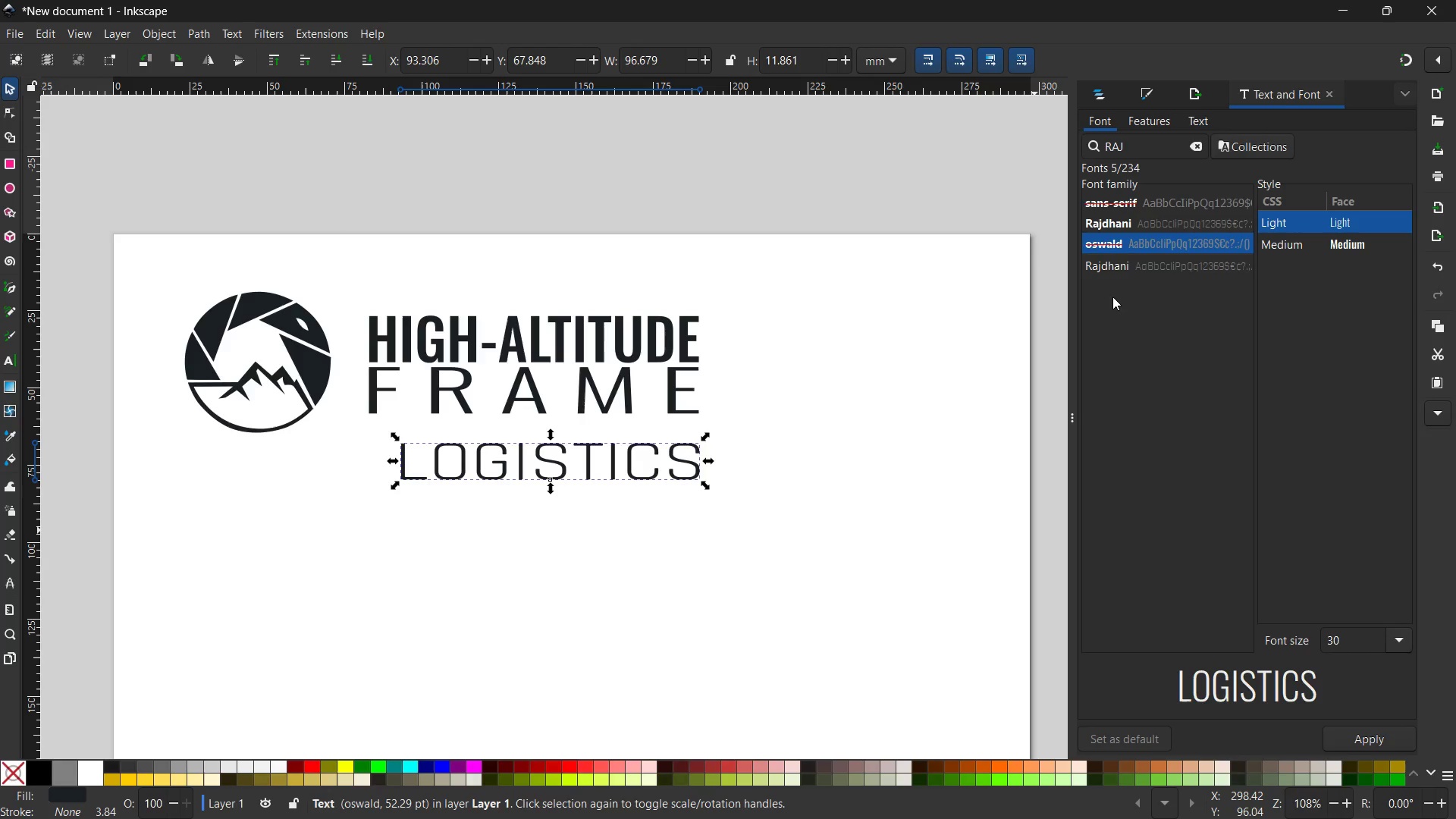 
left_click([1144, 256])
 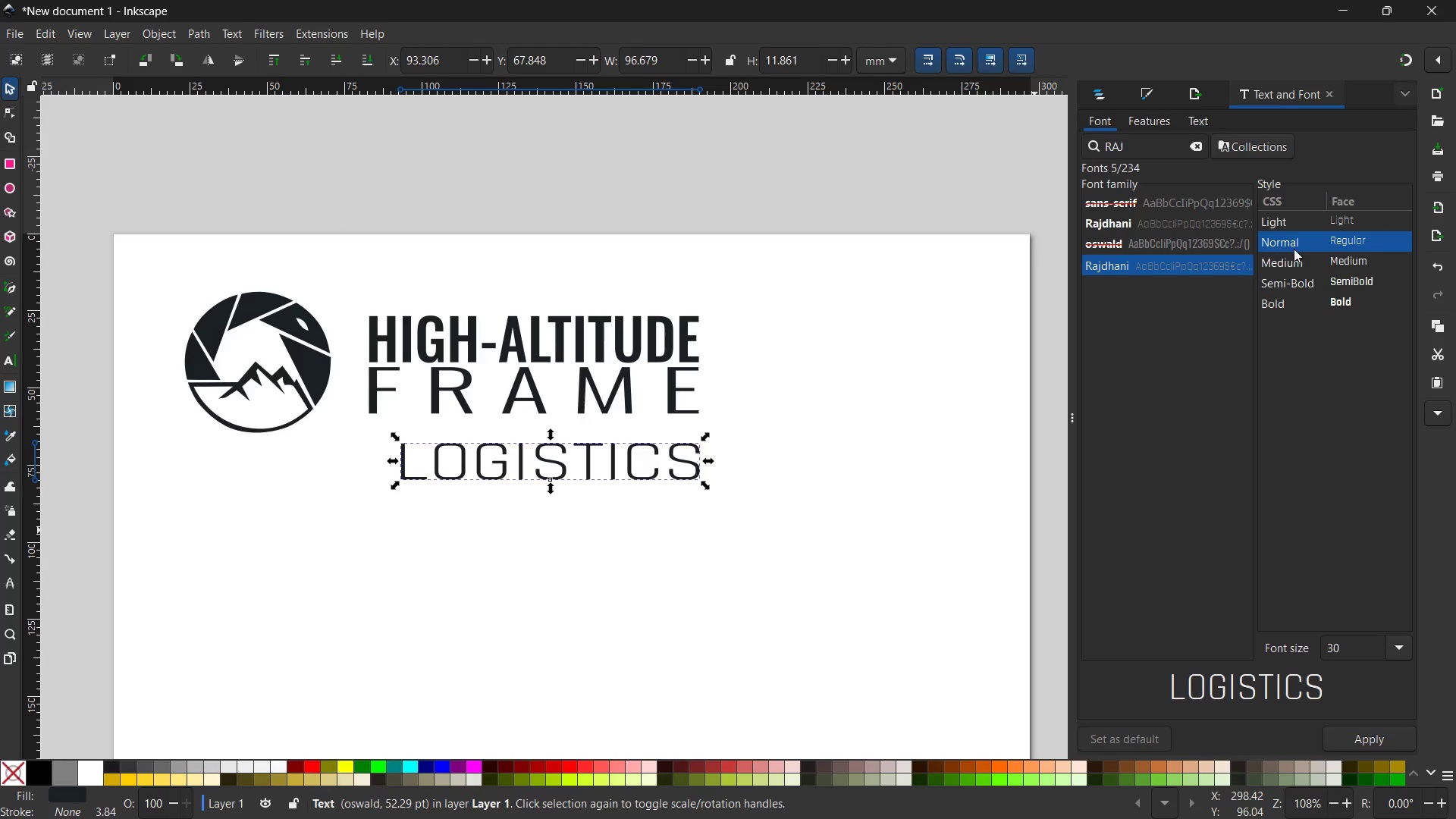 
left_click([1298, 241])
 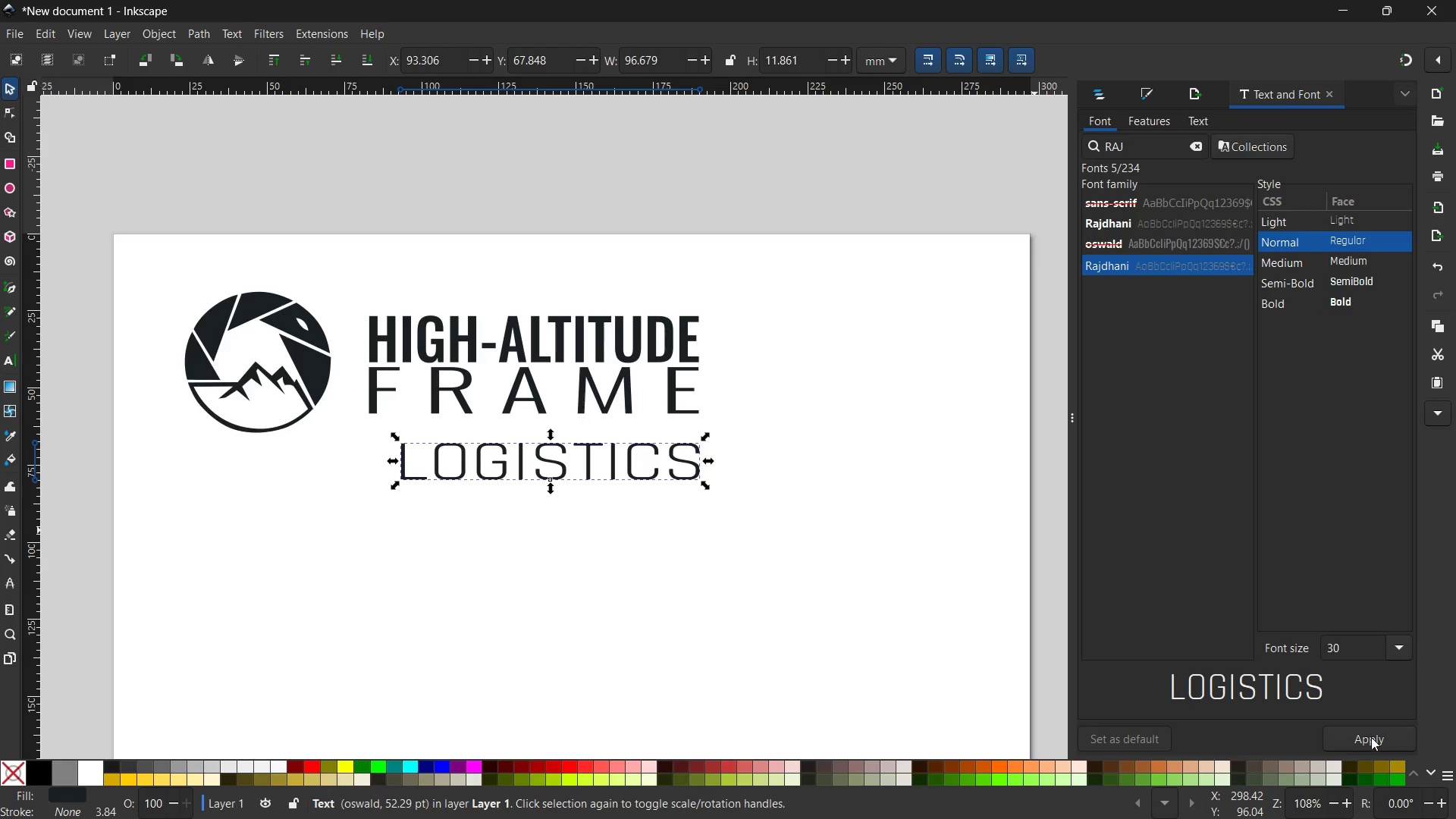 
left_click([1371, 738])
 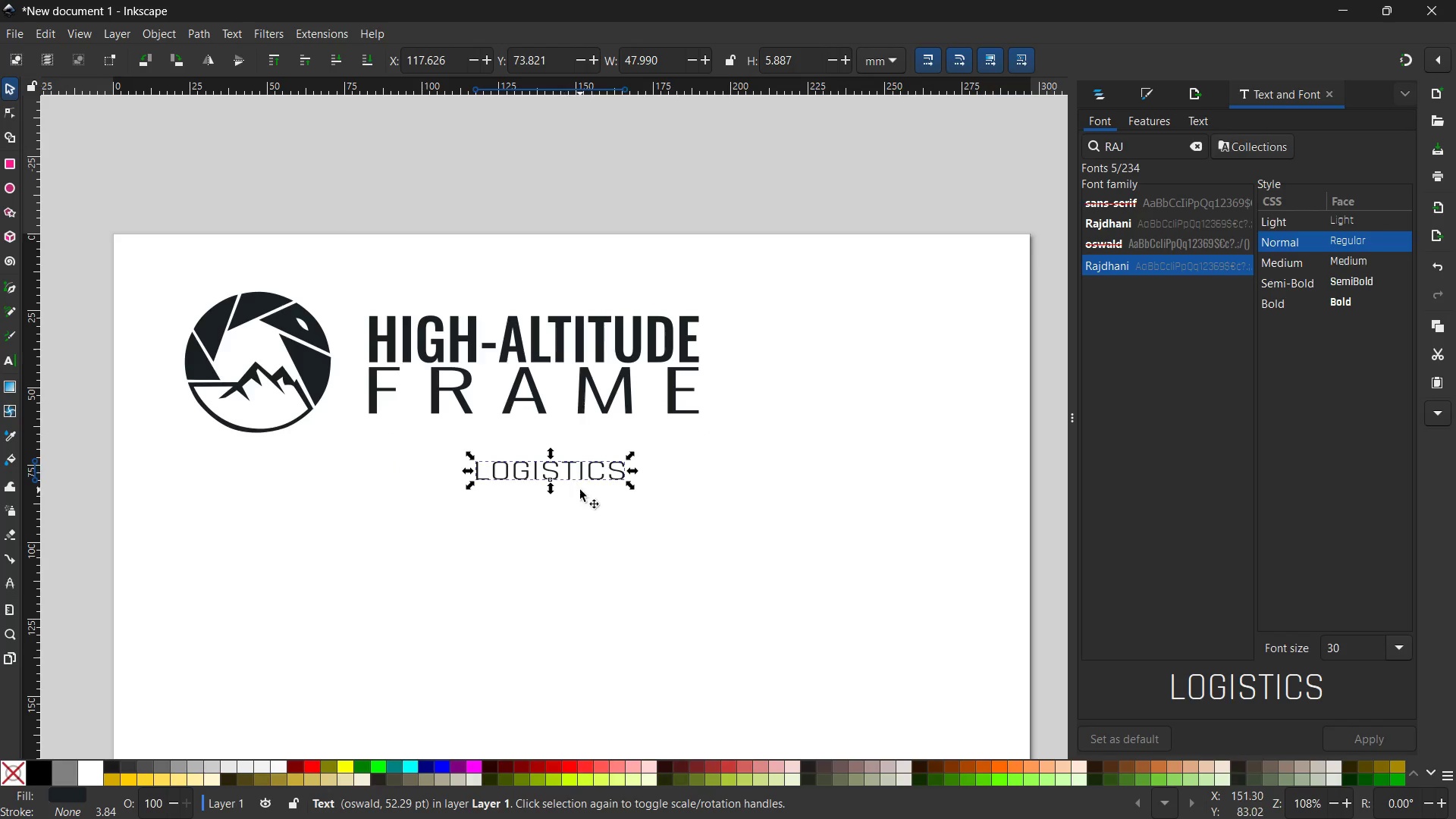 
left_click_drag(start_coordinate=[575, 476], to_coordinate=[558, 438])
 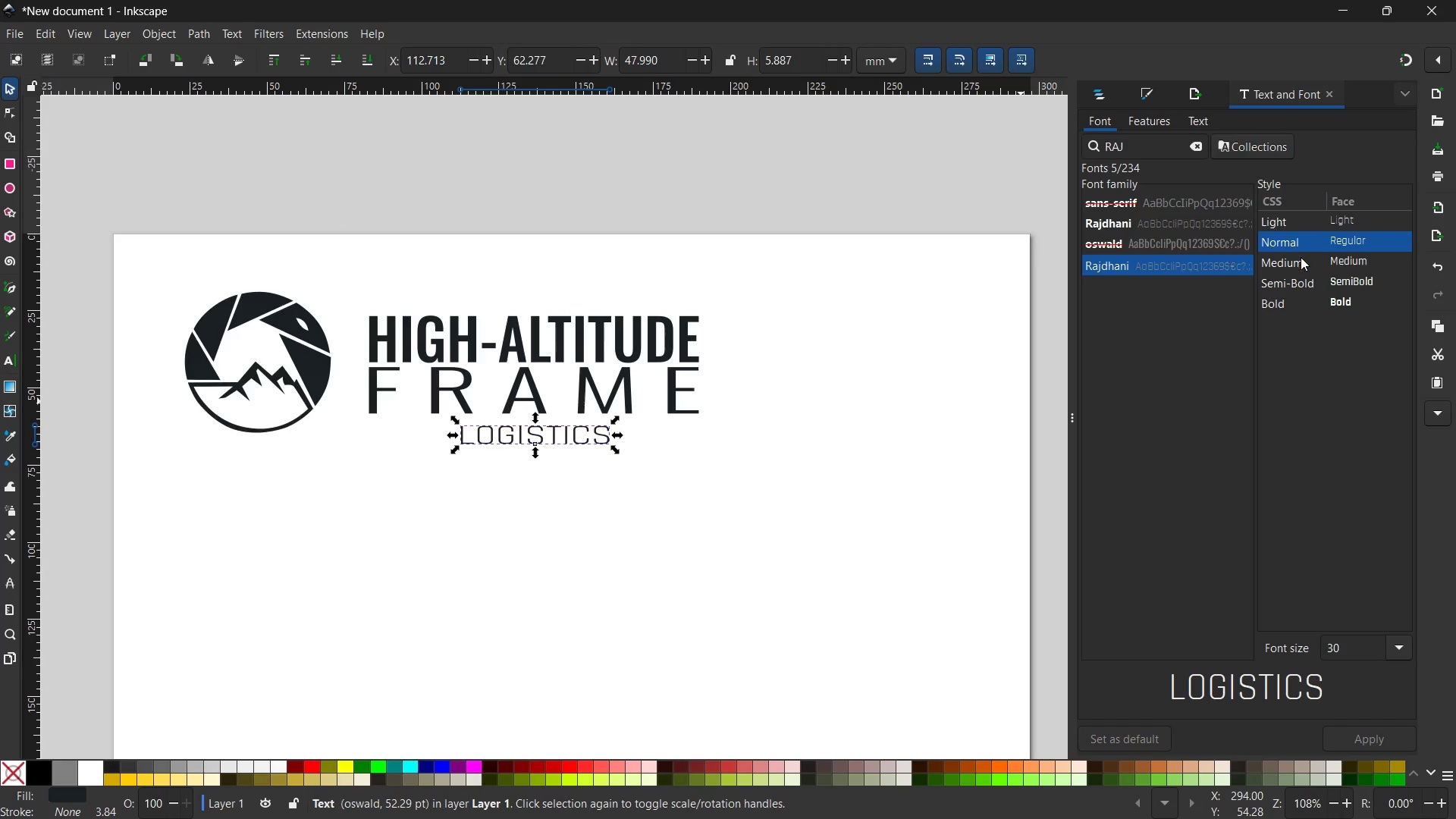 
left_click([1301, 257])
 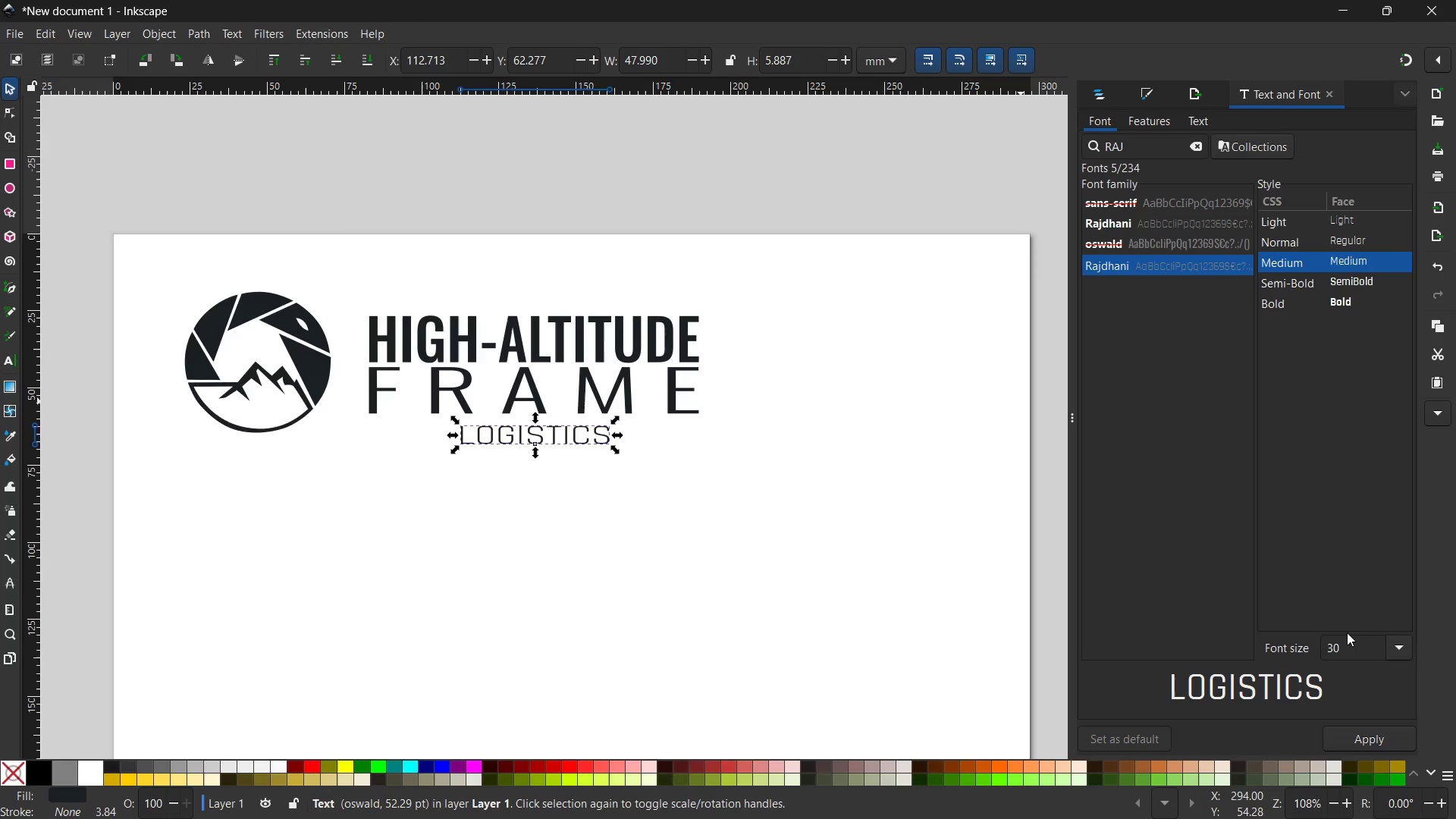 
left_click([1363, 739])
 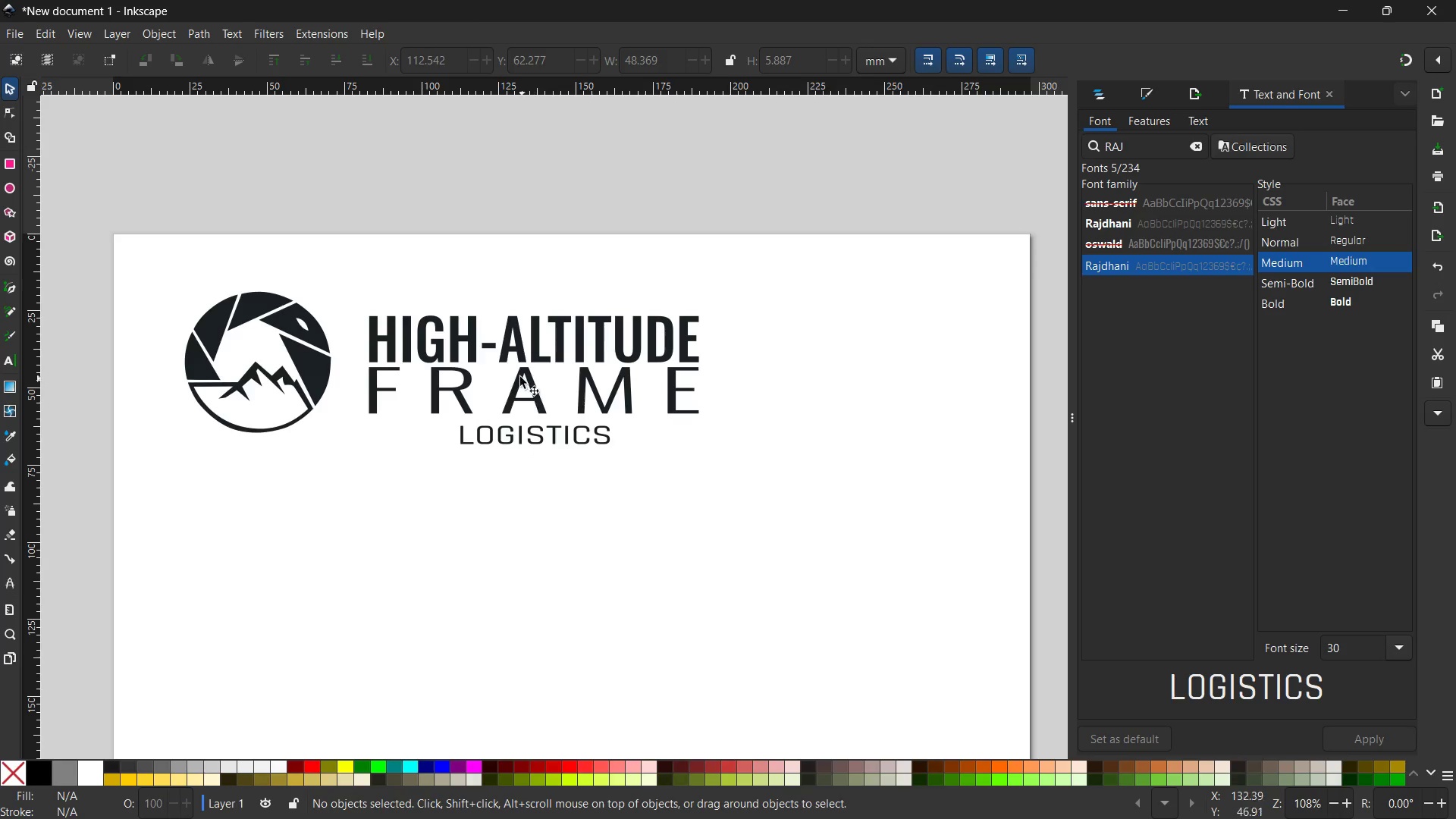 
left_click_drag(start_coordinate=[360, 273], to_coordinate=[711, 532])
 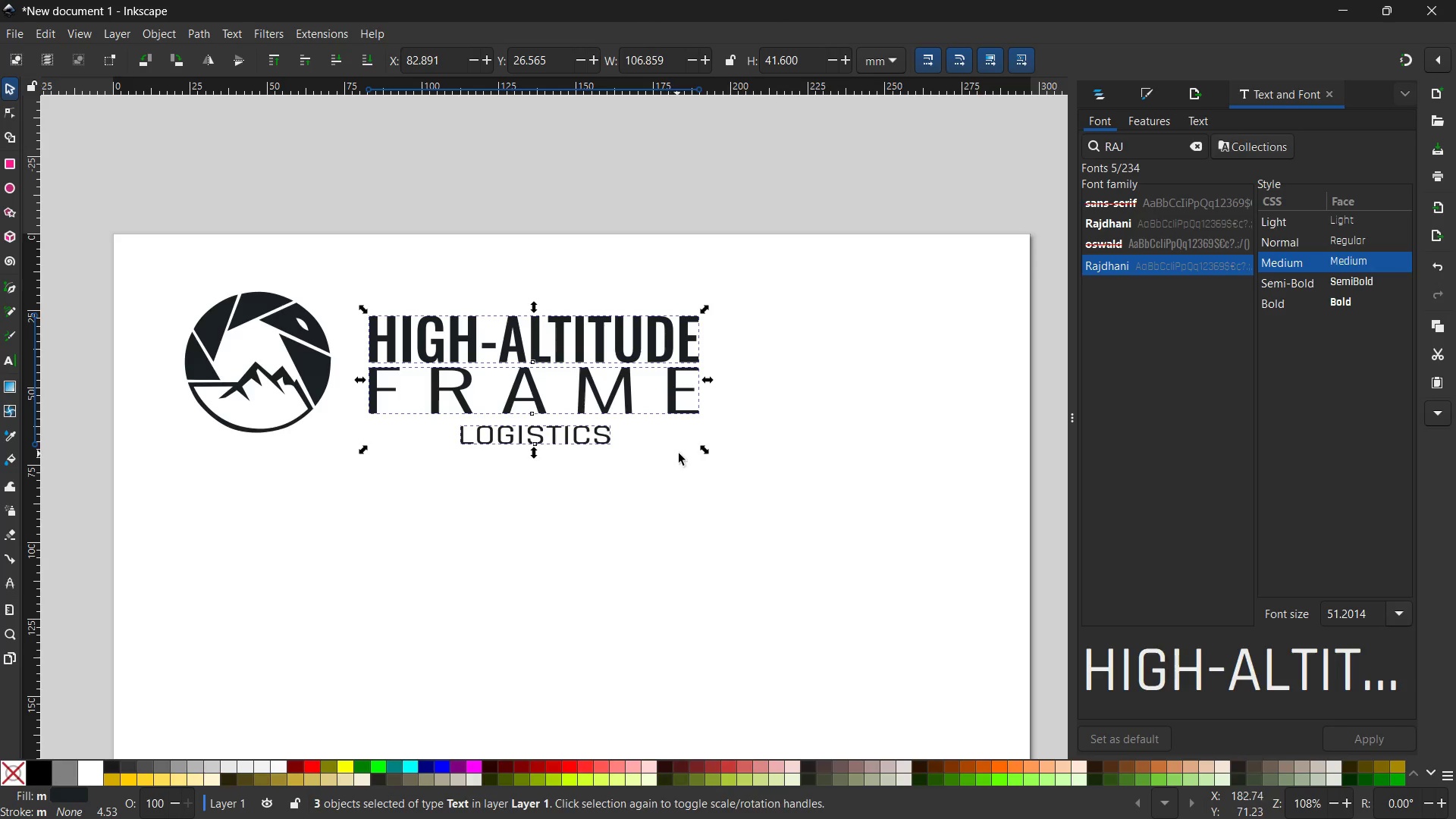 
hold_key(key=ControlLeft, duration=5.83)
left_click_drag(start_coordinate=[709, 453], to_coordinate=[704, 424])
 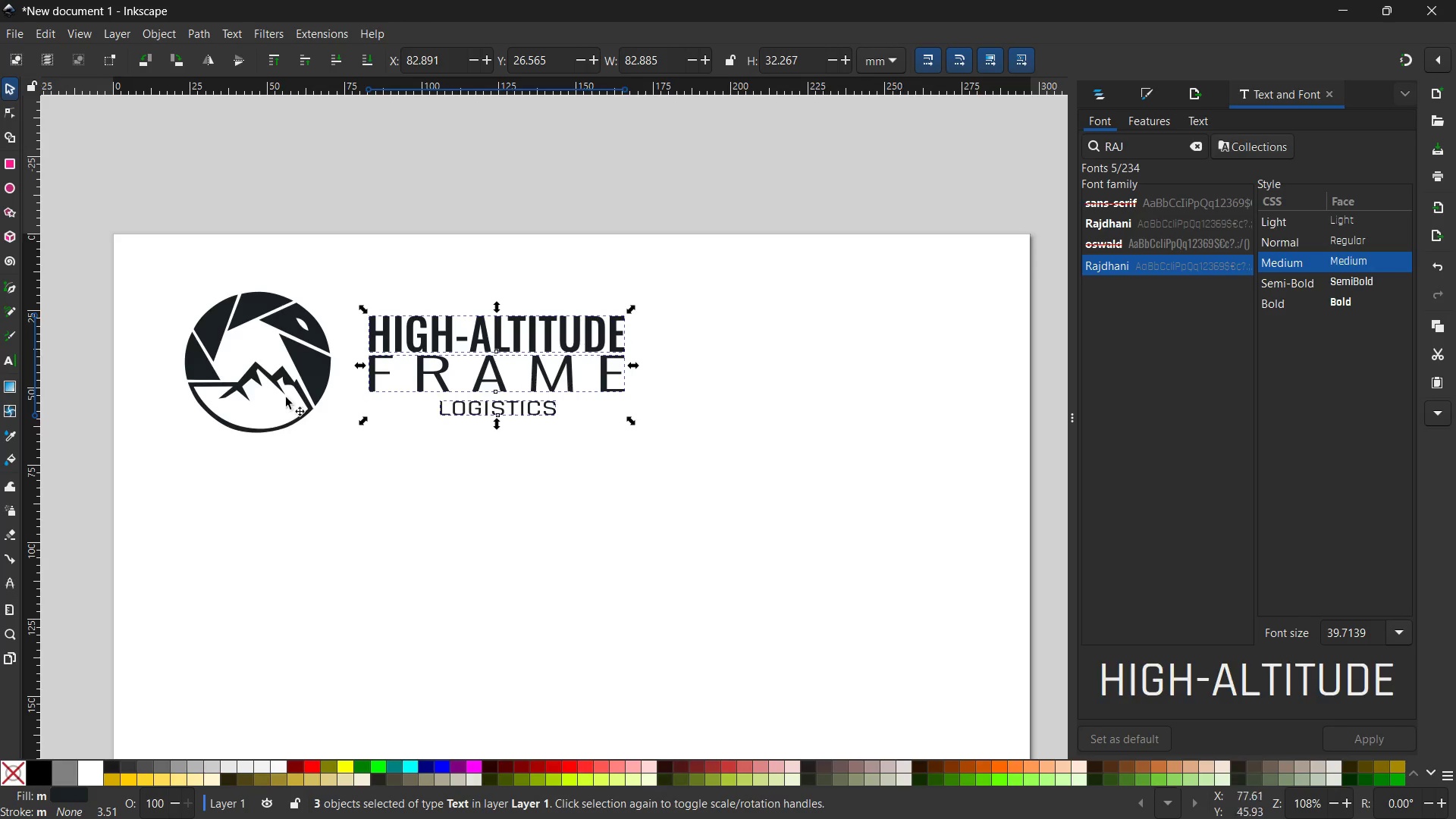 
hold_key(key=ShiftLeft, duration=1.95)
left_click([315, 369])
 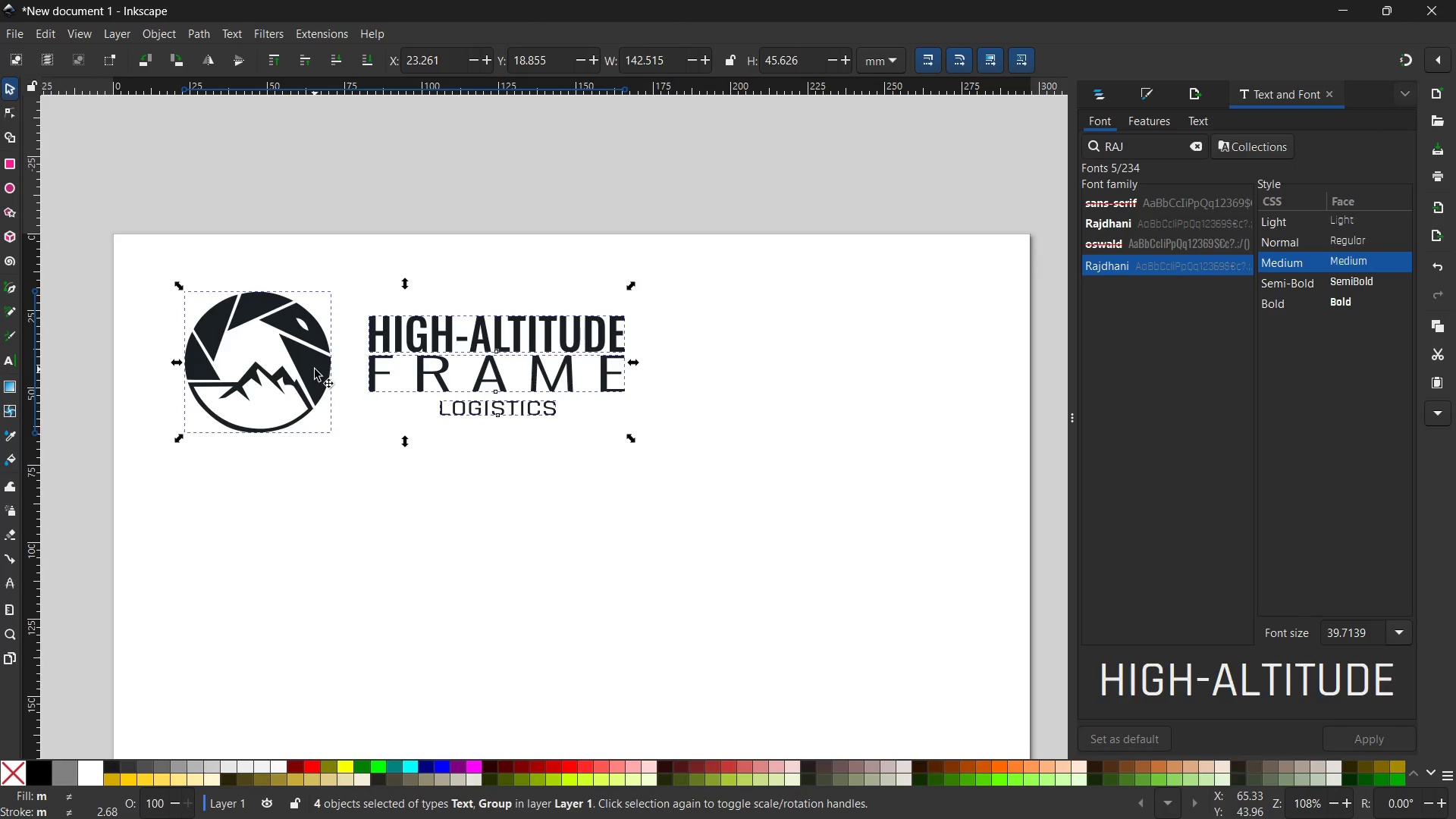 
key(Control+Z)
 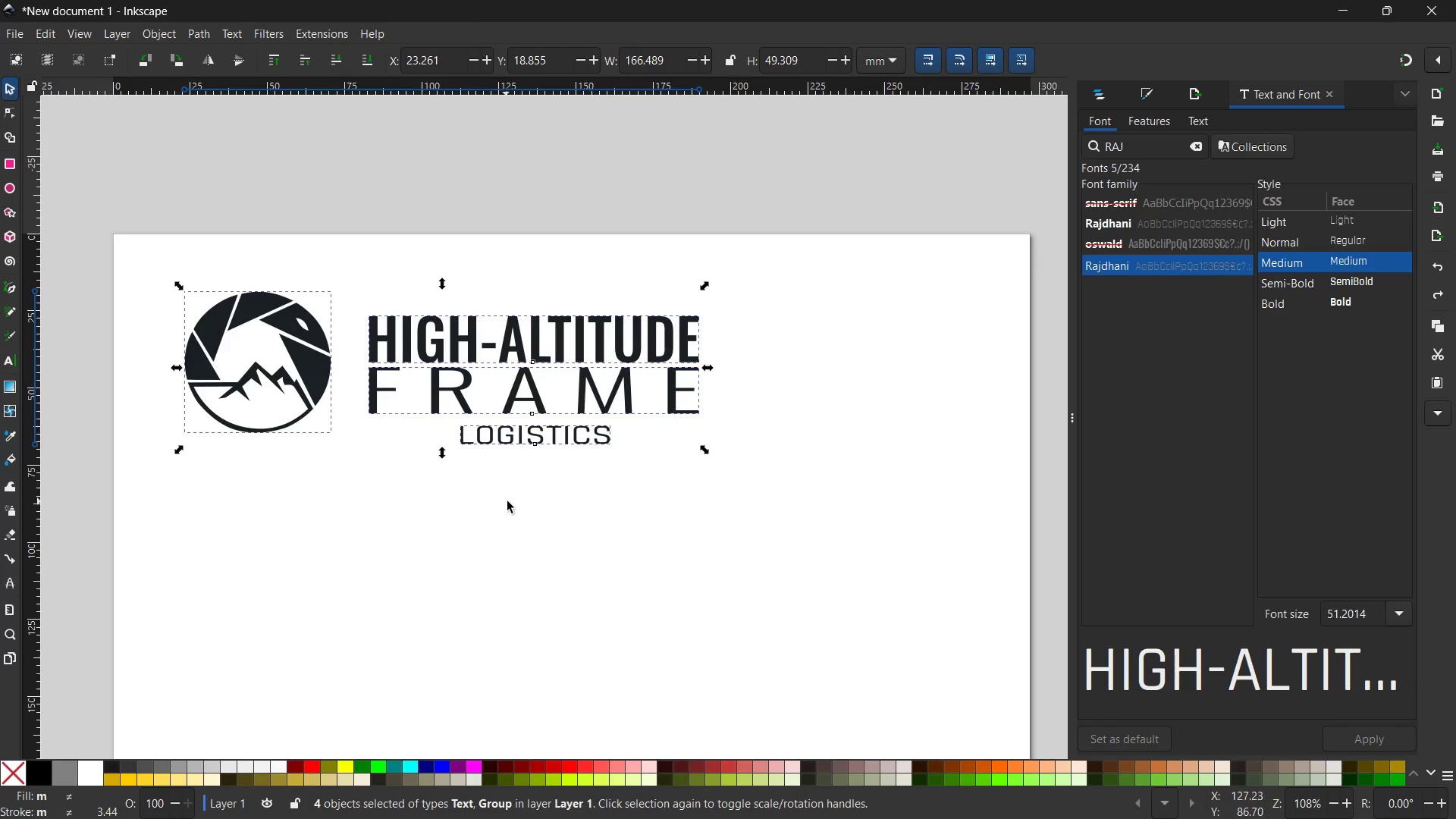 
left_click([510, 502])
 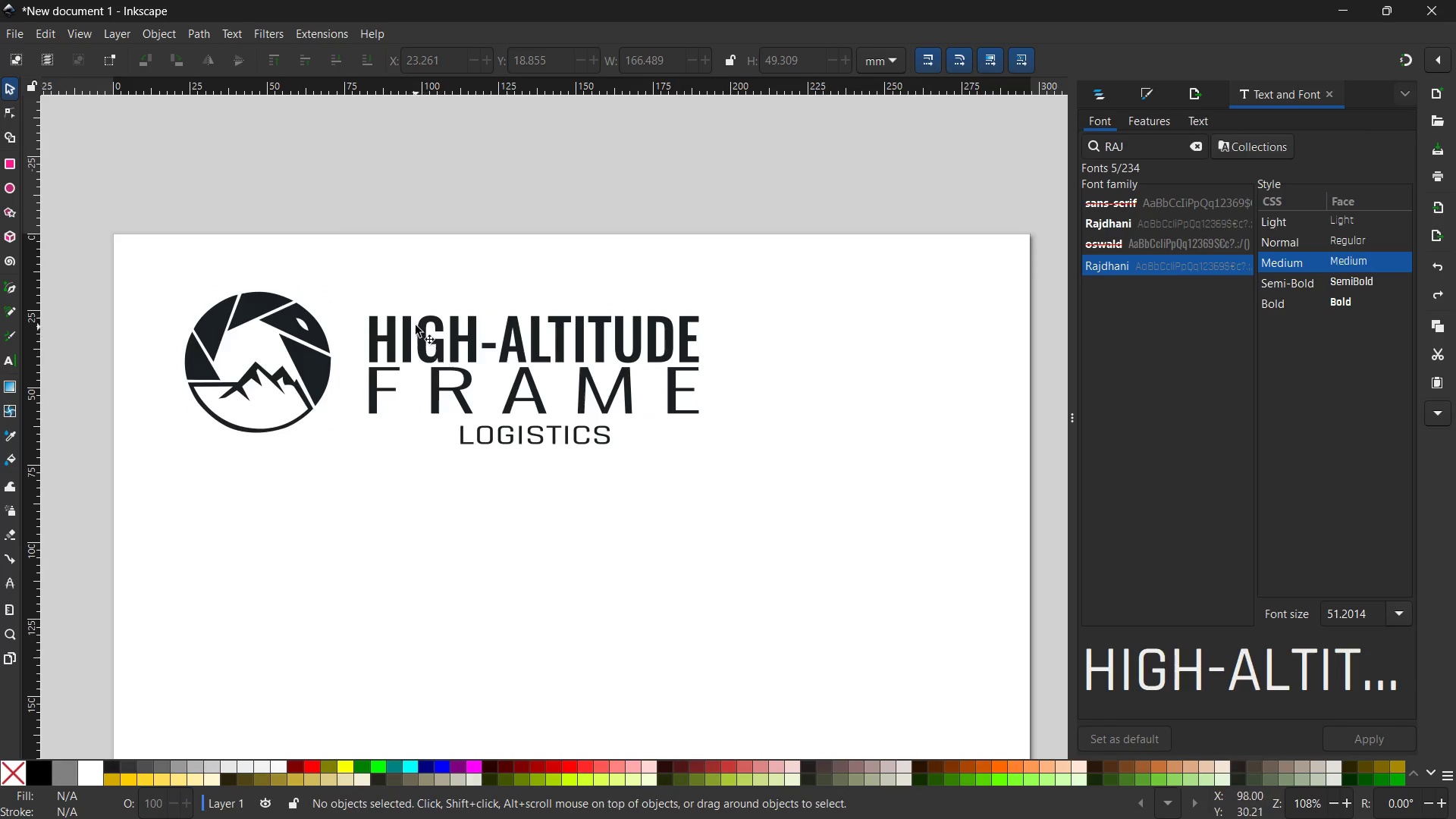 
left_click_drag(start_coordinate=[395, 276], to_coordinate=[701, 518])
 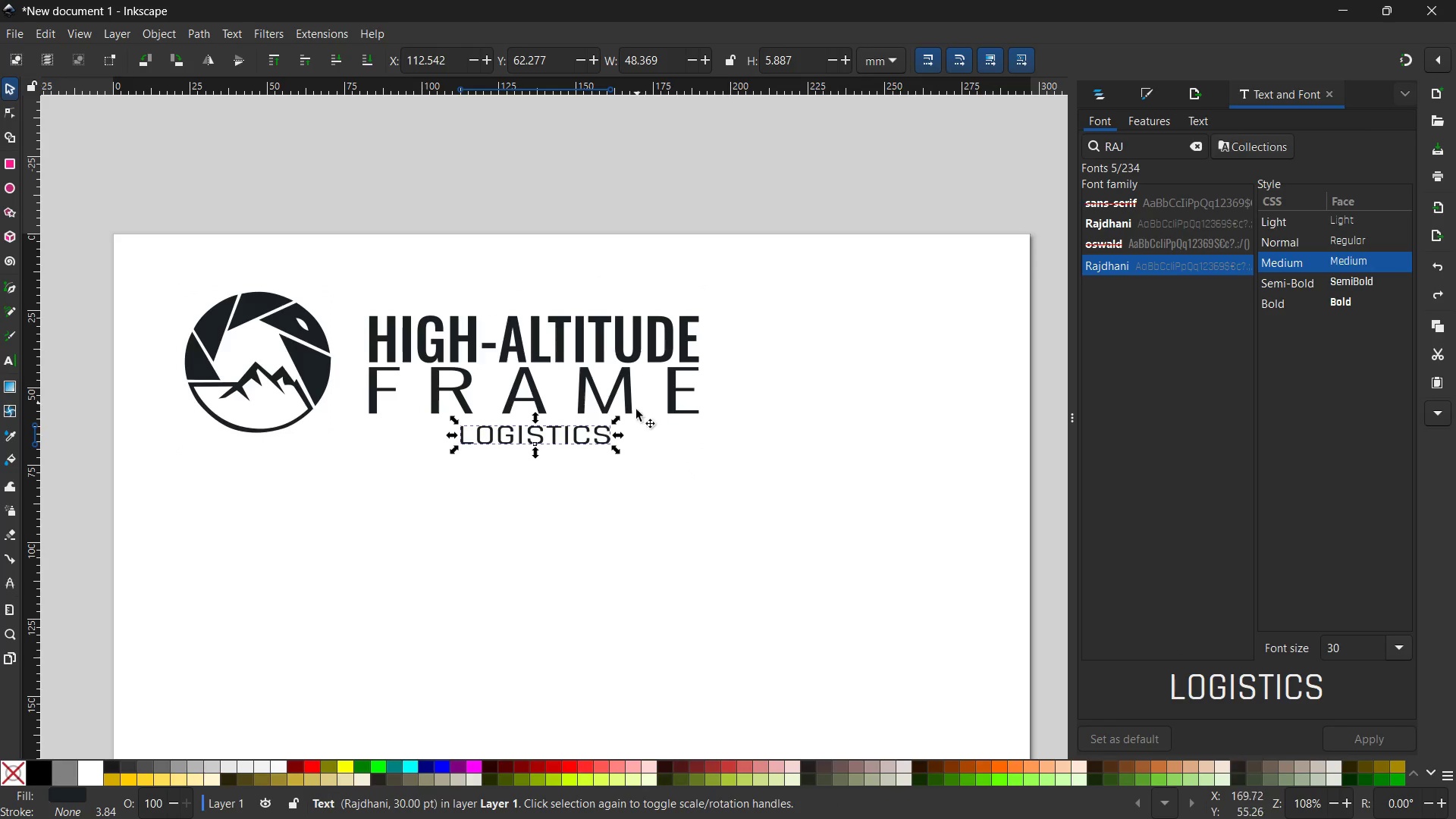 
hold_key(key=ShiftLeft, duration=1.14)
left_click([632, 405])
 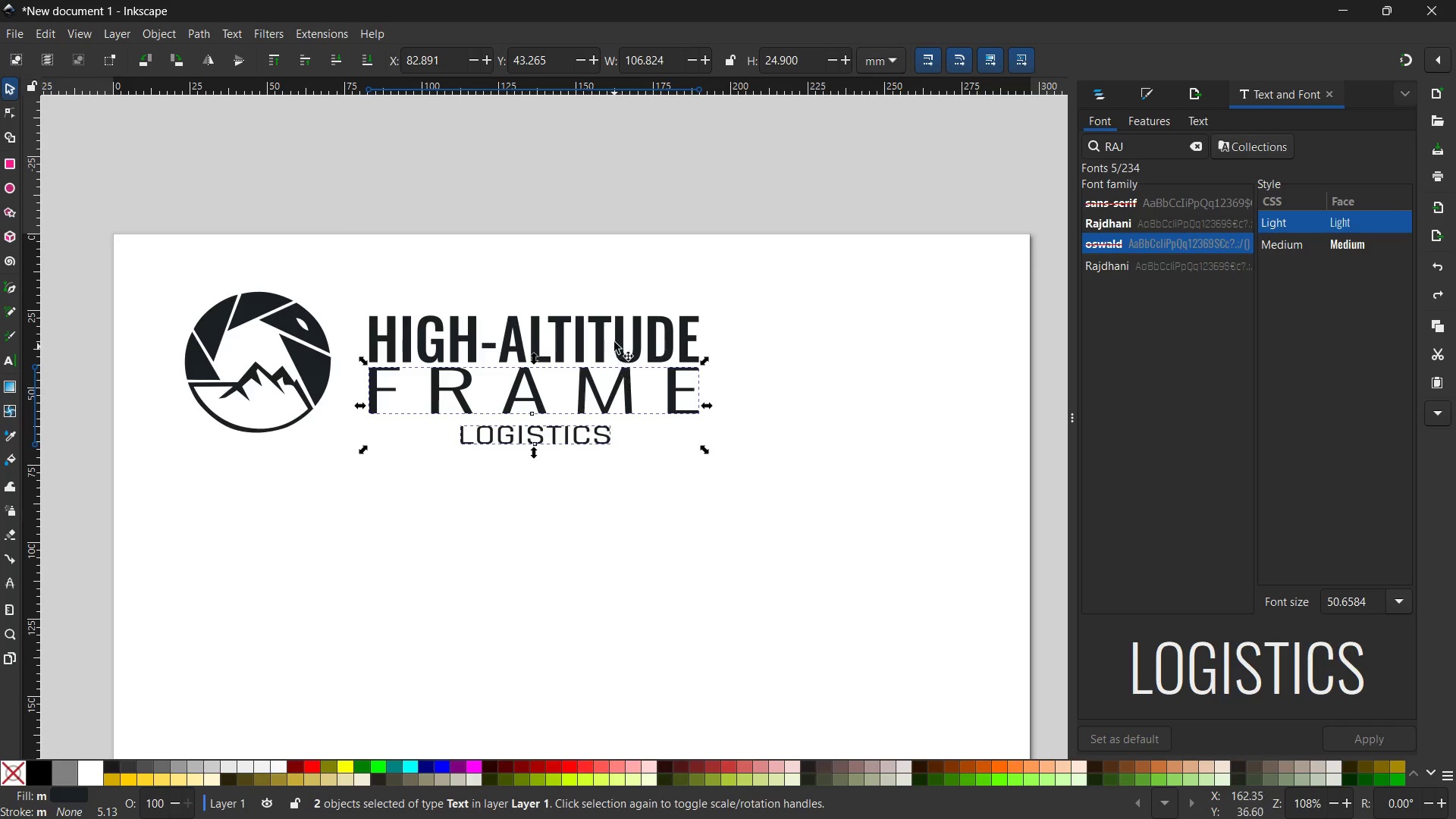 
double_click([615, 332])
 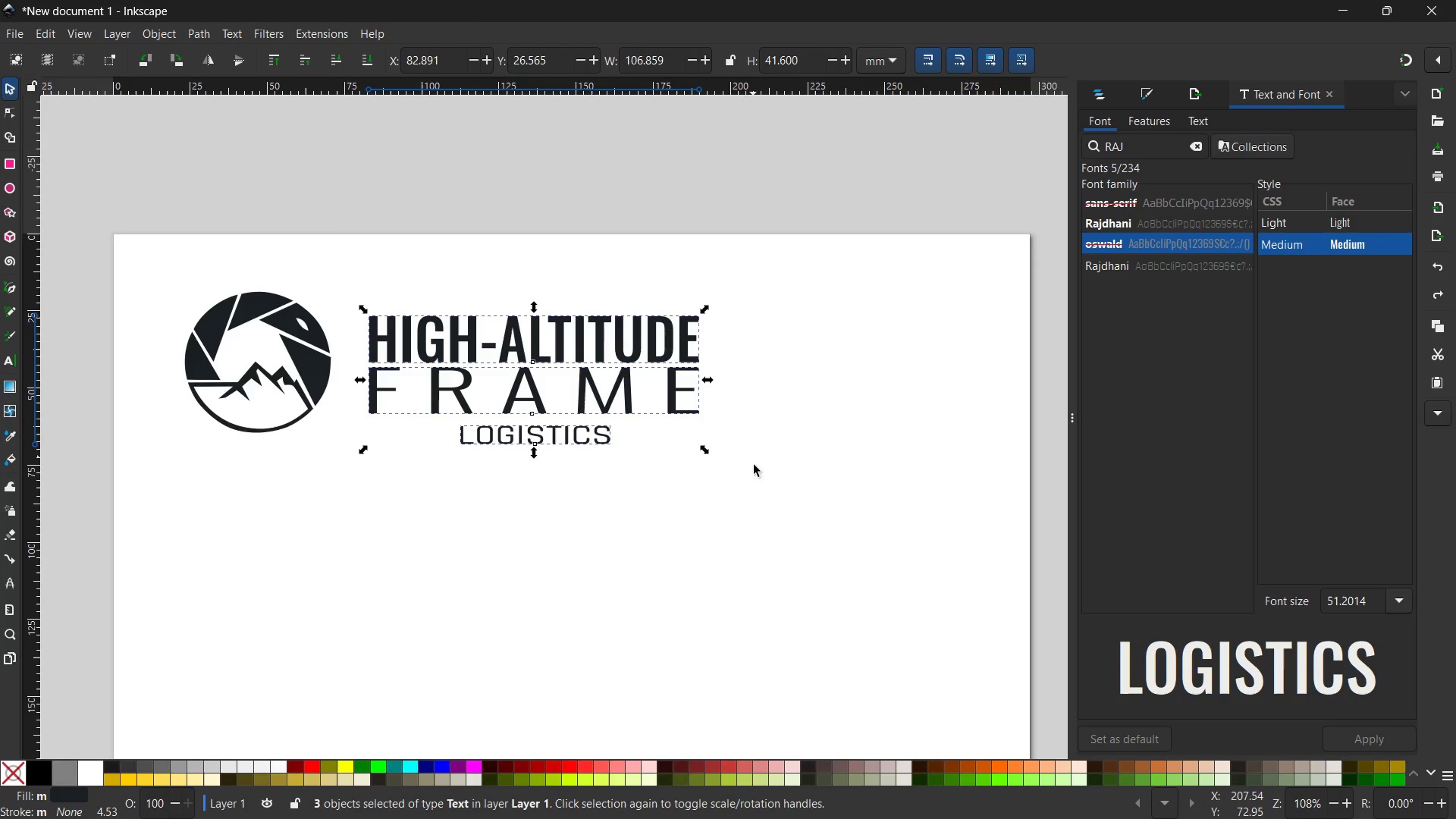 
hold_key(key=ControlLeft, duration=1.56)
left_click_drag(start_coordinate=[707, 448], to_coordinate=[689, 414])
 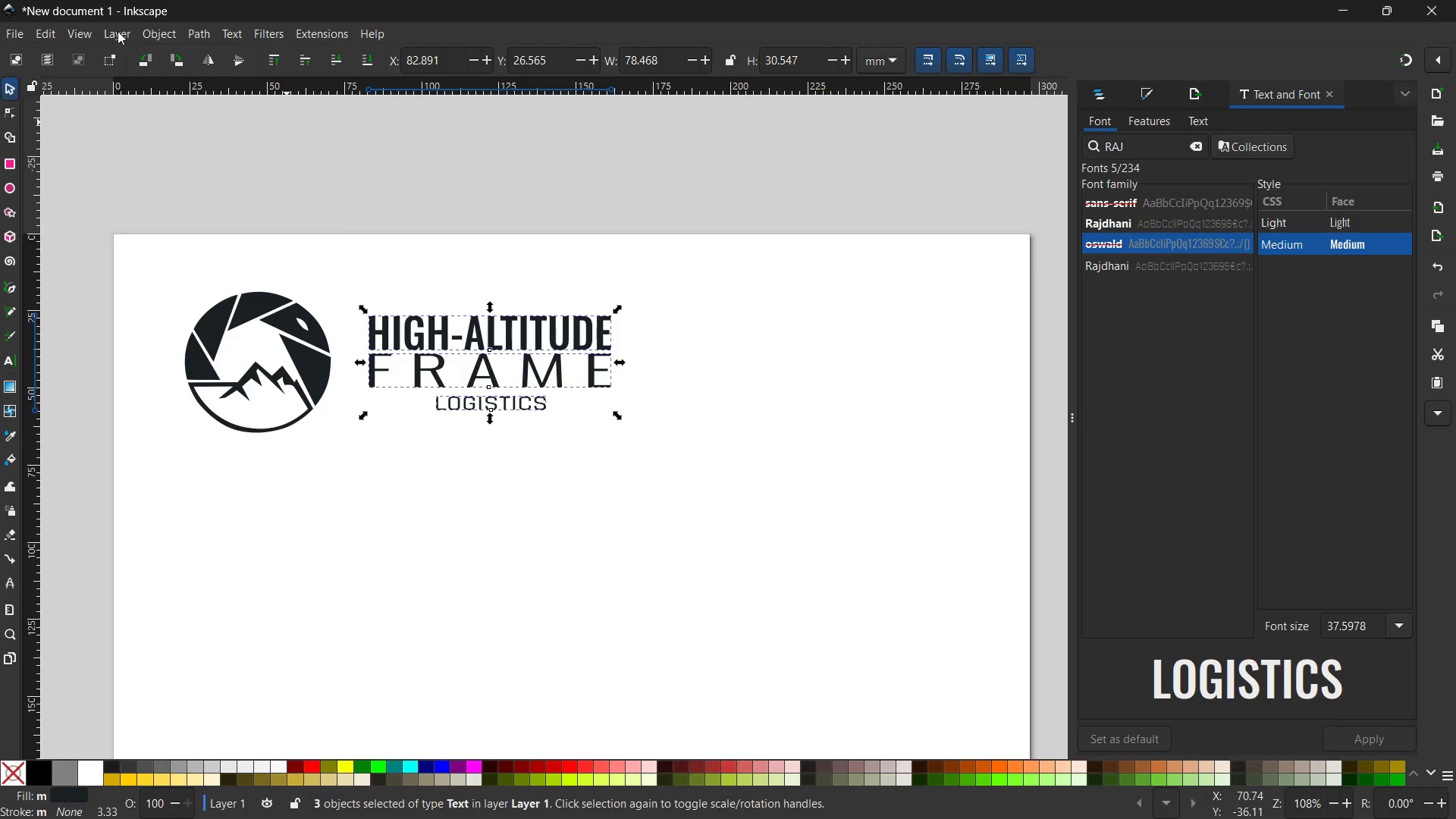 
left_click([93, 30])
 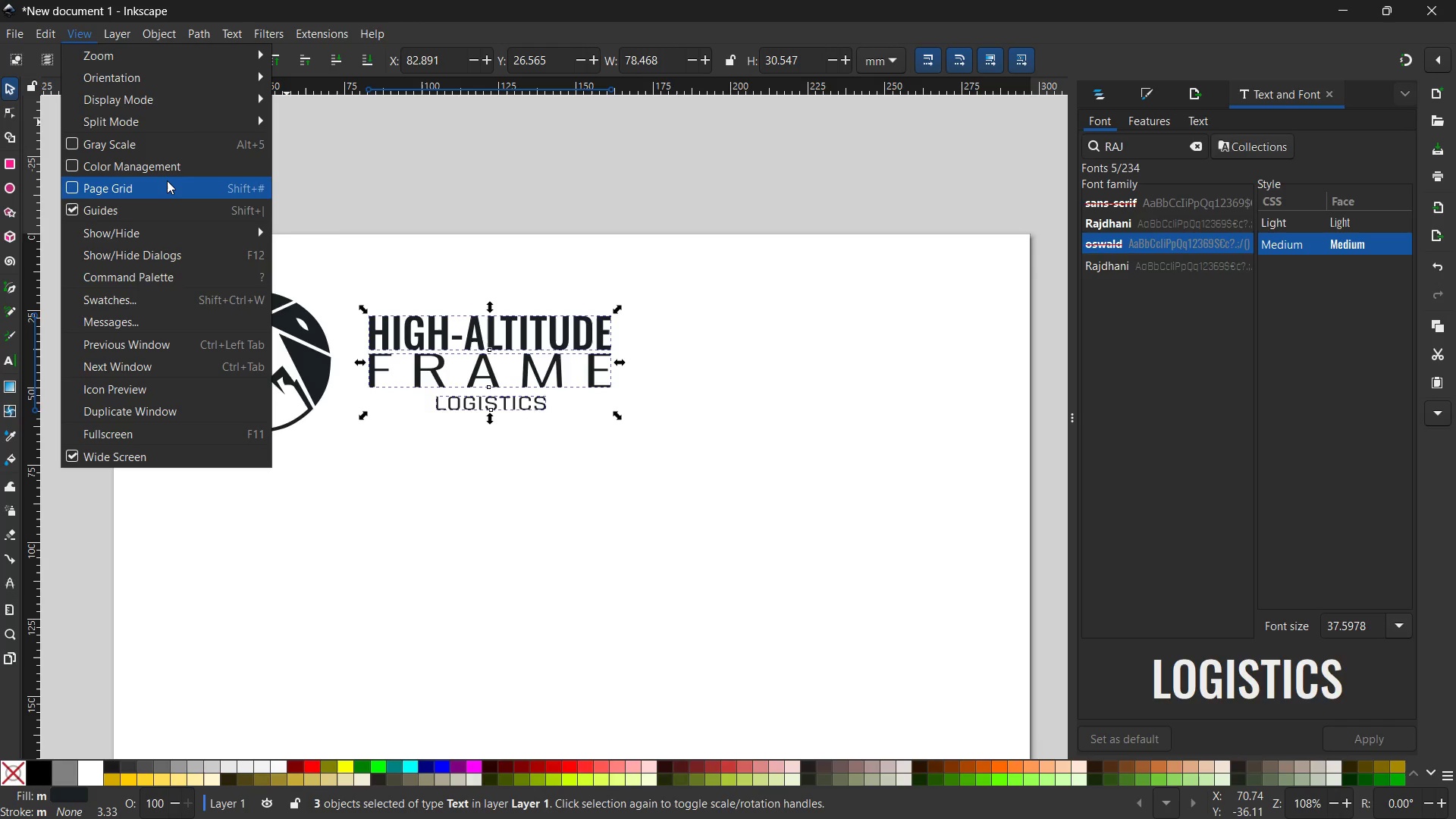 
left_click([167, 180])
 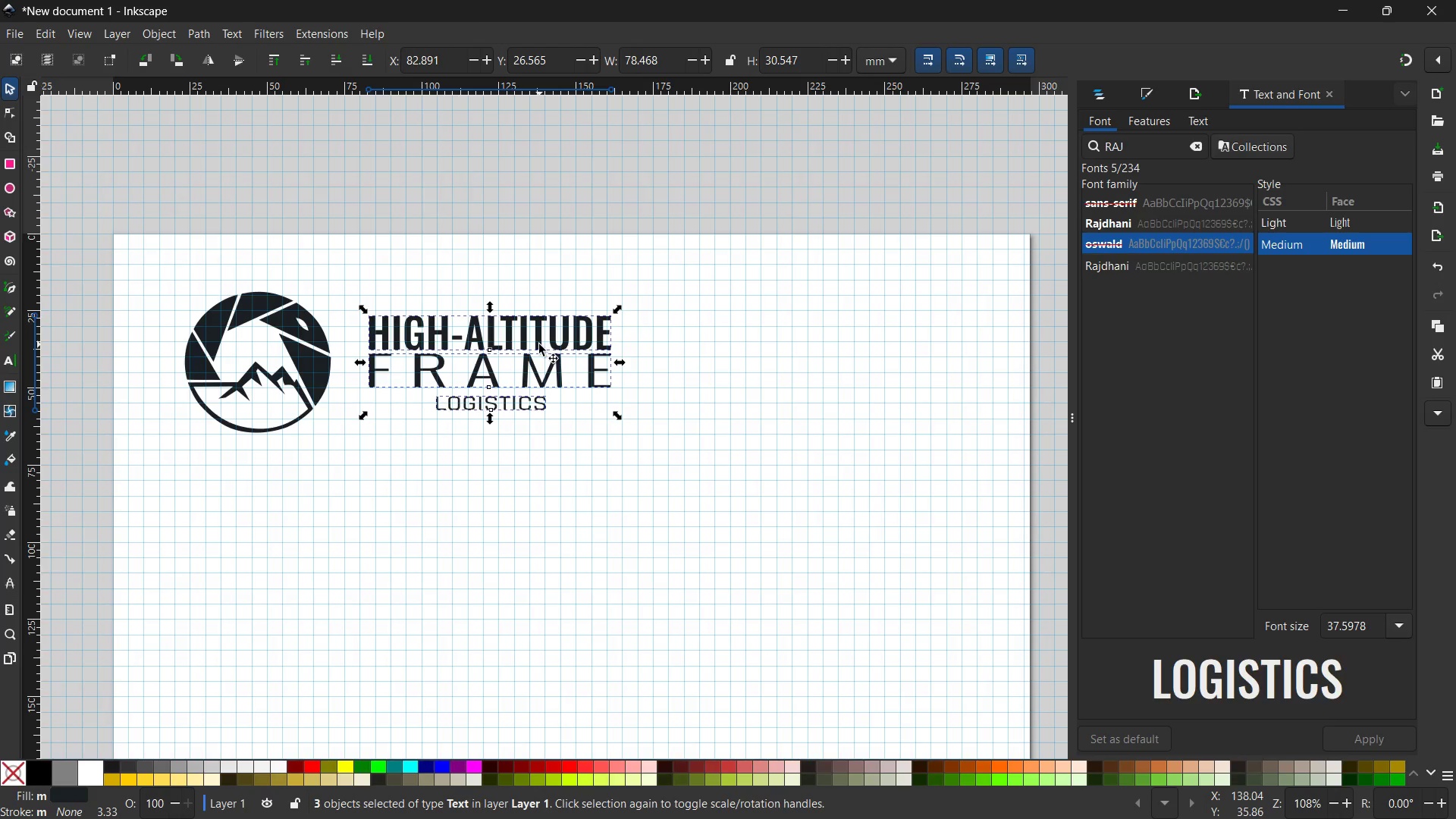 
left_click([545, 353])
 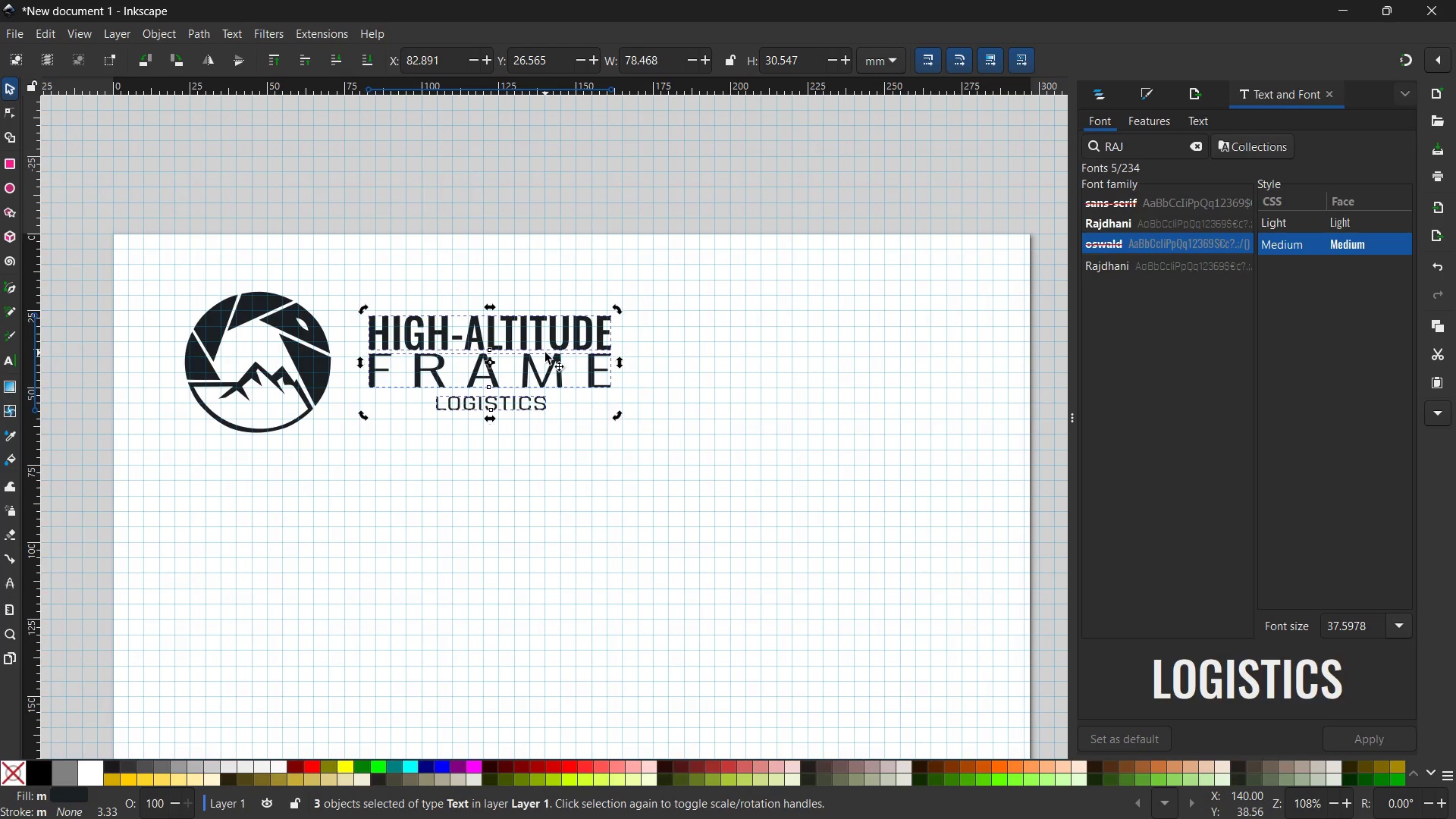 
hold_key(key=ControlLeft, duration=1.62)
scroll: coordinate [545, 353], scroll_direction: down, amount: 1.0
 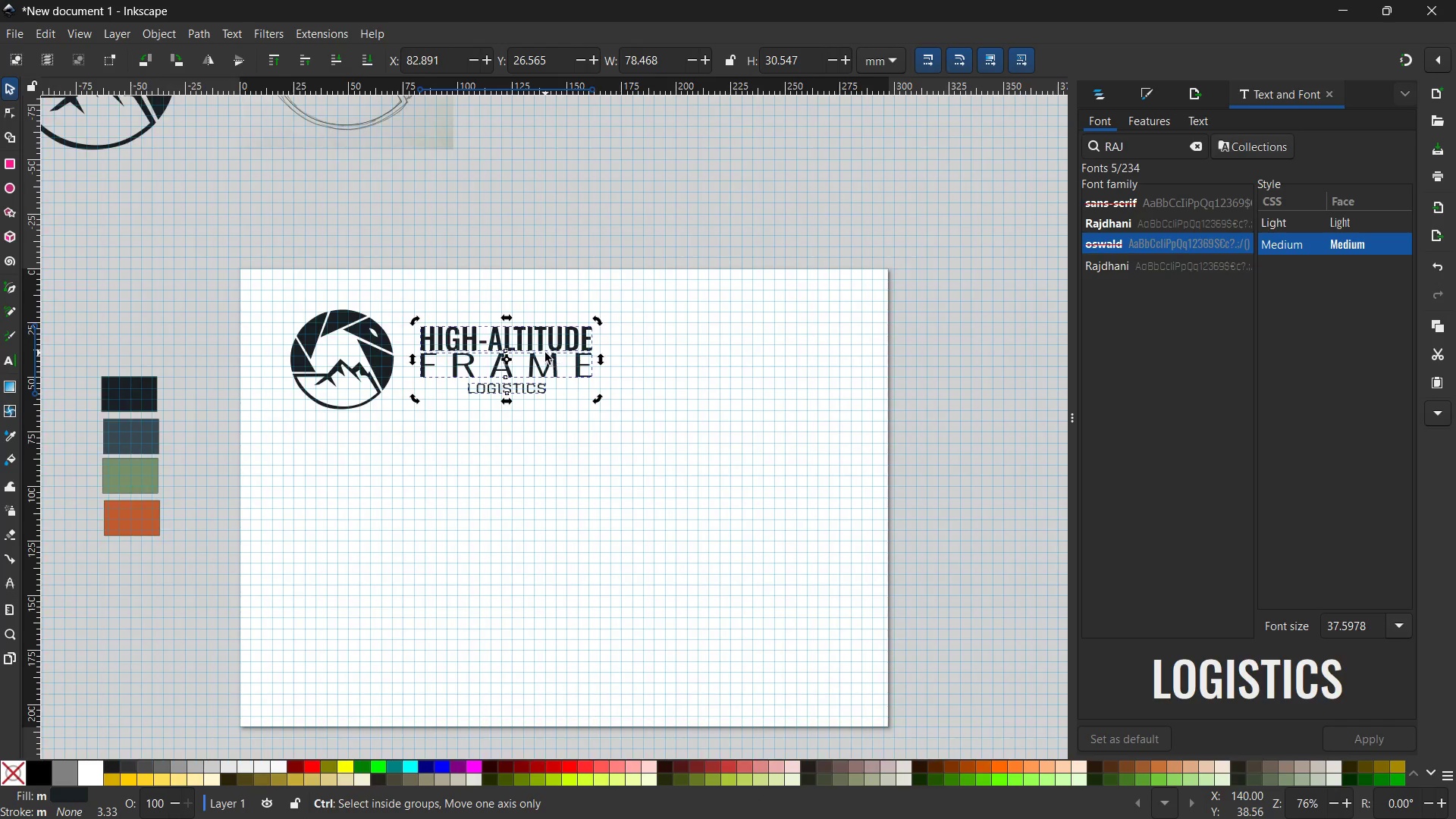 
scroll: coordinate [545, 353], scroll_direction: up, amount: 1.0
 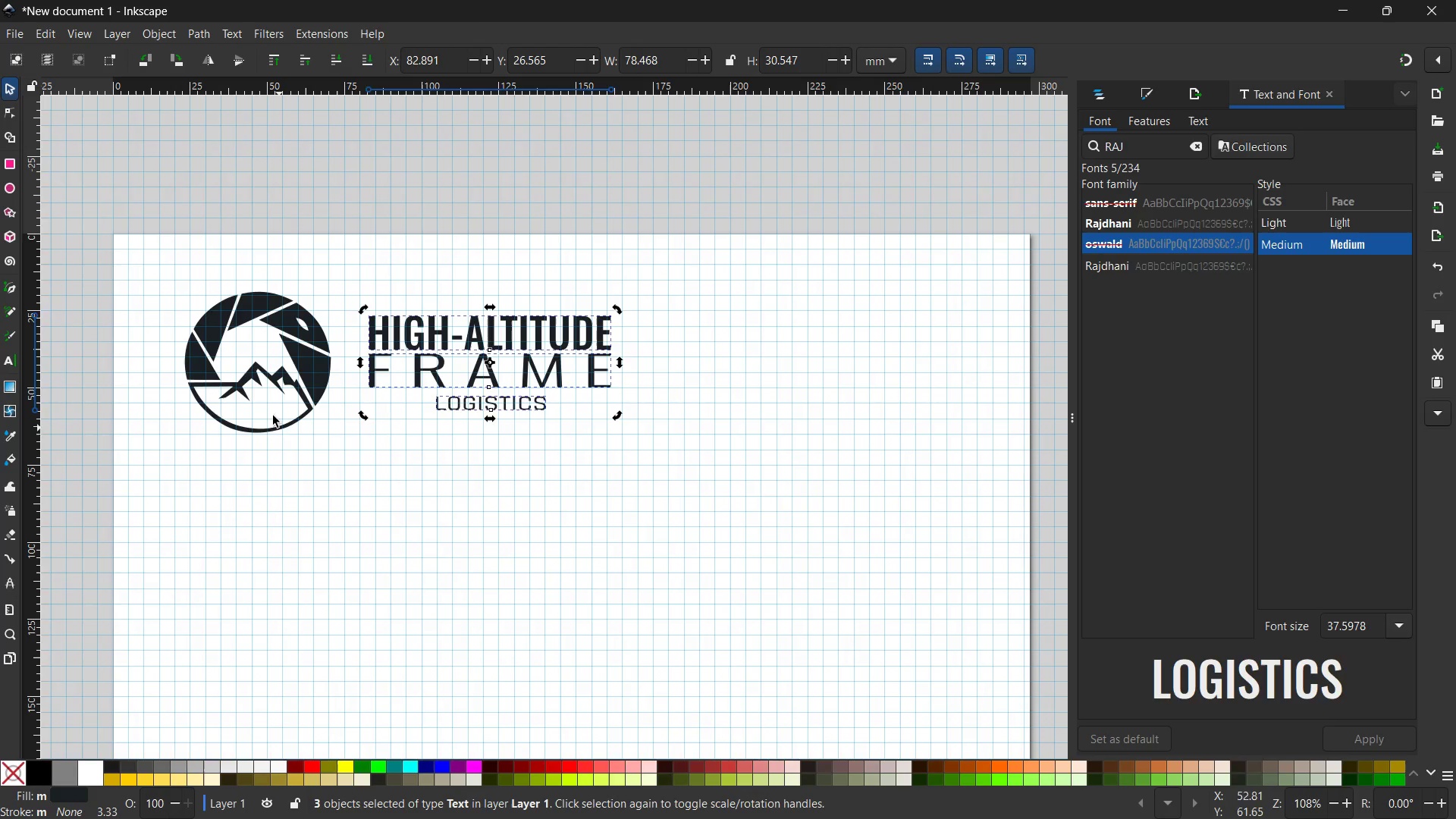 
left_click([260, 376])
 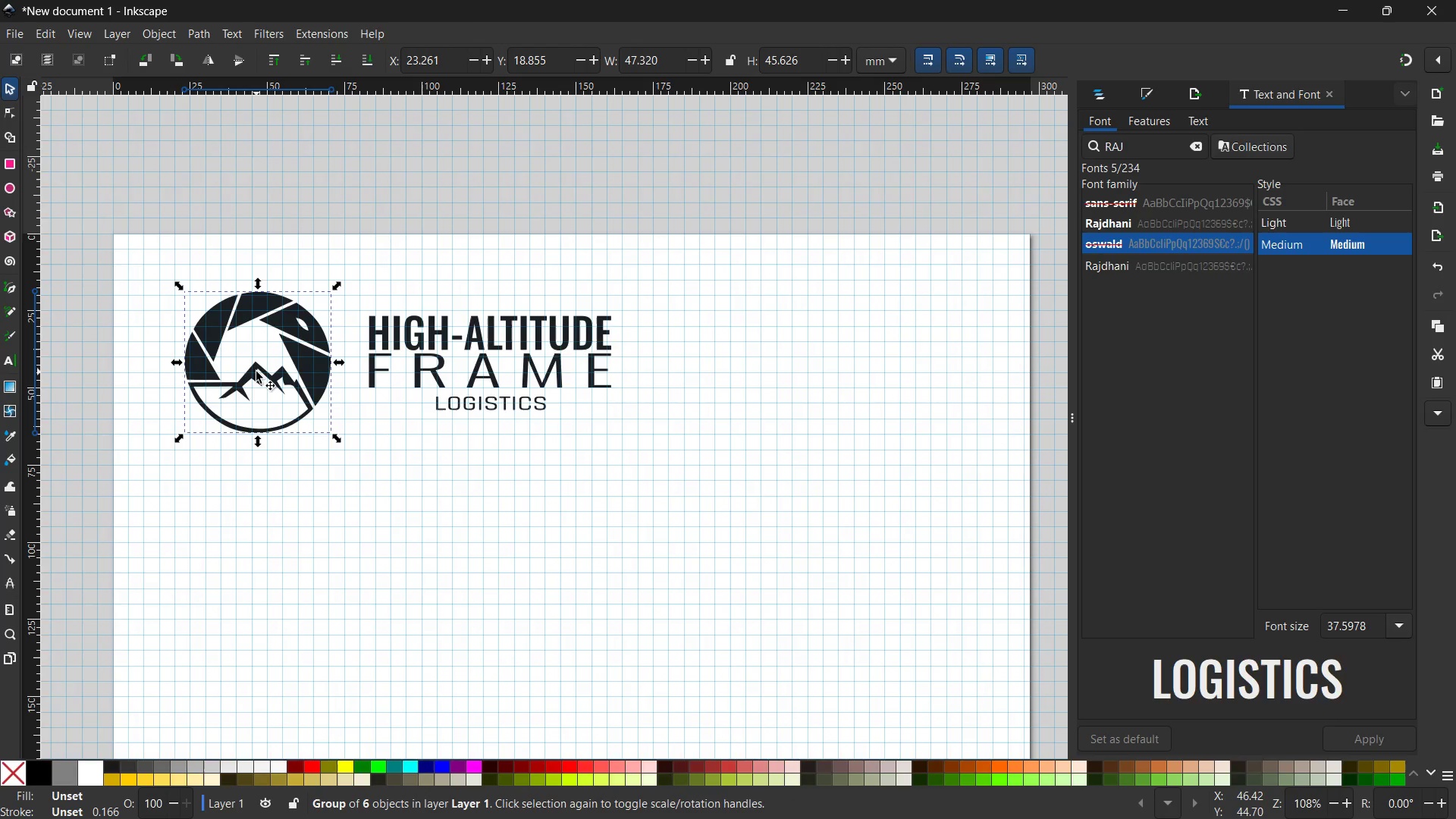 
left_click_drag(start_coordinate=[256, 372], to_coordinate=[255, 376])
 